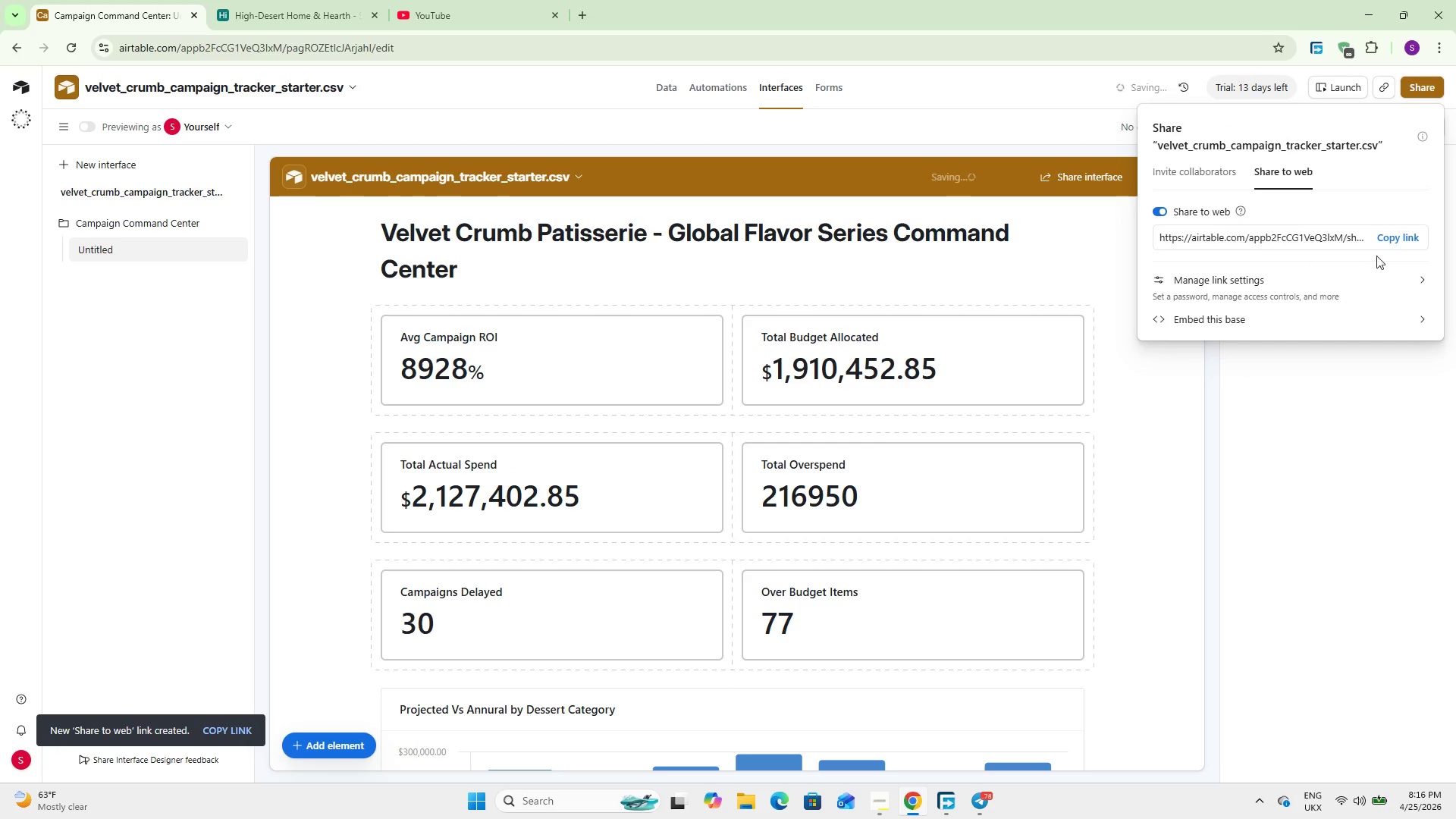 
left_click([1387, 231])
 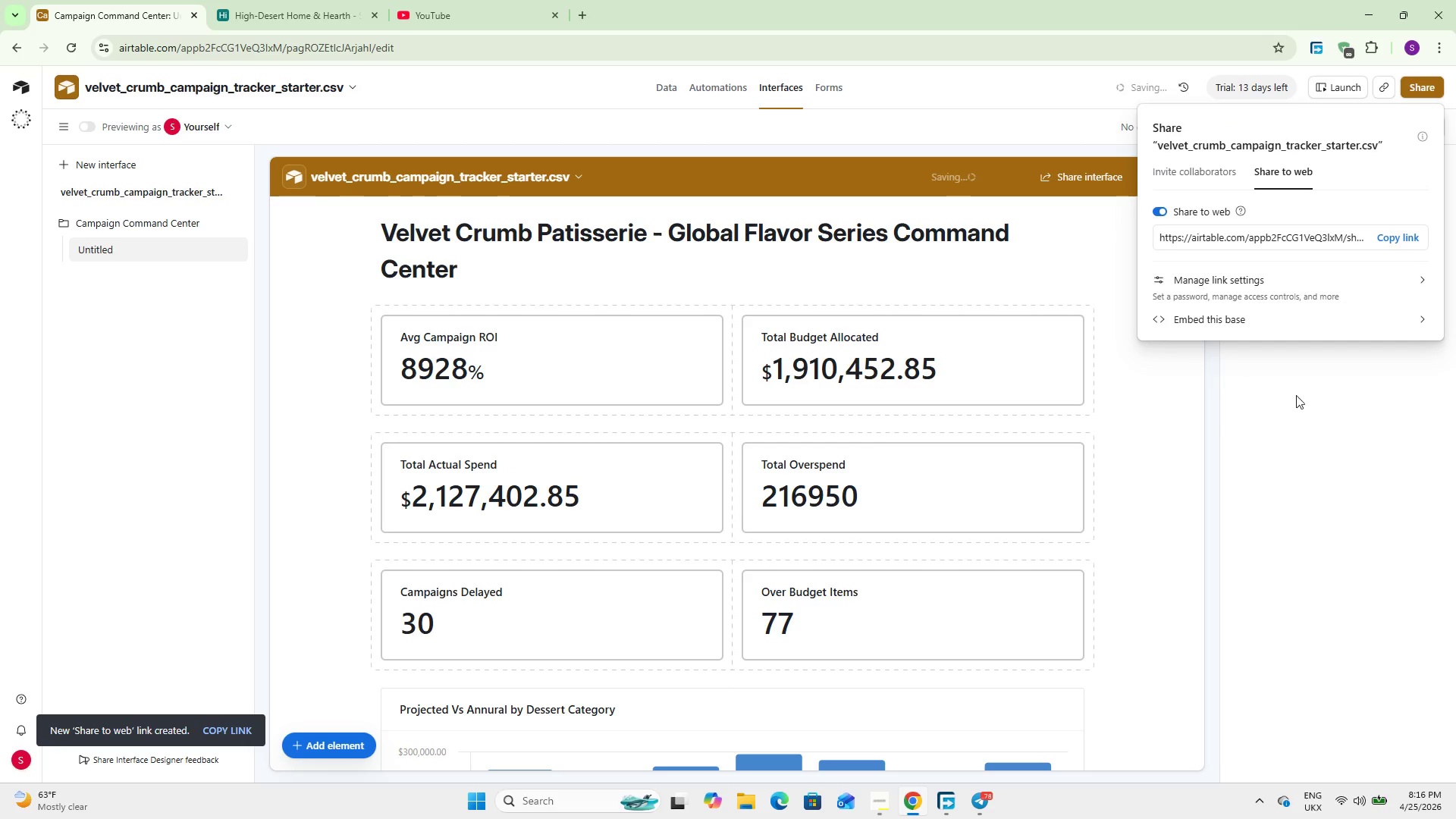 
left_click([1202, 411])
 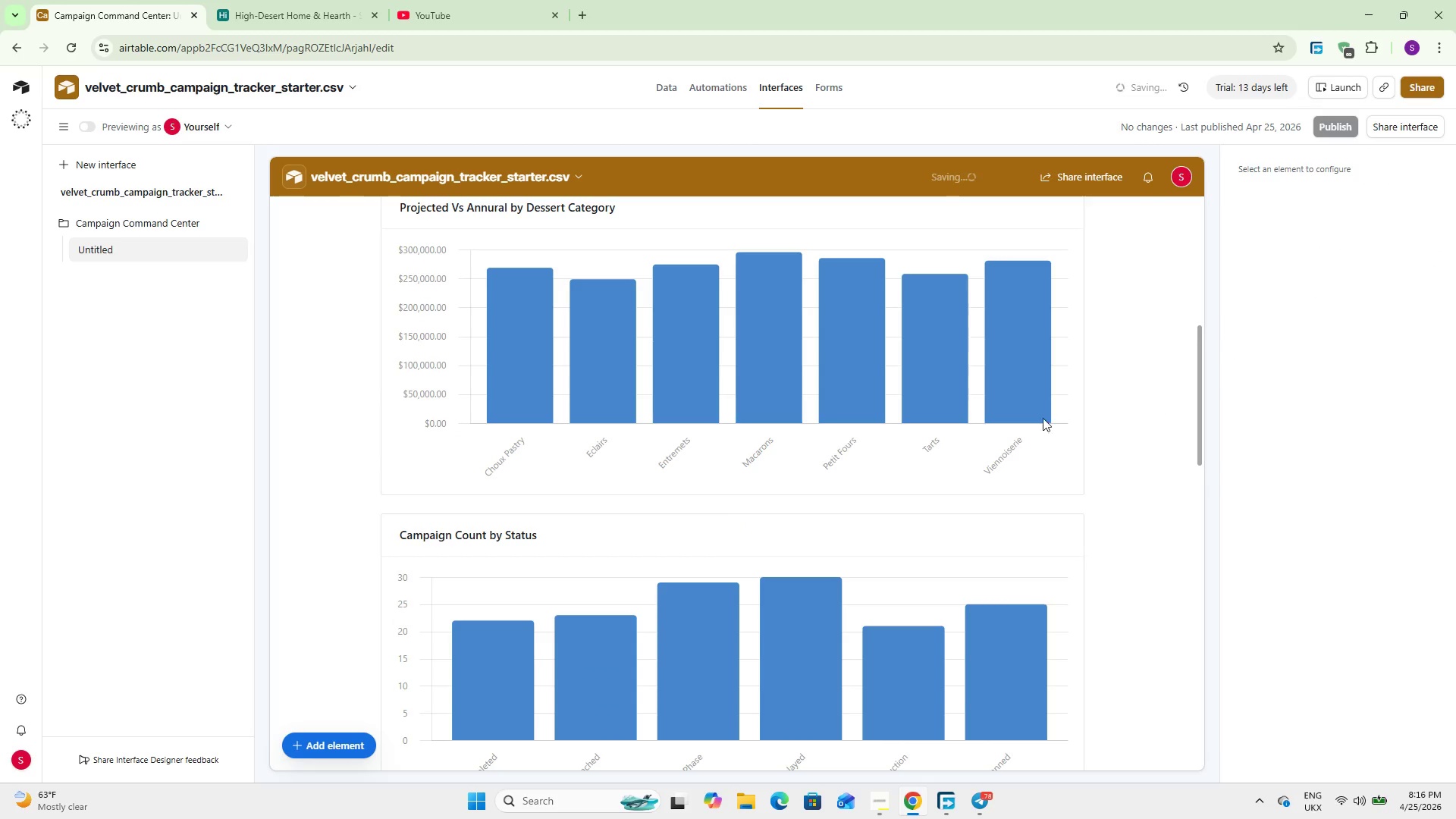 
scroll: coordinate [893, 424], scroll_direction: up, amount: 14.0
 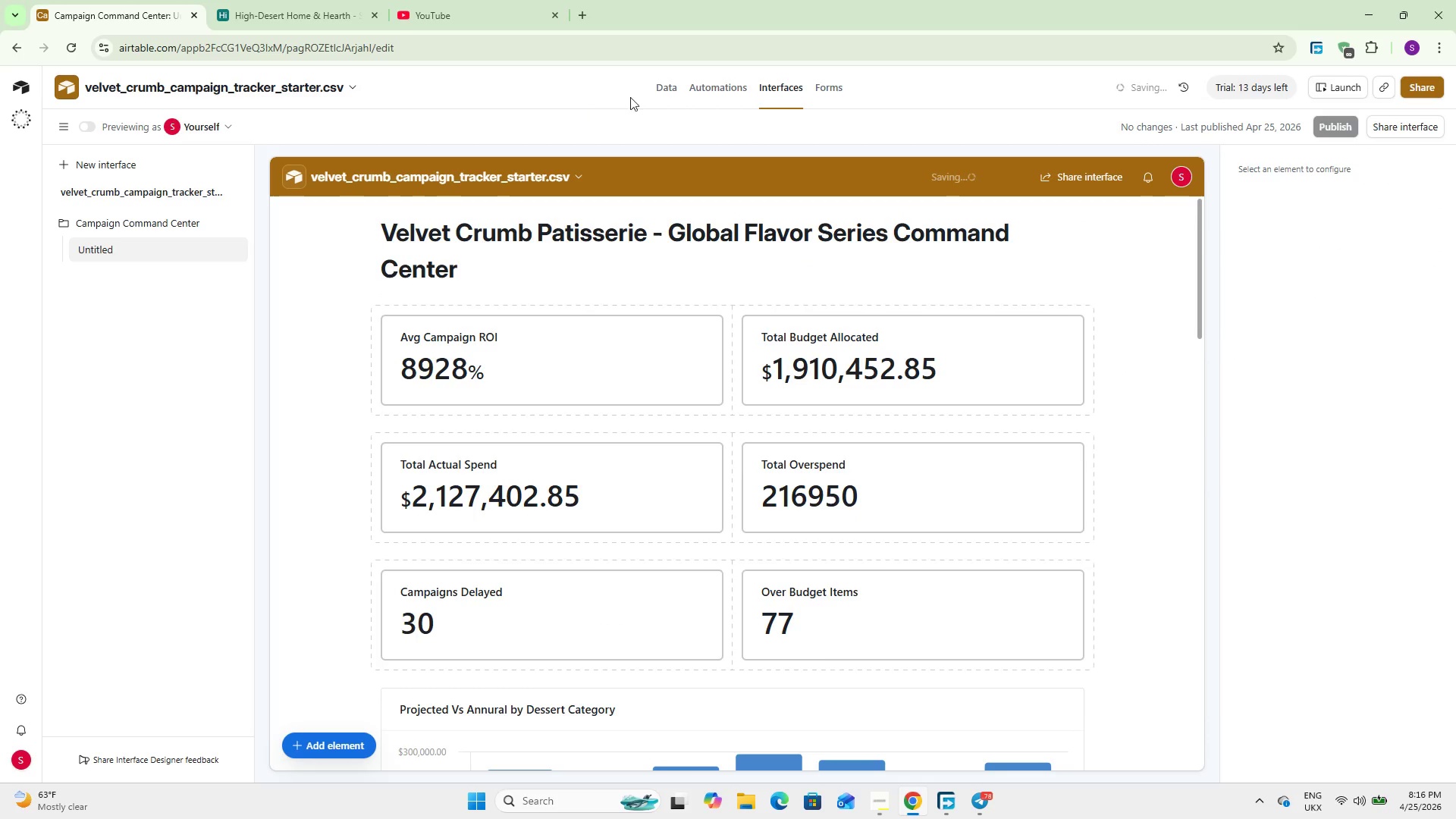 
left_click([664, 88])
 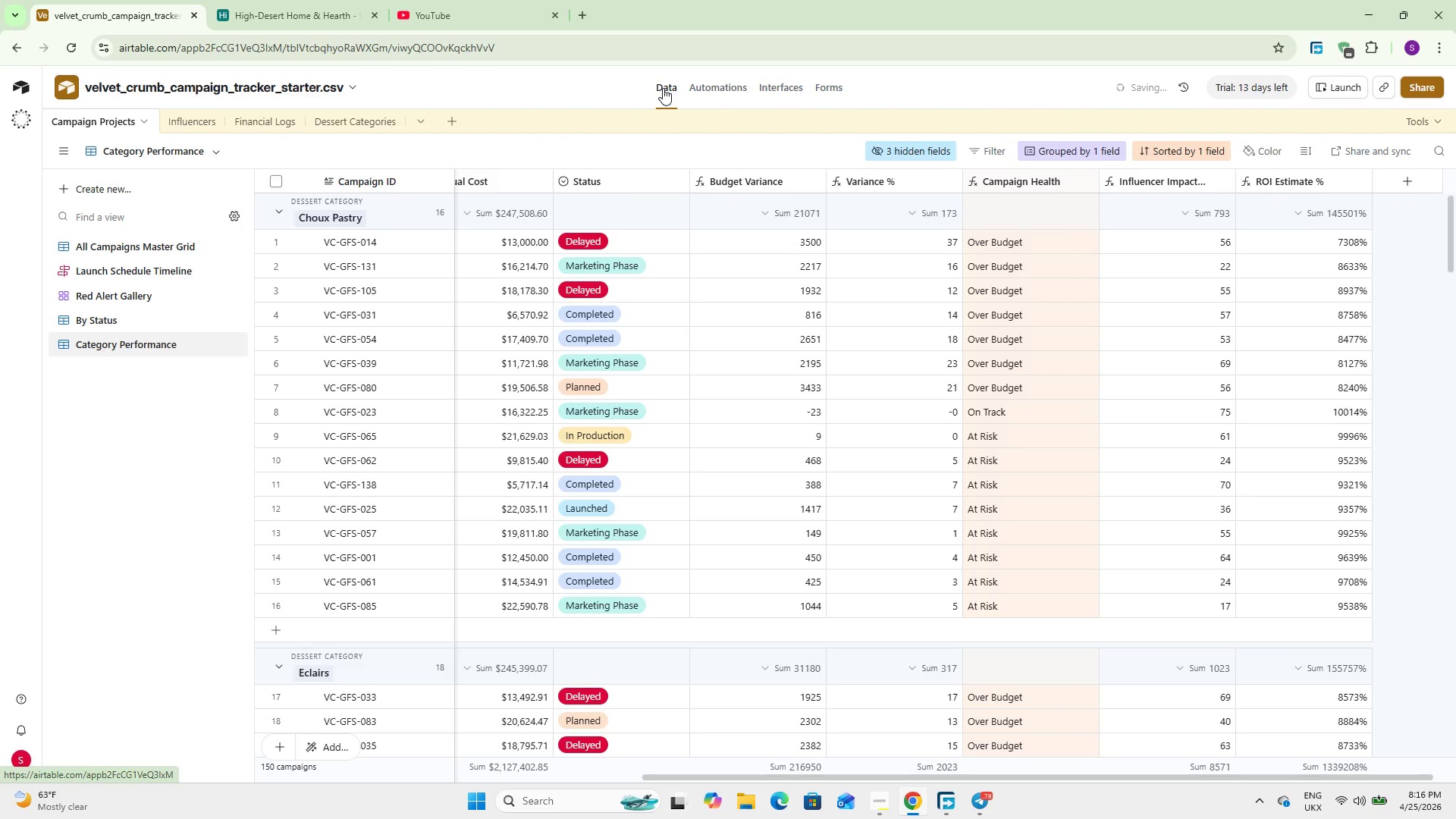 
wait(6.28)
 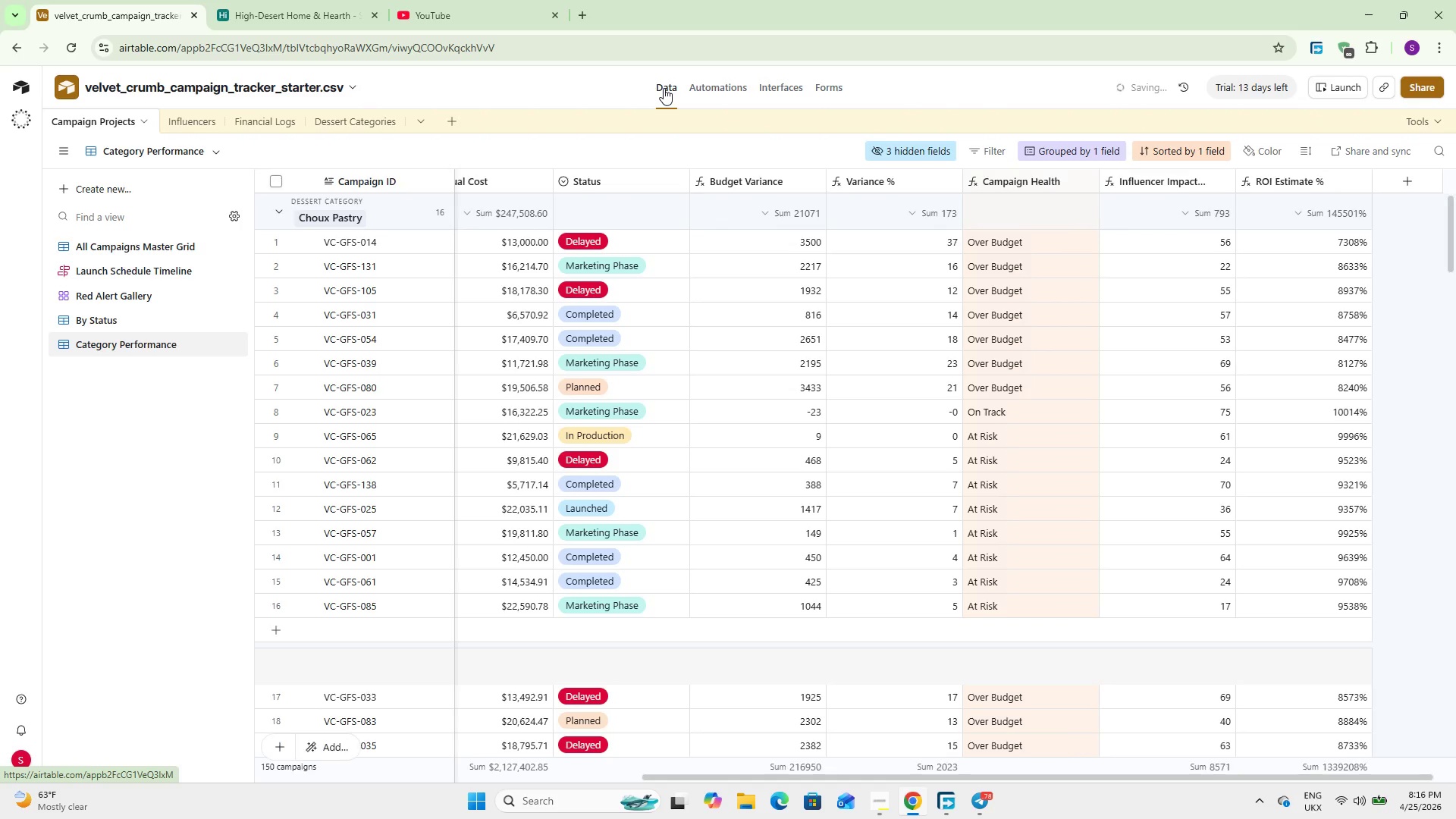 
left_click([726, 96])
 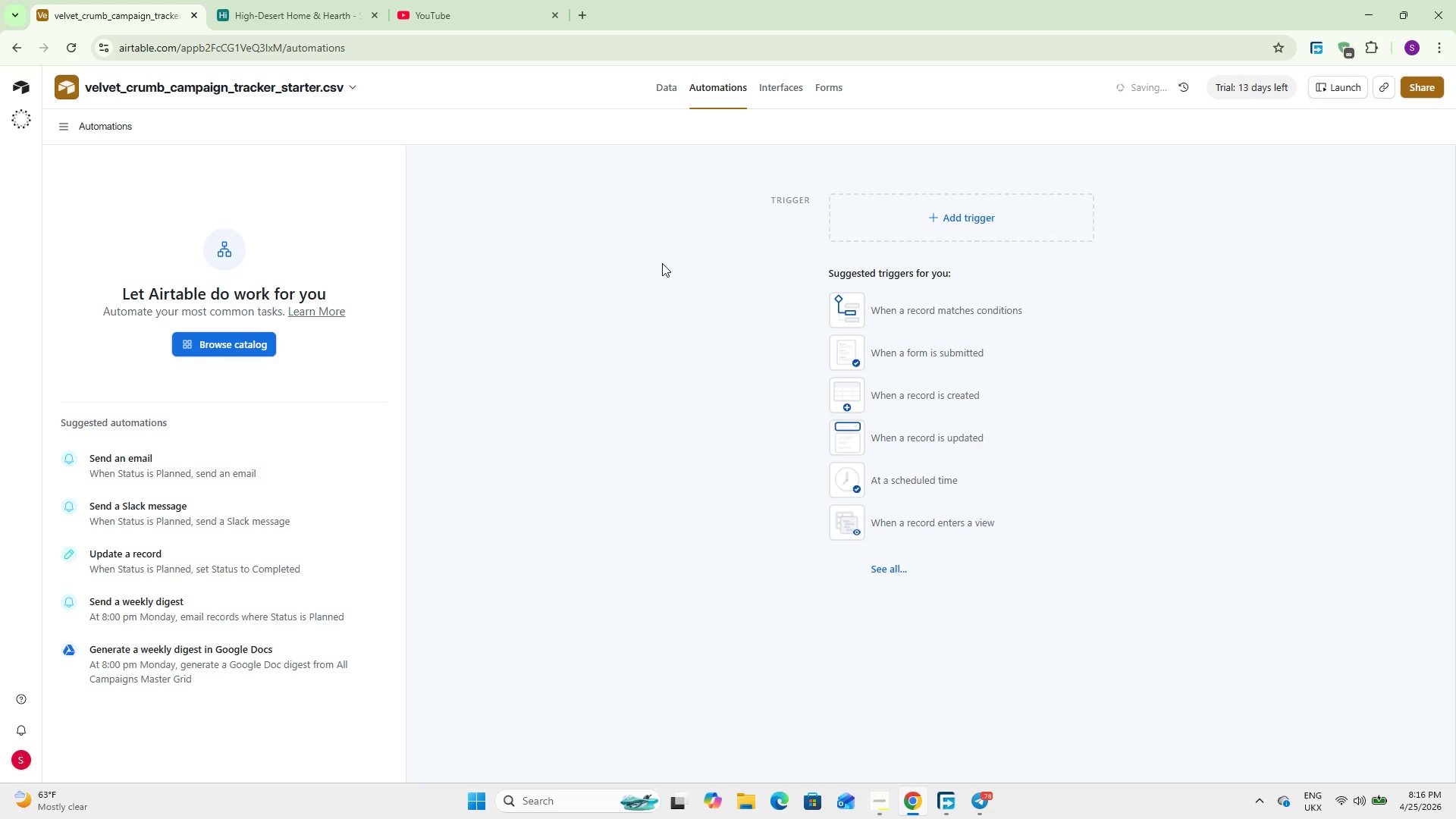 
wait(28.91)
 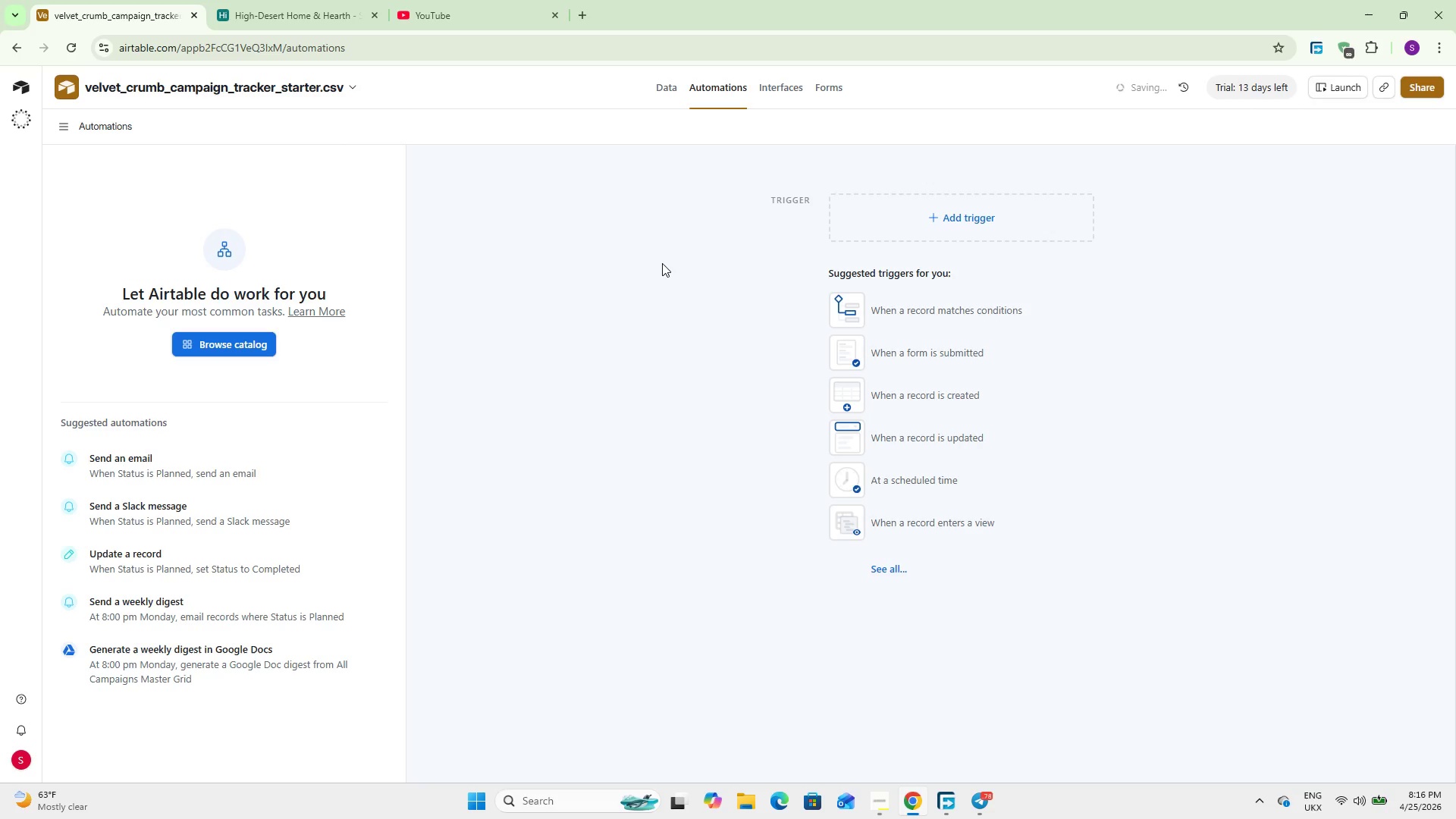 
left_click([888, 477])
 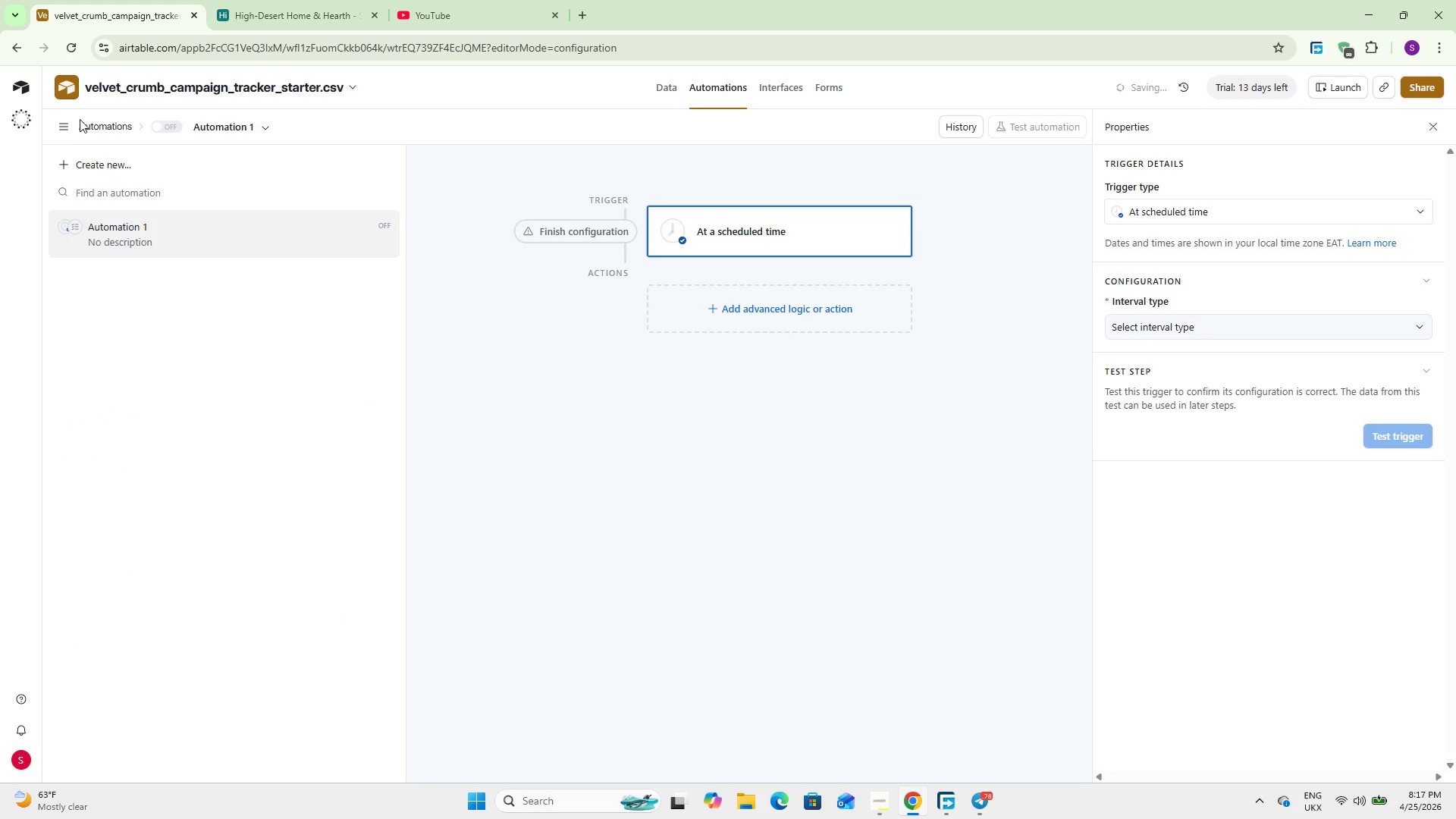 
double_click([140, 221])
 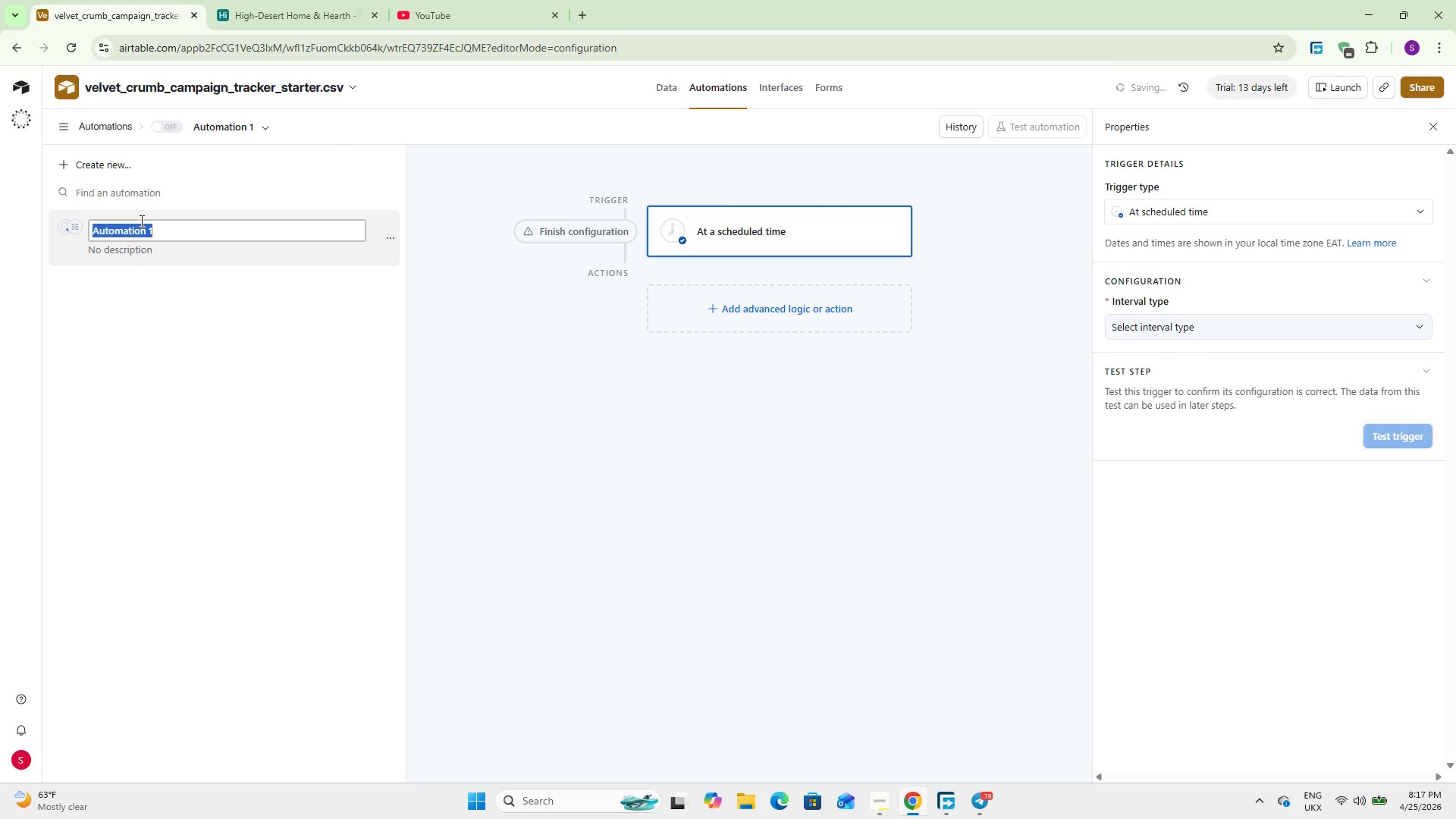 
wait(5.23)
 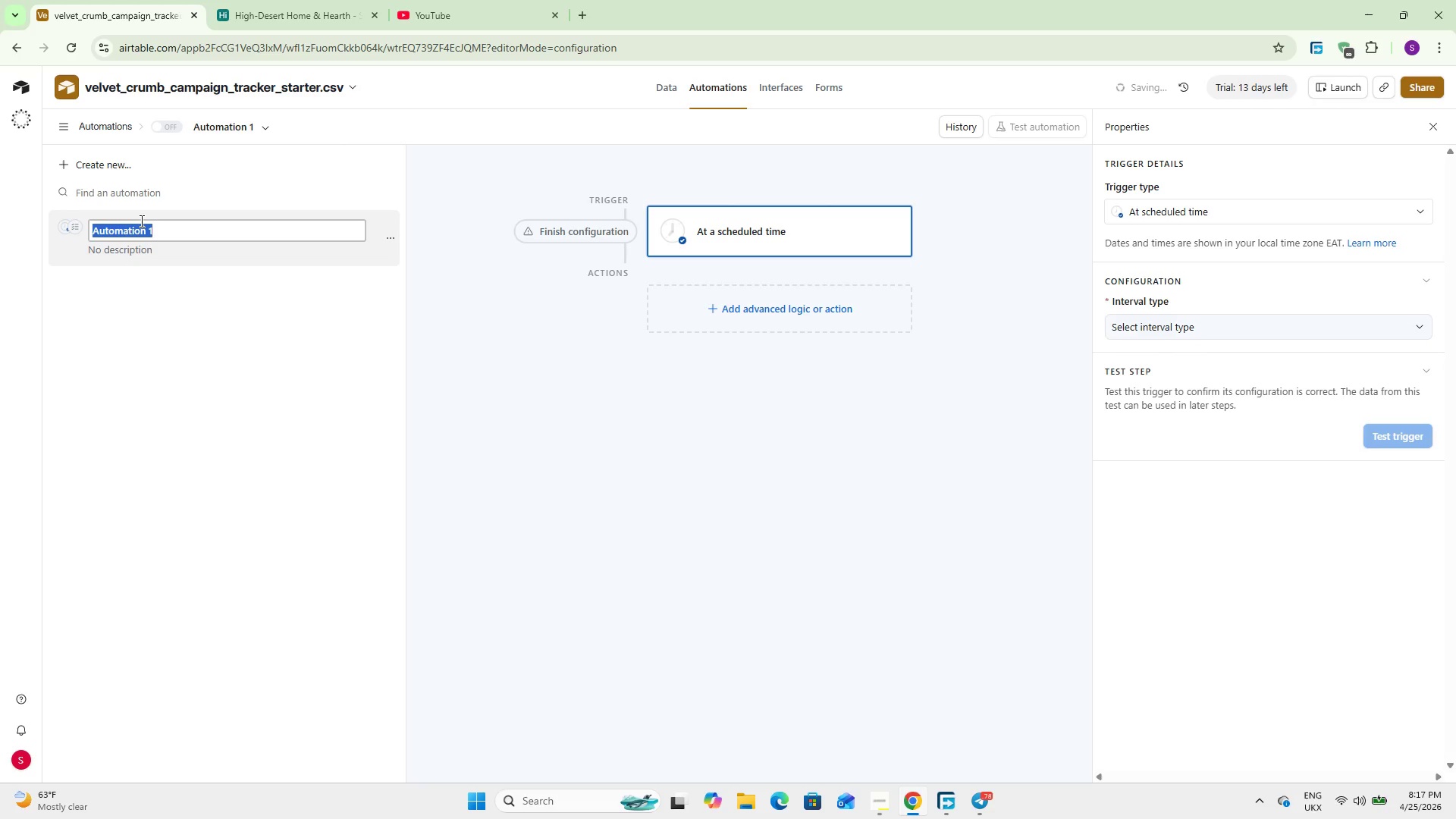 
type(Auto-Flag Delayed Campaigns)
 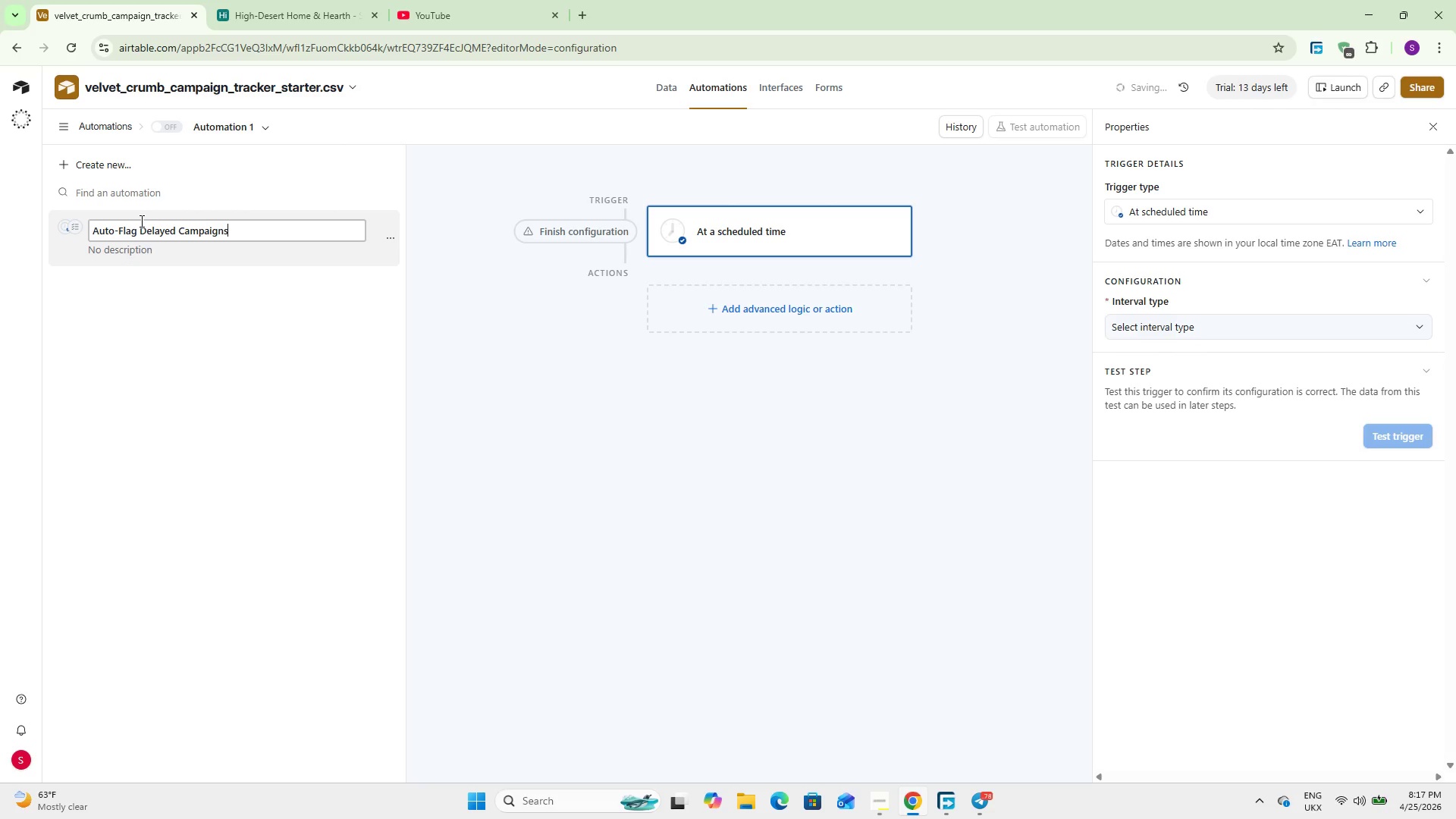 
left_click([559, 494])
 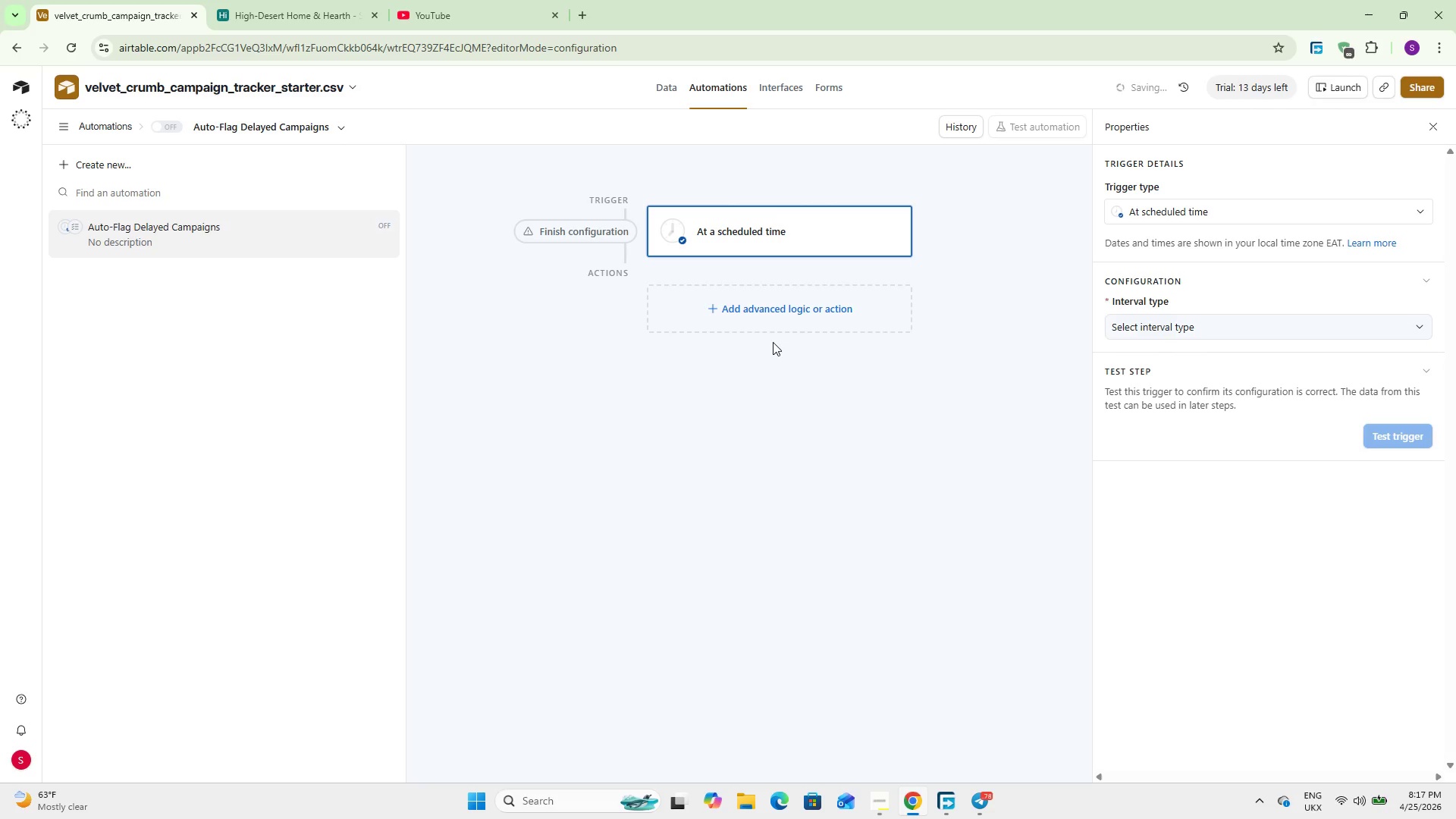 
wait(23.83)
 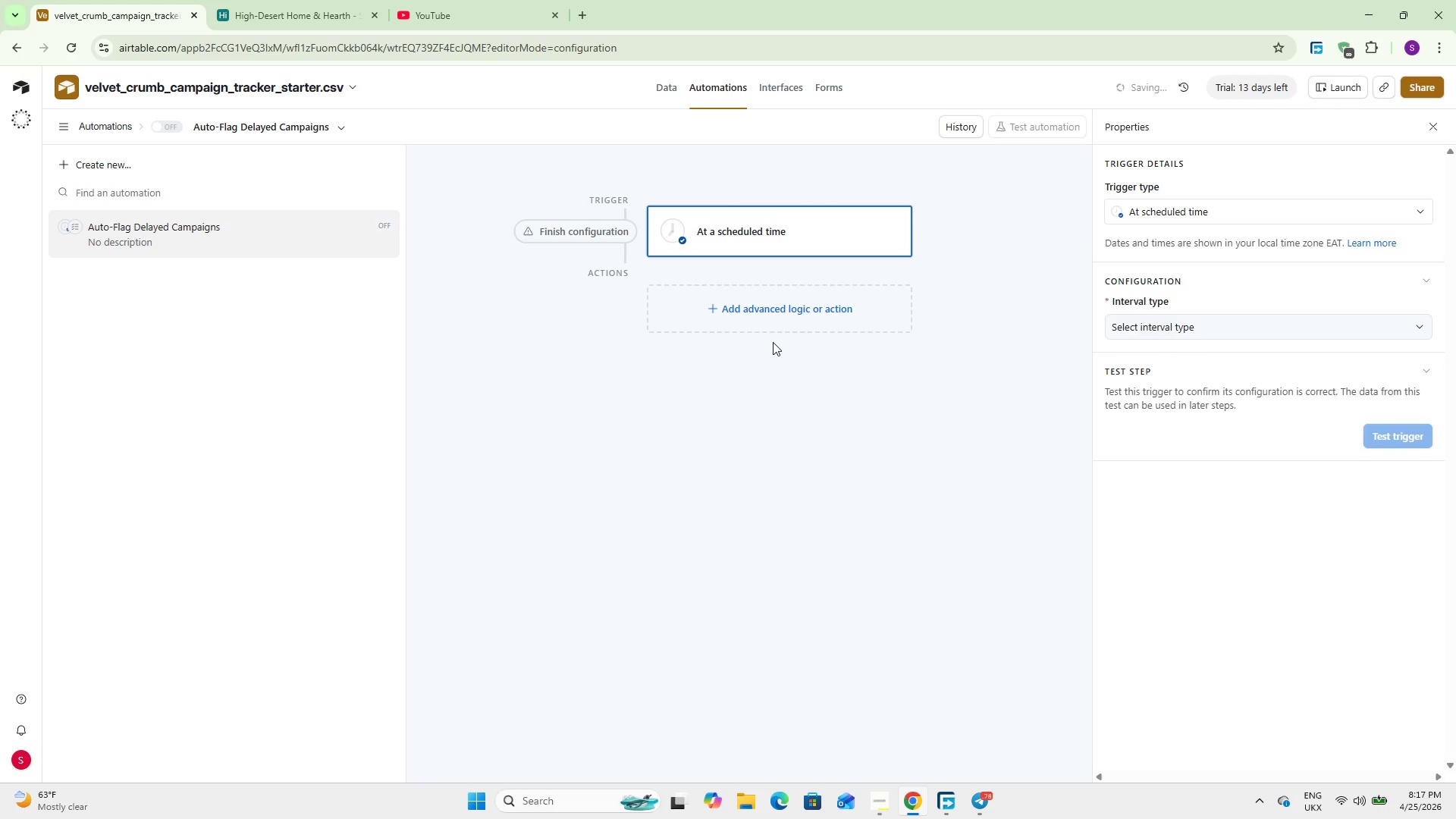 
left_click([1277, 320])
 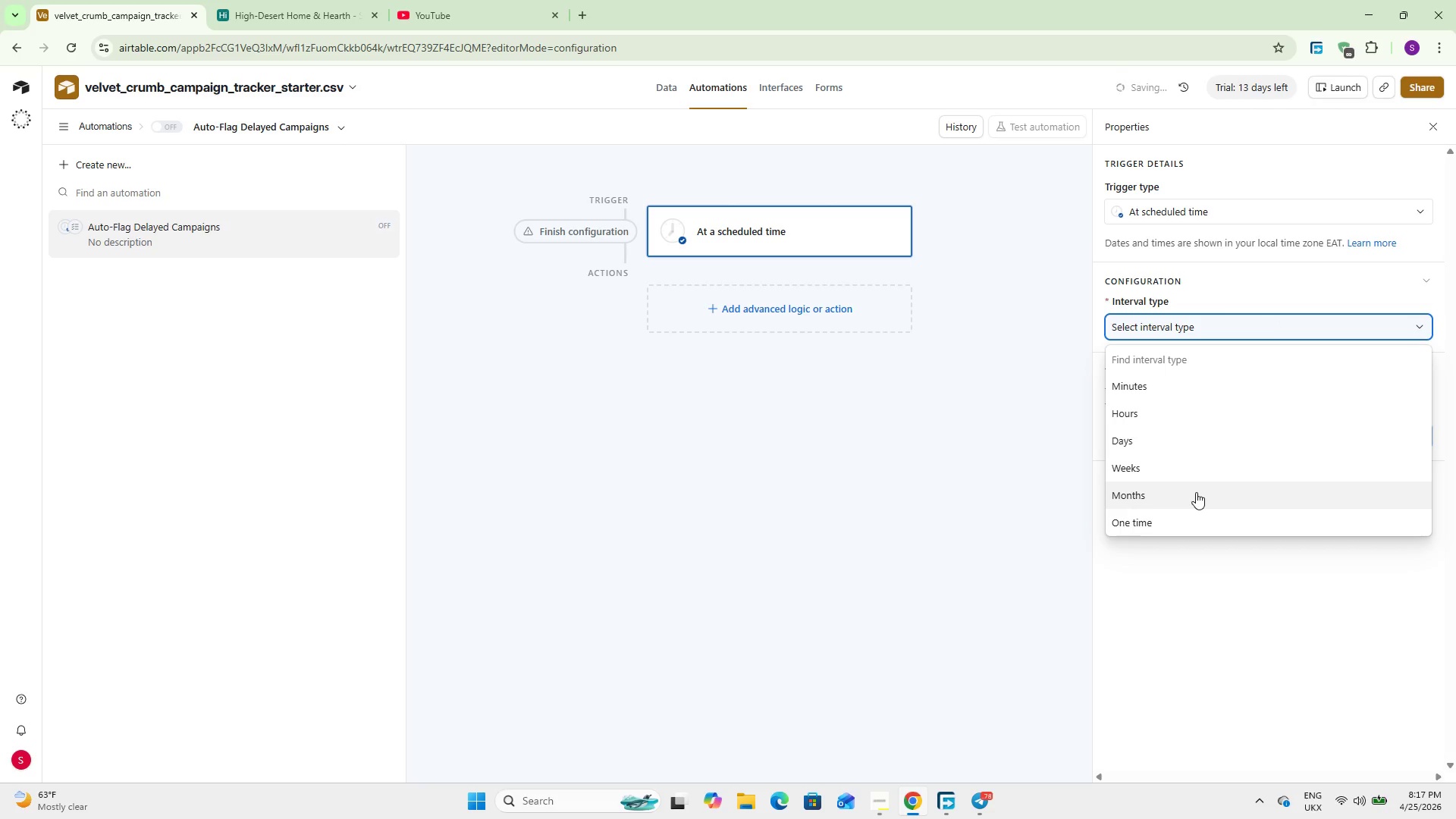 
wait(5.5)
 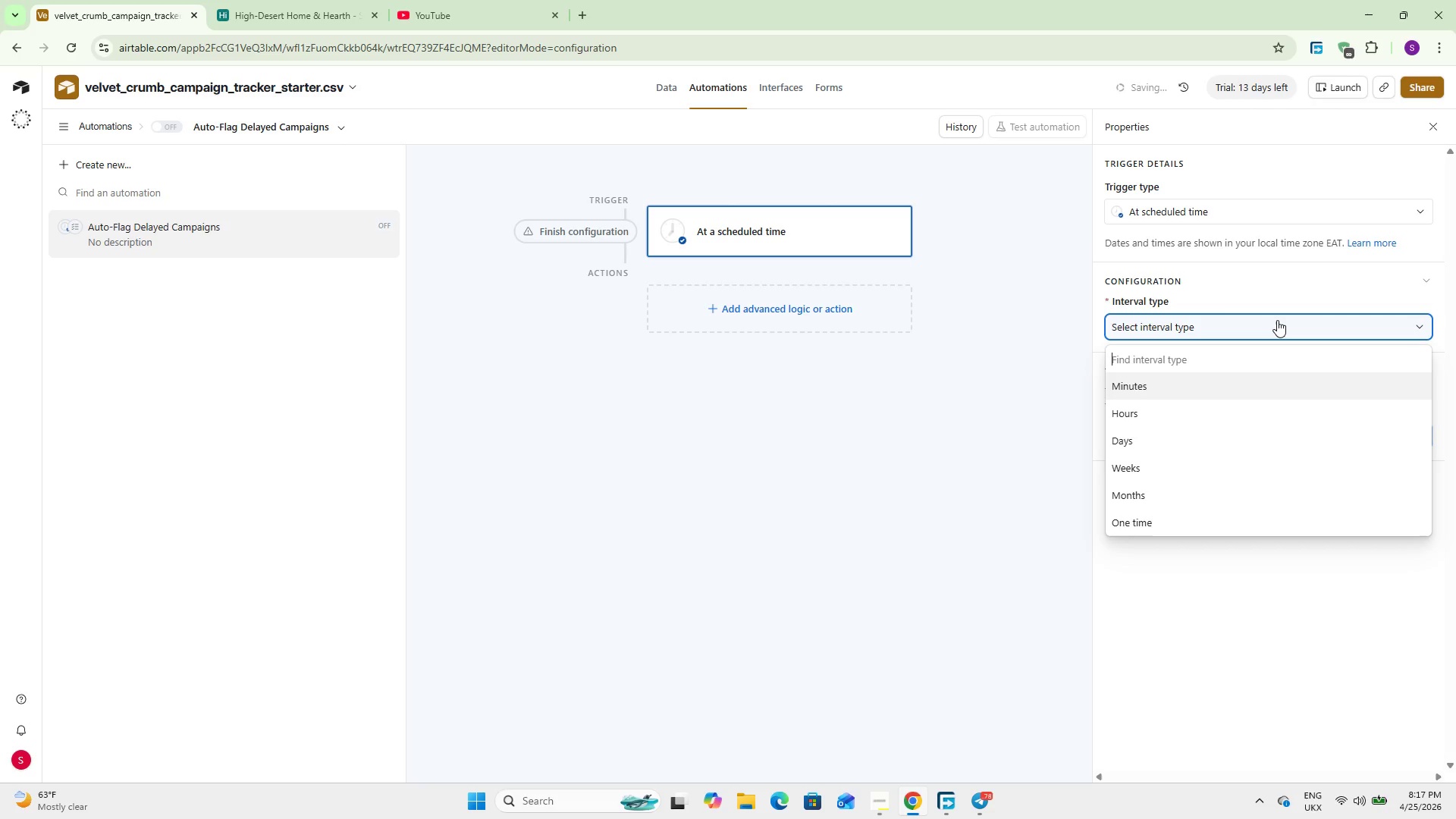 
left_click([1184, 440])
 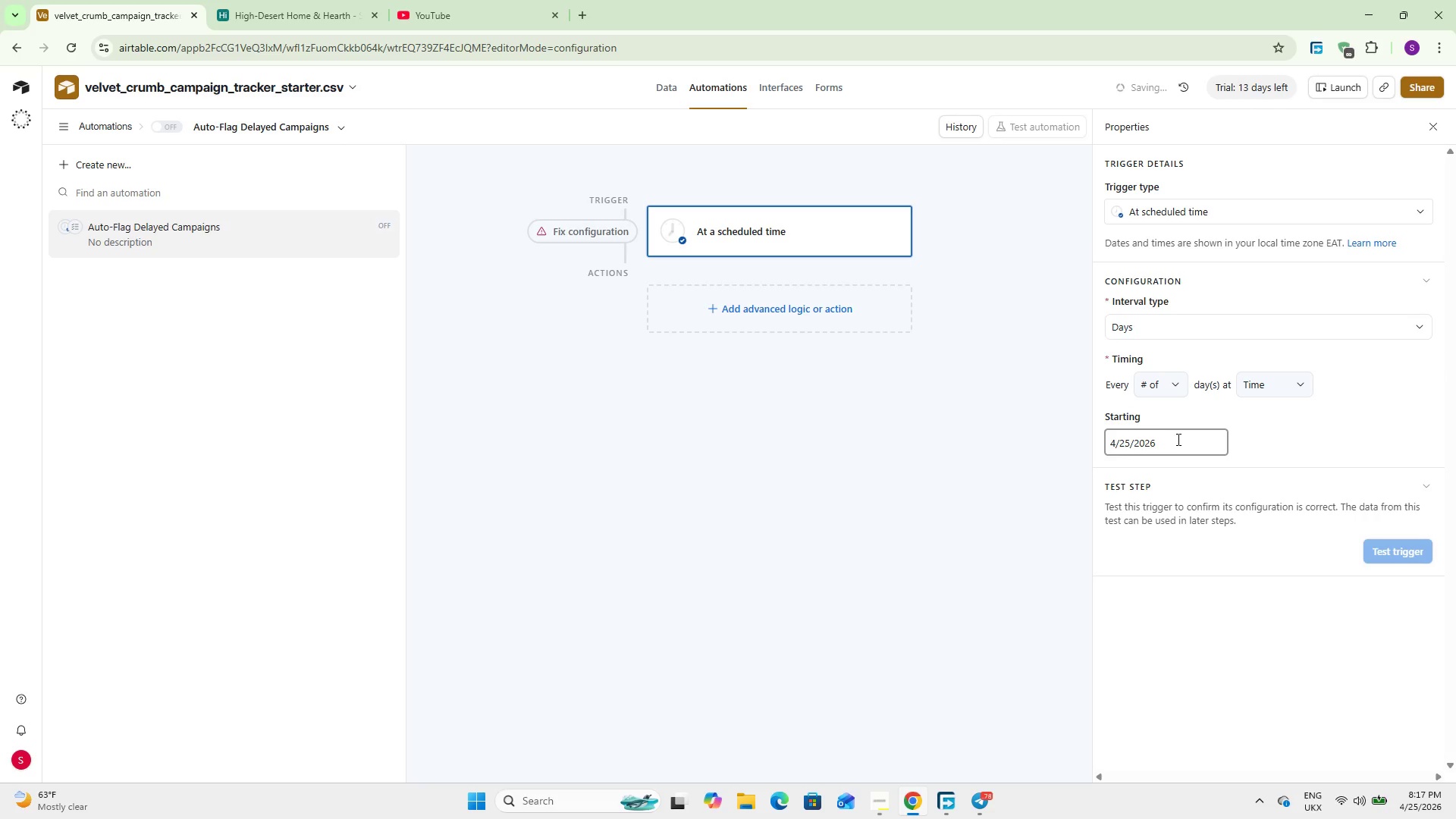 
left_click([1169, 379])
 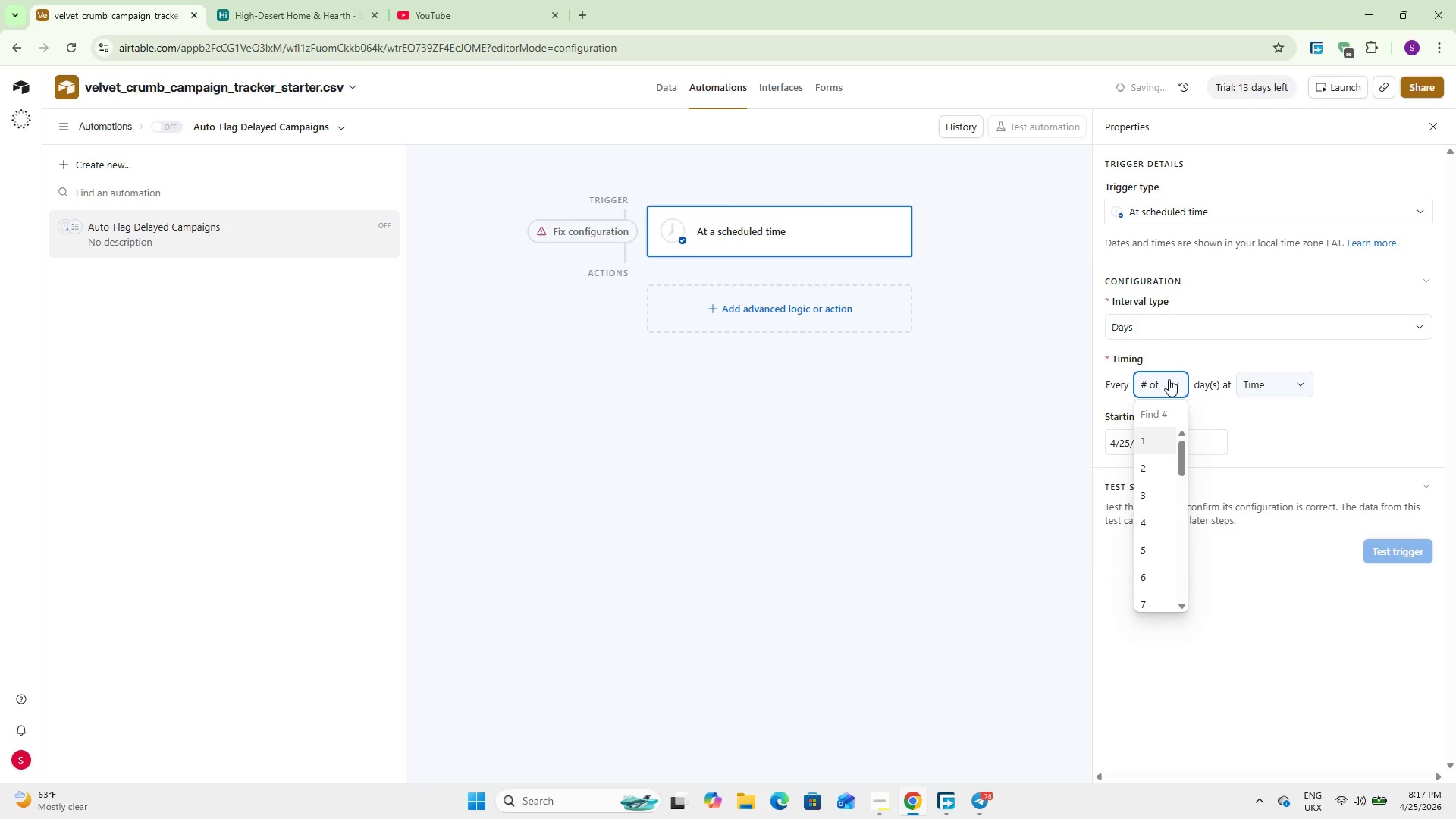 
left_click([1163, 444])
 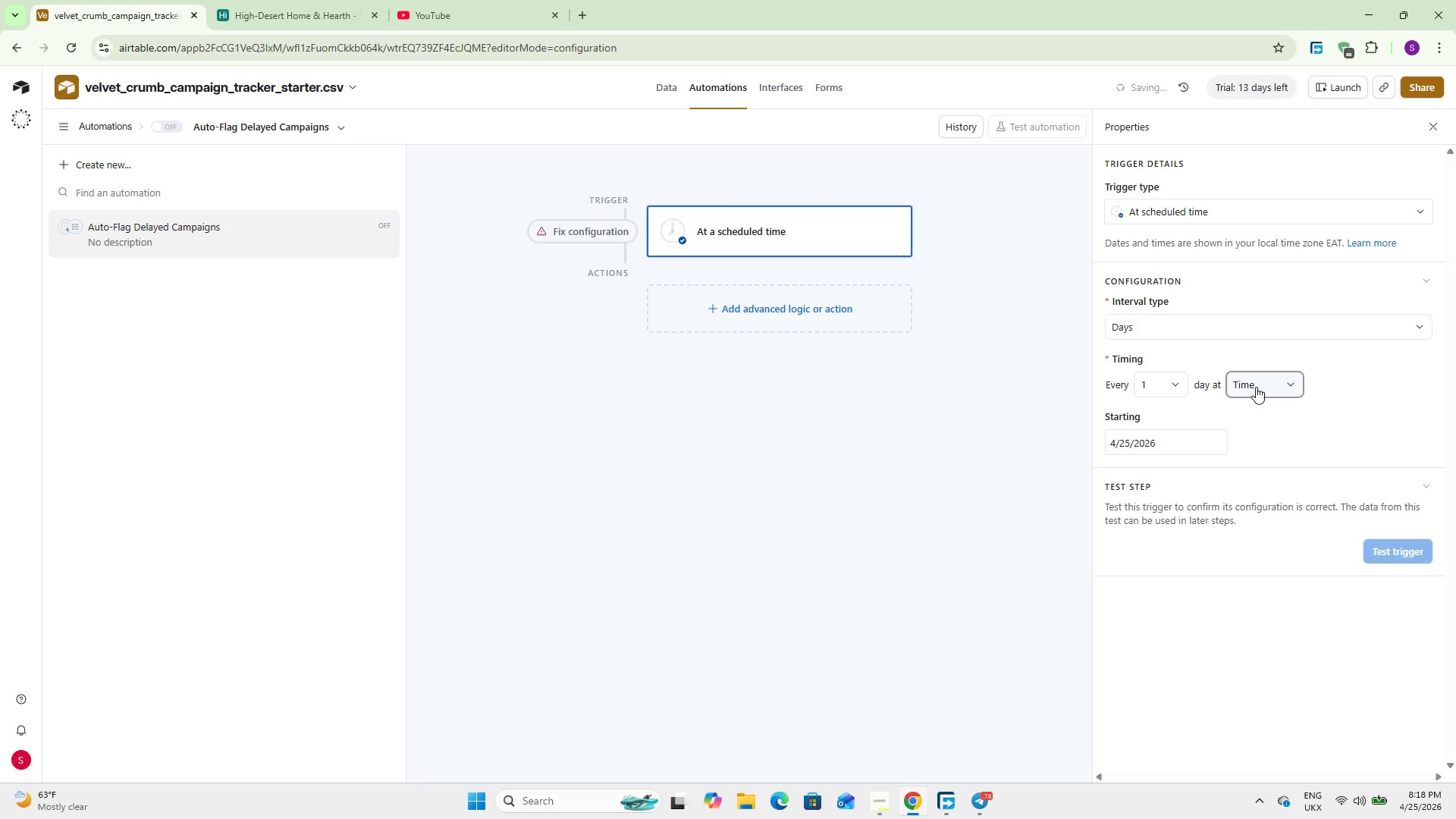 
left_click([1258, 387])
 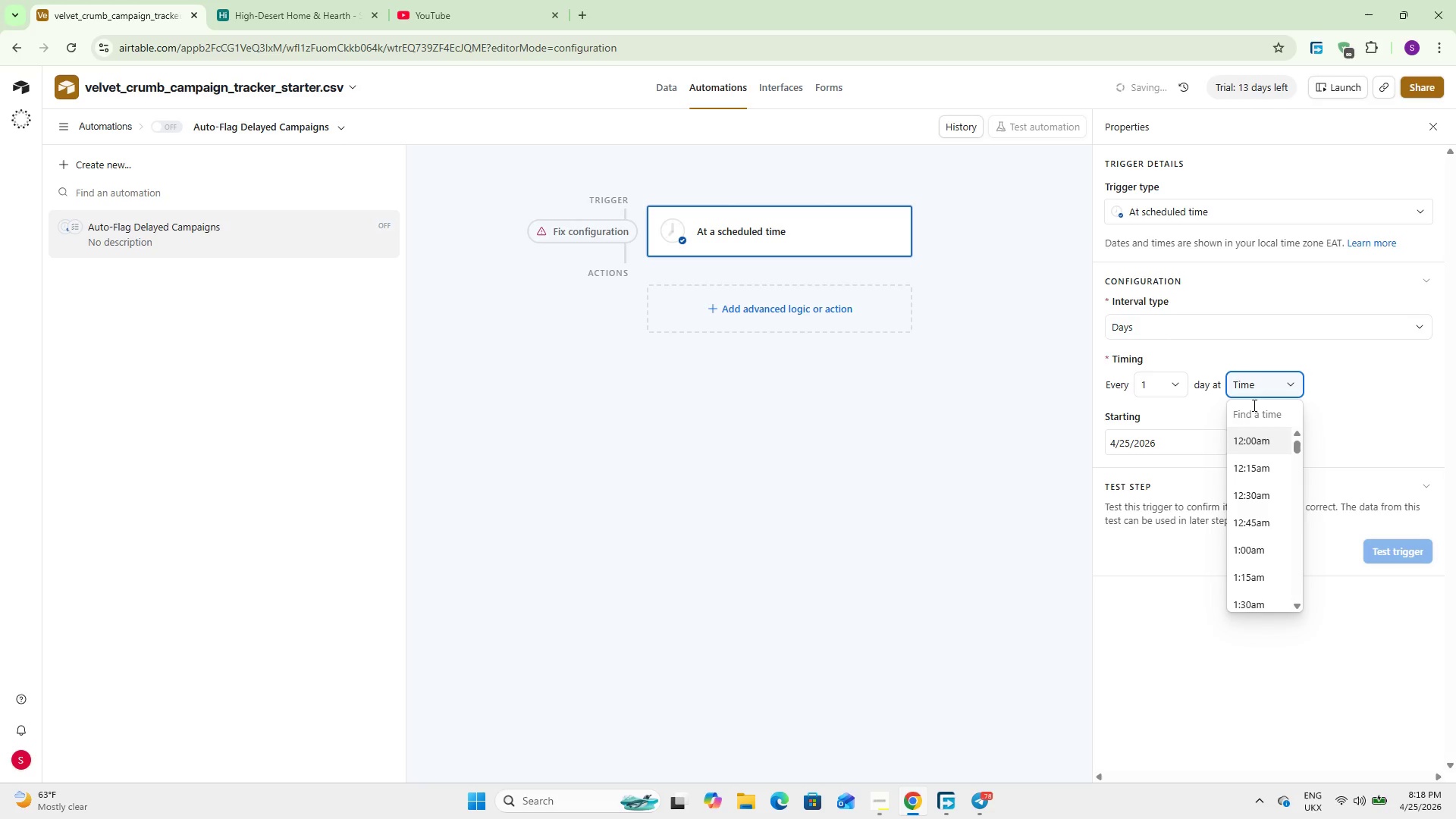 
scroll: coordinate [1262, 502], scroll_direction: down, amount: 10.0
 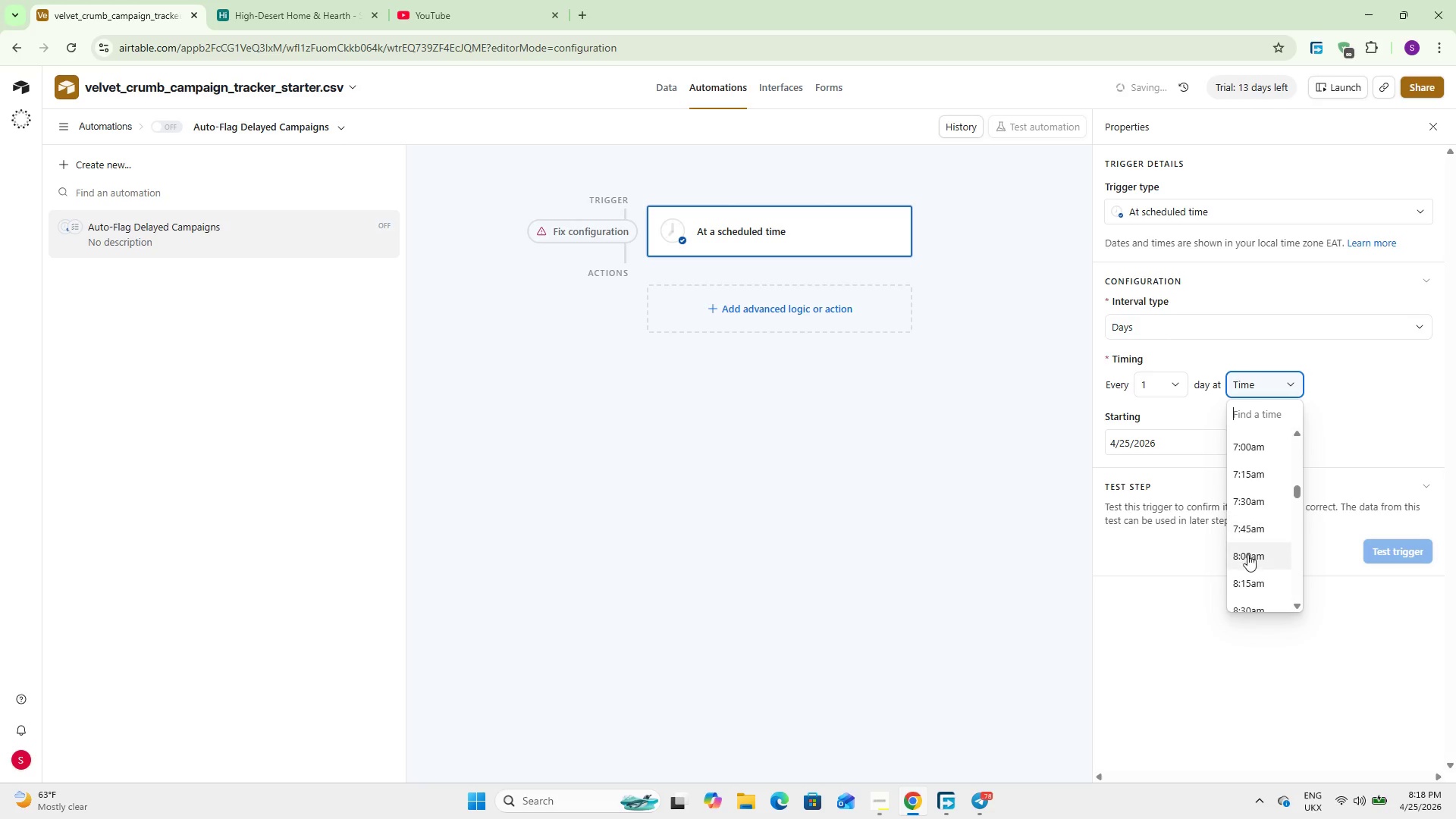 
left_click([1247, 555])
 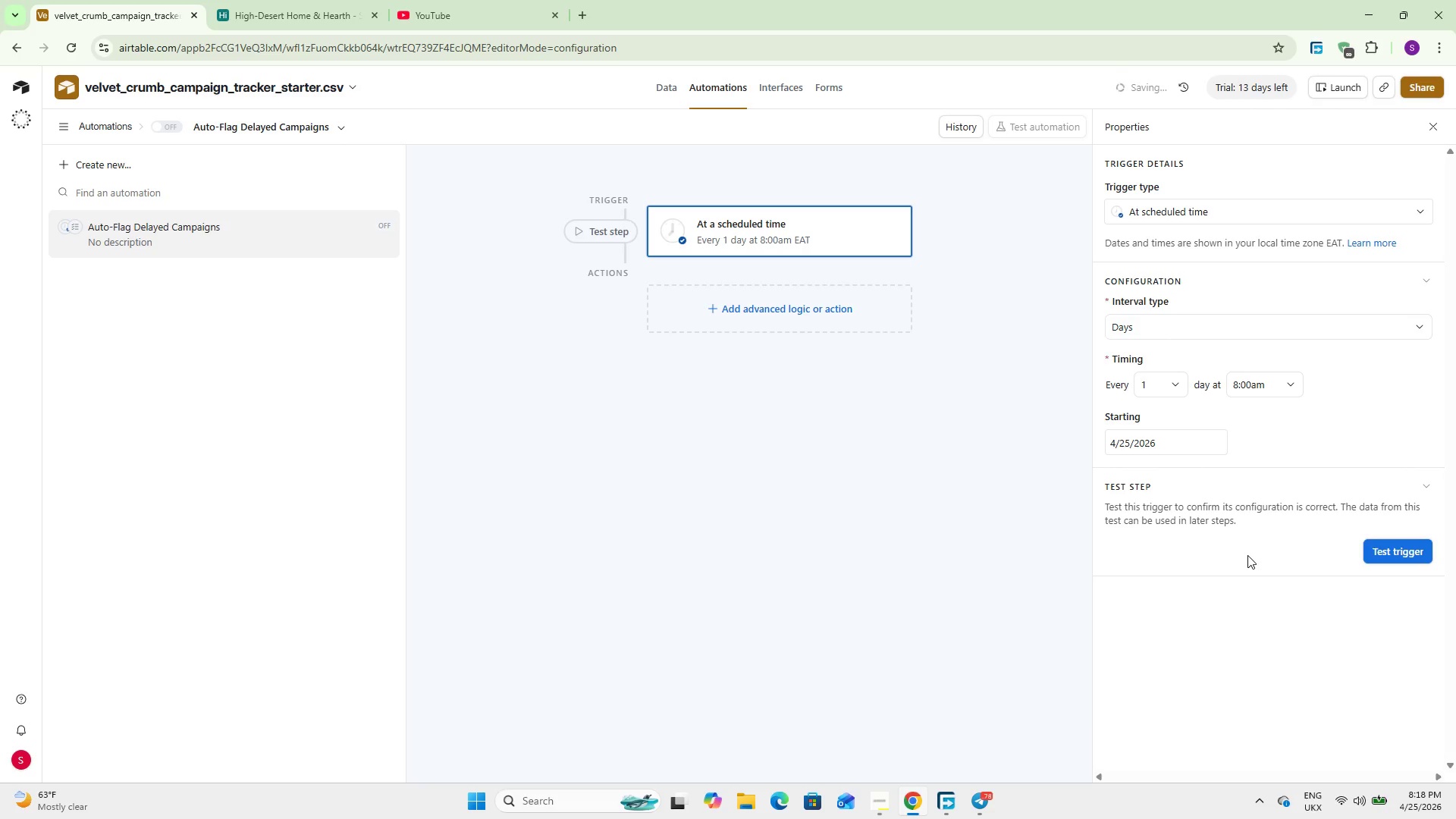 
wait(8.11)
 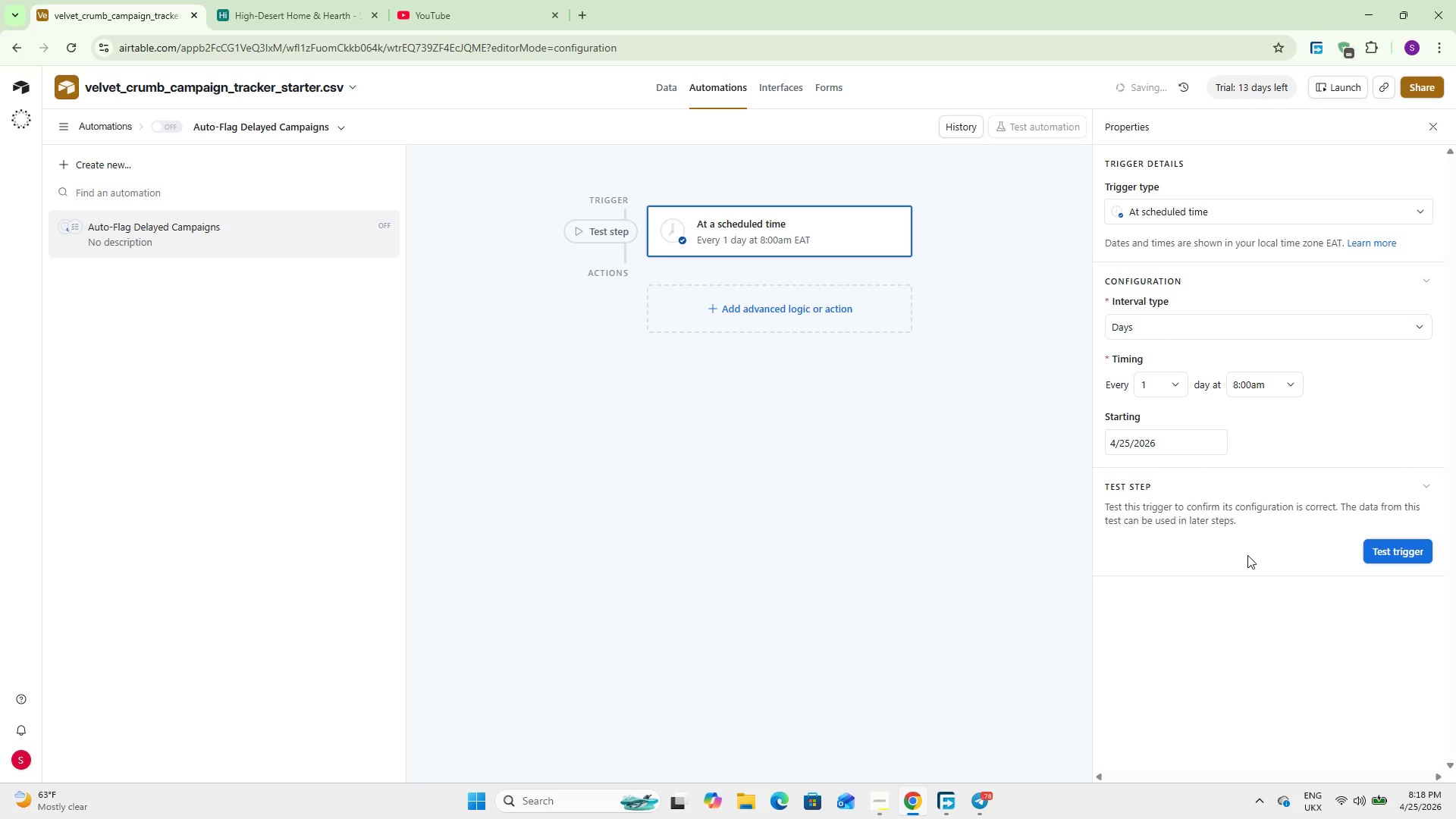 
left_click([946, 456])
 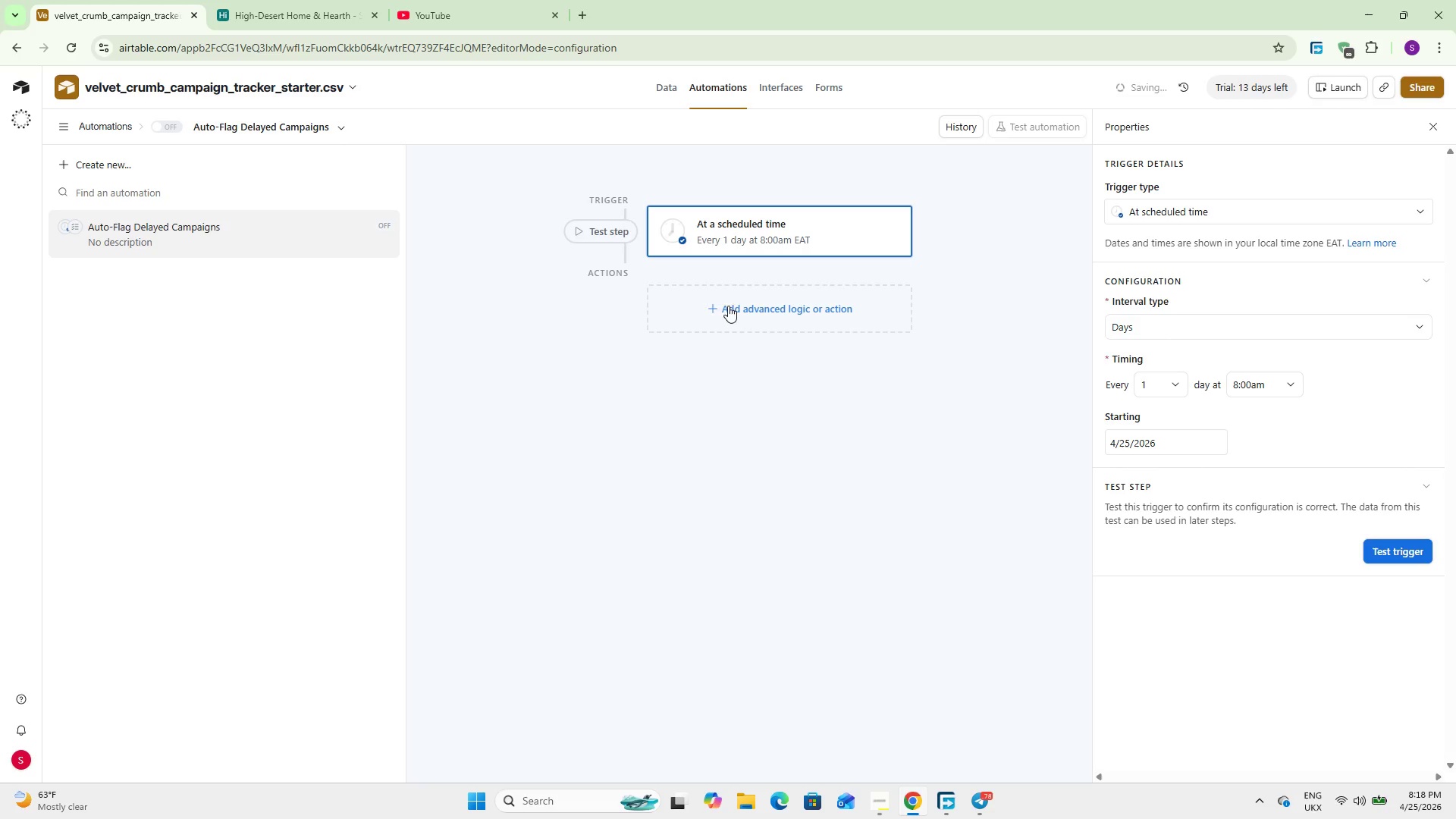 
left_click([715, 300])
 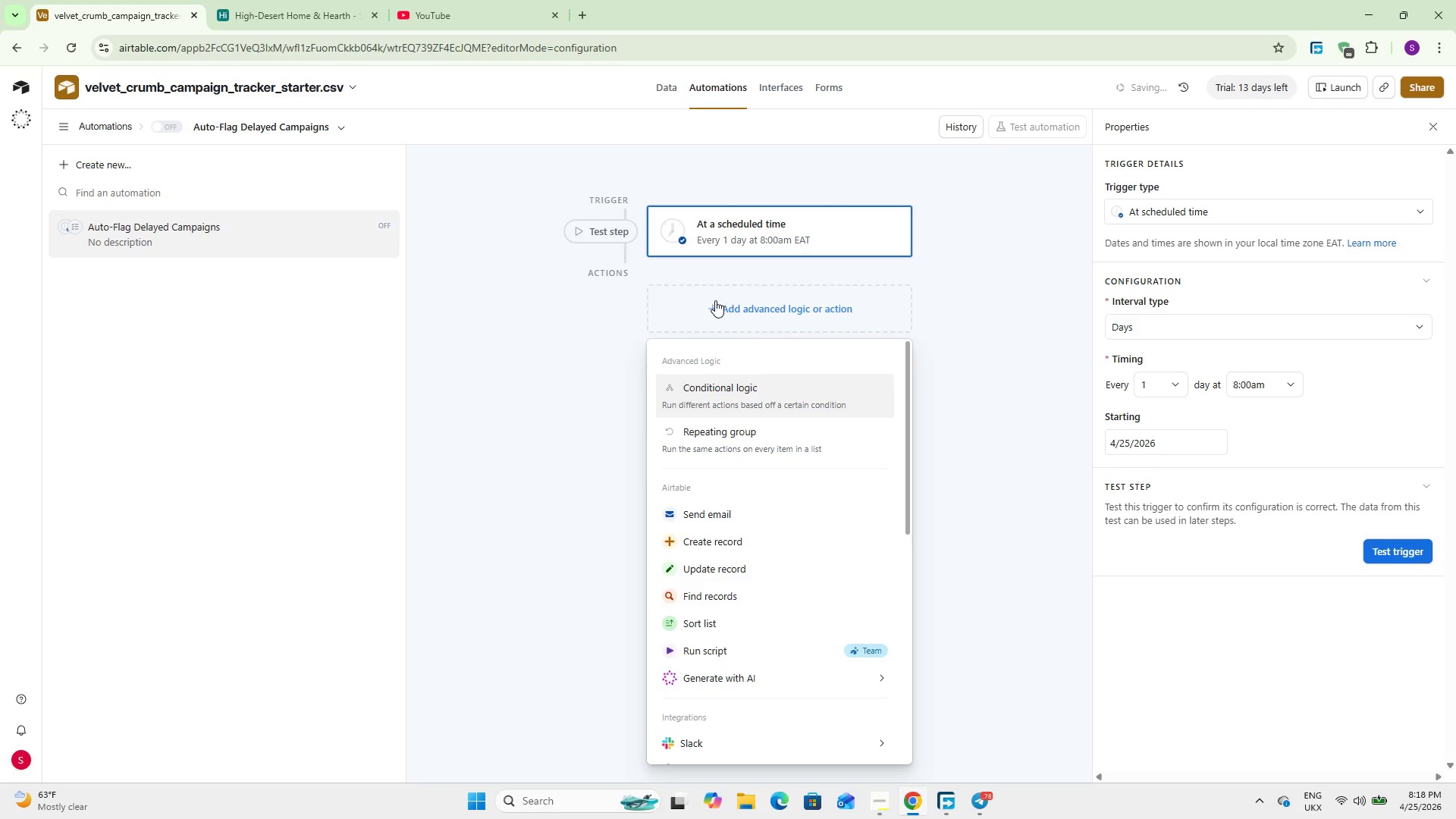 
wait(9.01)
 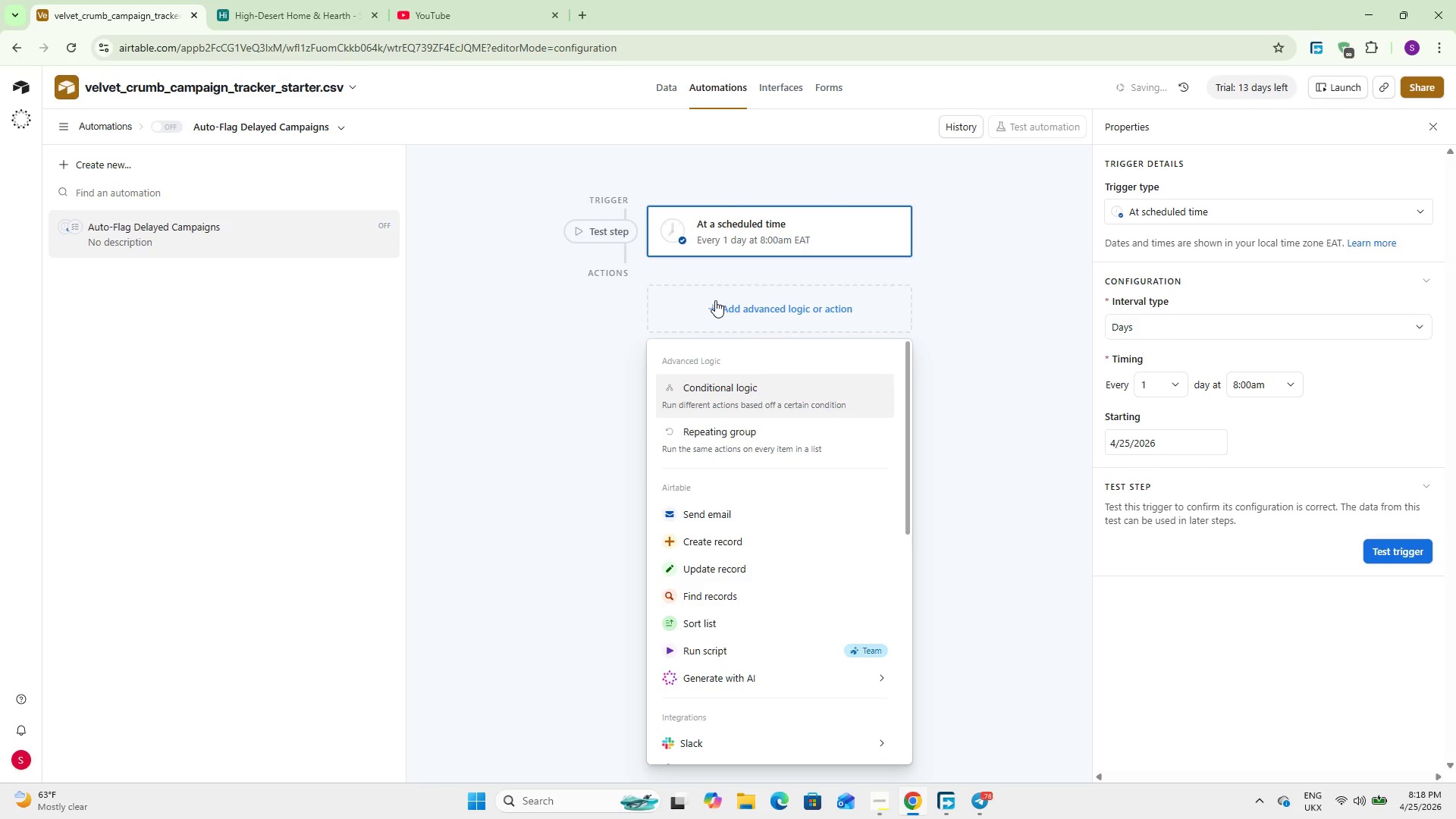 
left_click([738, 591])
 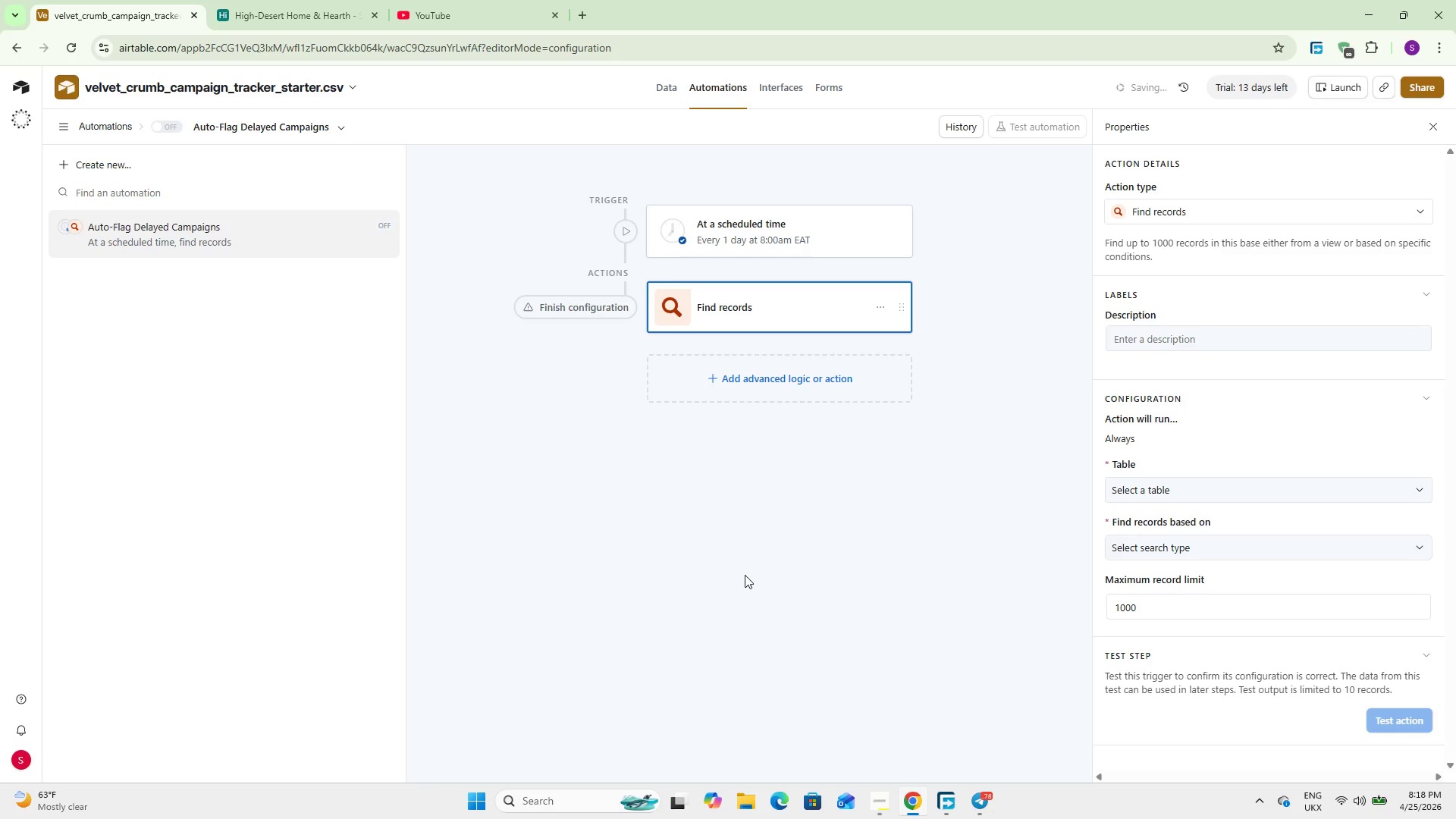 
wait(5.33)
 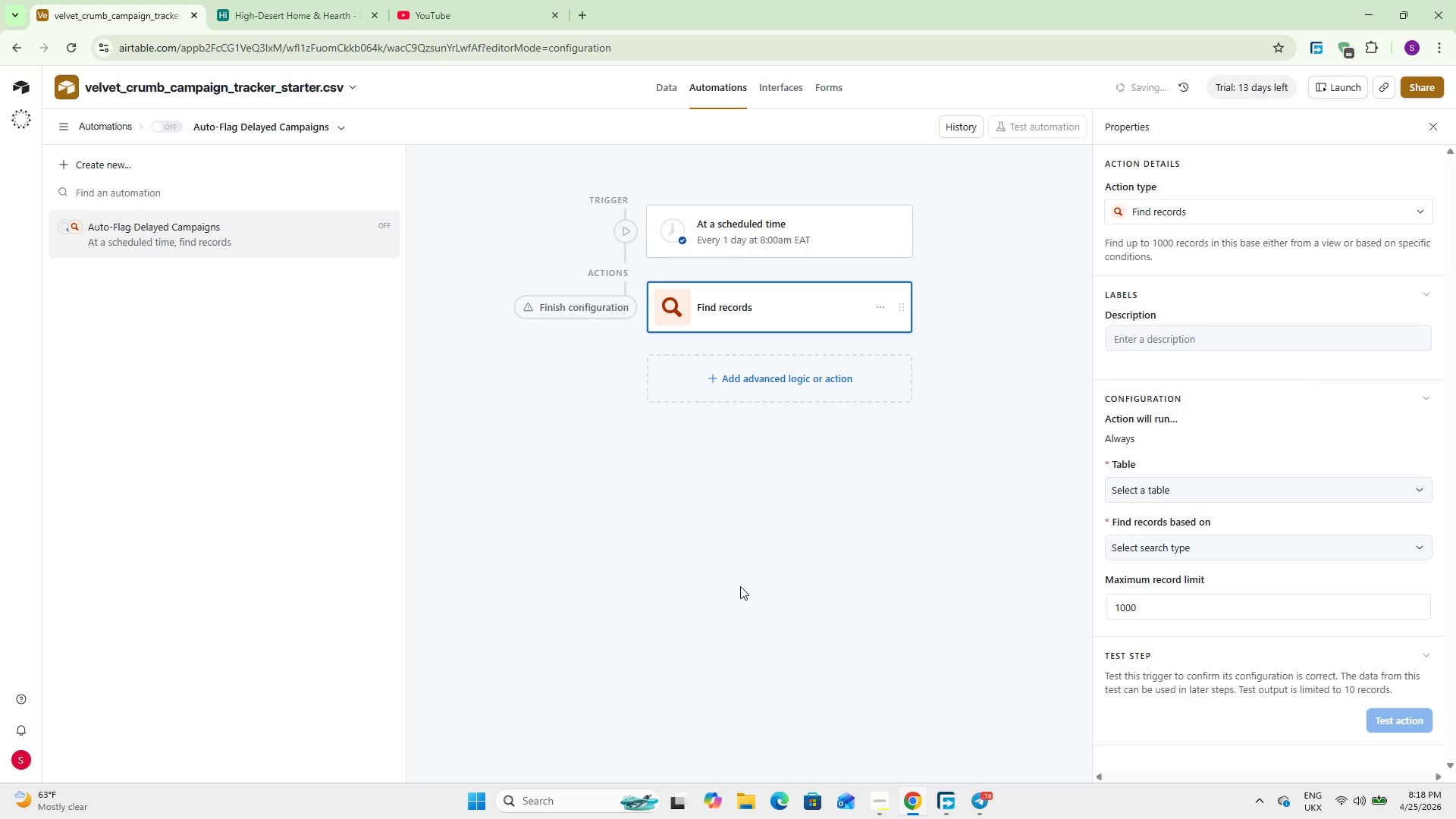 
left_click([1217, 485])
 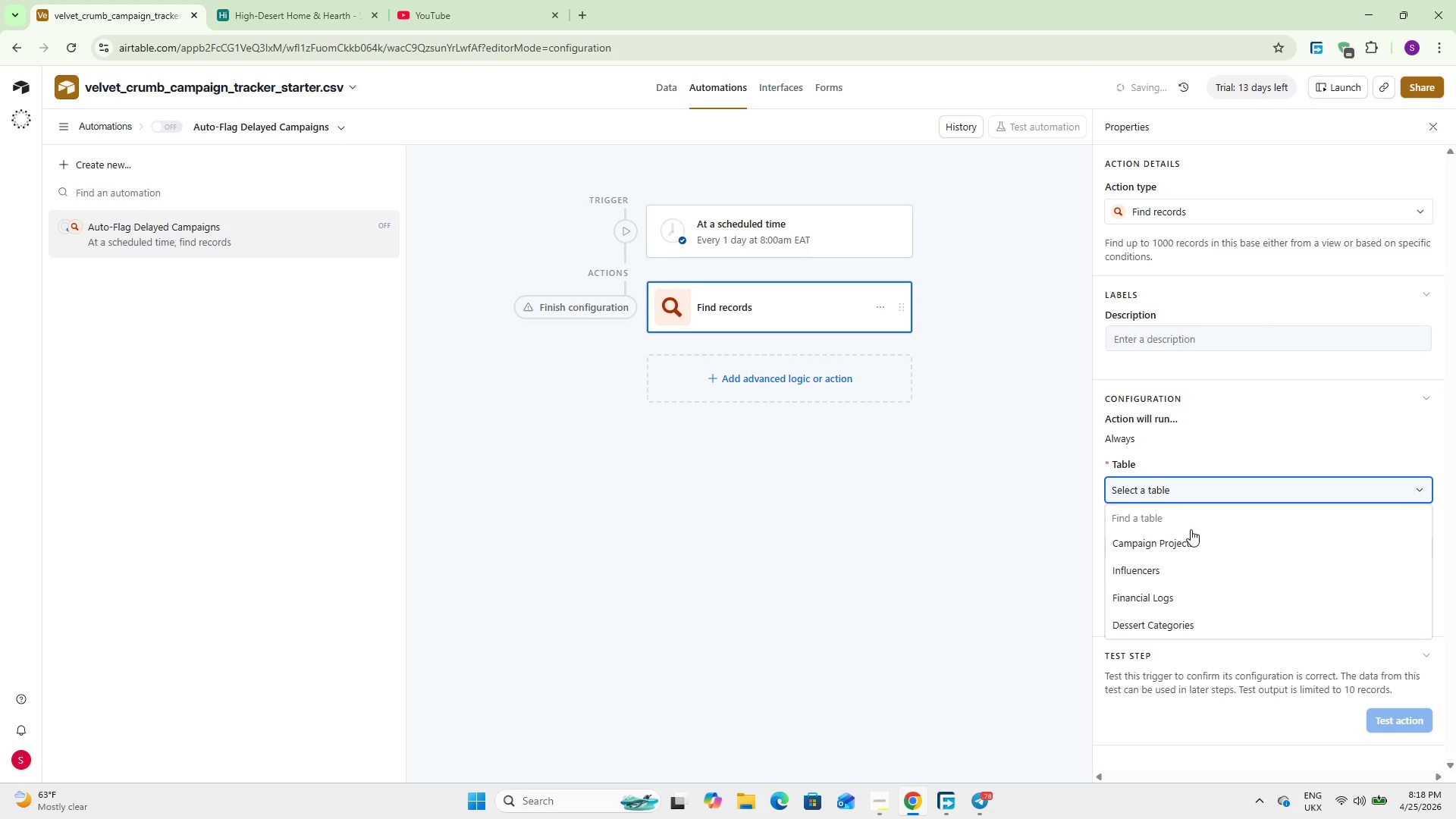 
left_click([1180, 547])
 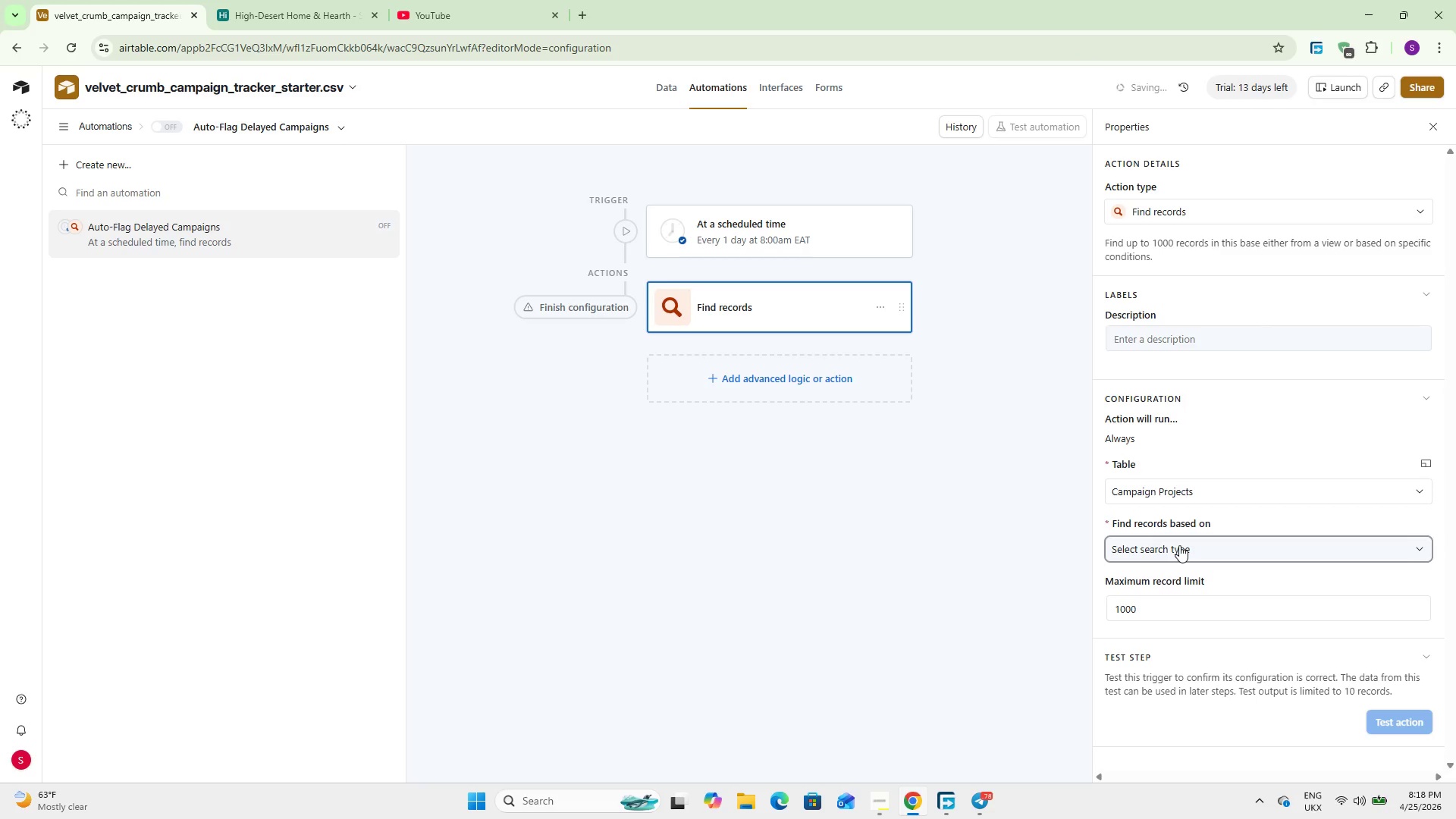 
wait(11.56)
 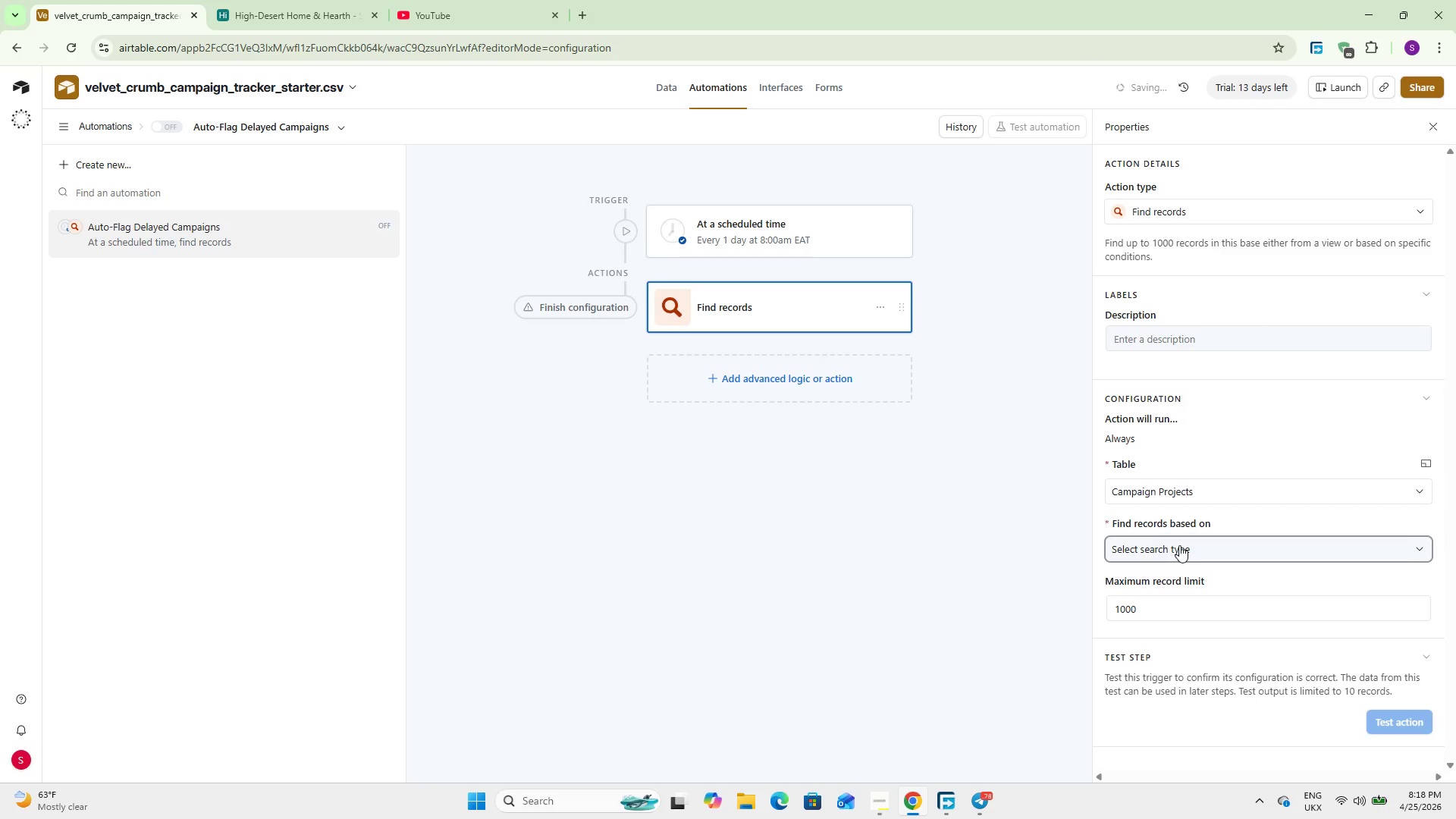 
scroll: coordinate [1165, 516], scroll_direction: down, amount: 7.0
 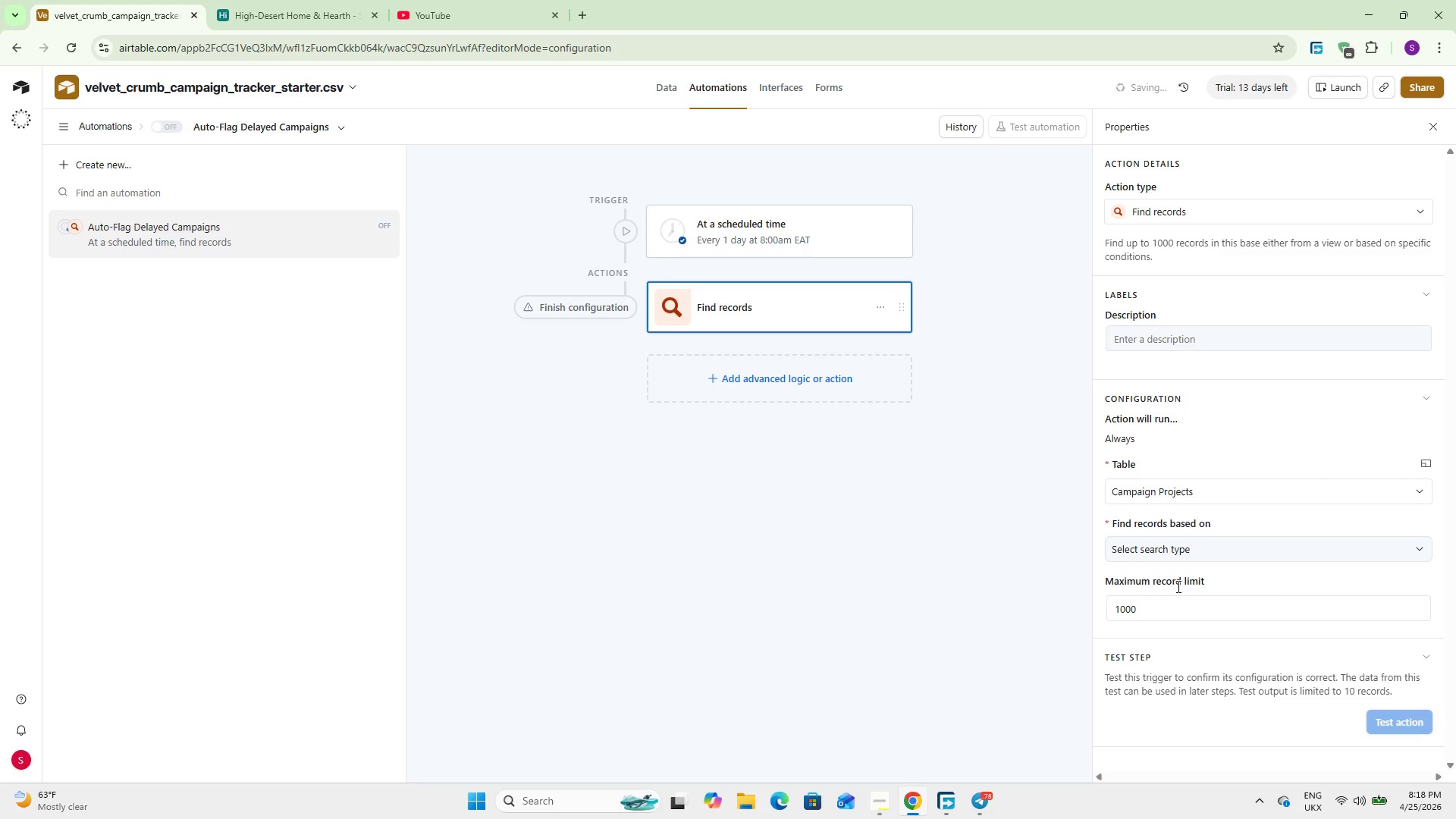 
left_click([1150, 540])
 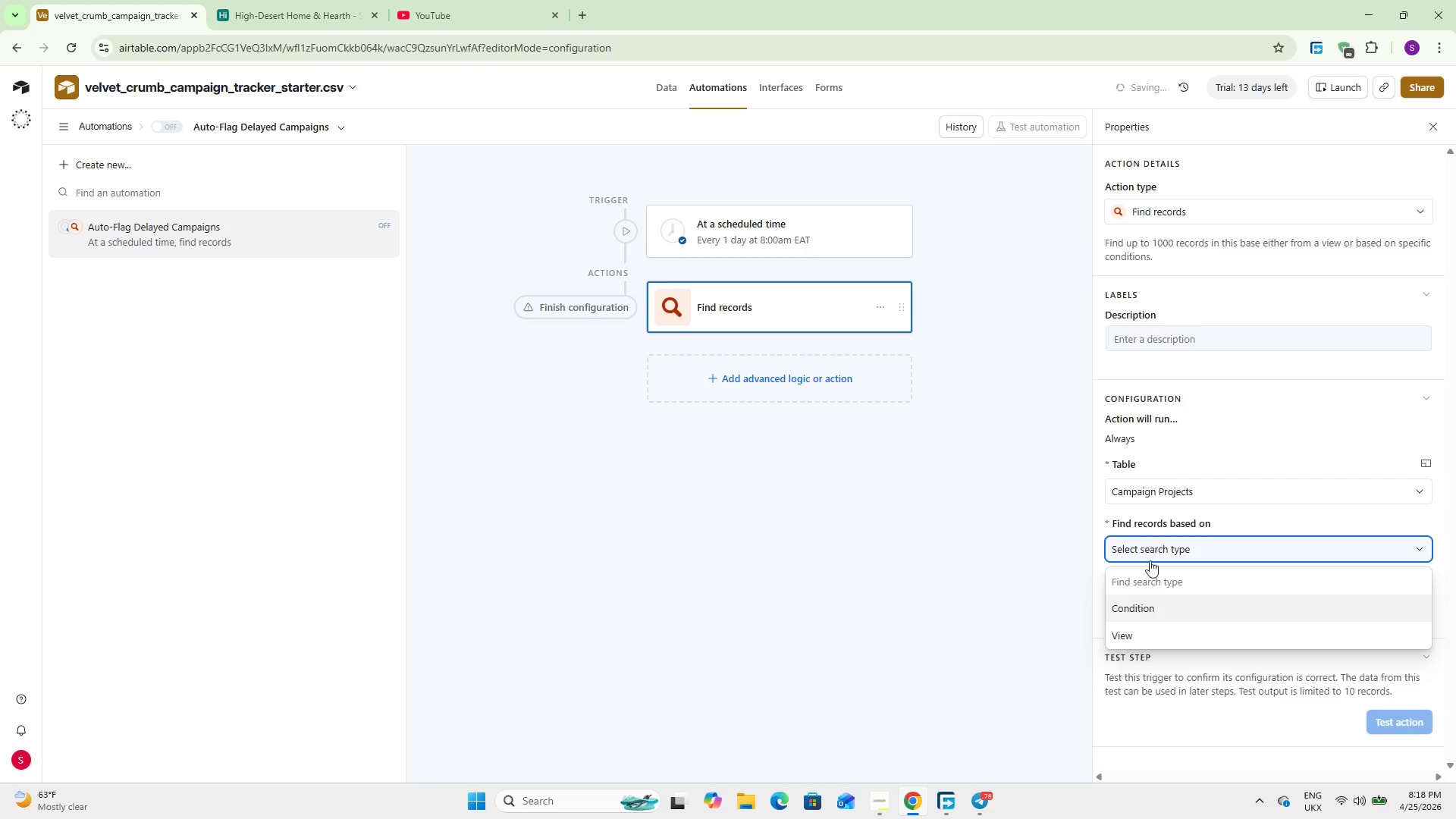 
left_click([1153, 607])
 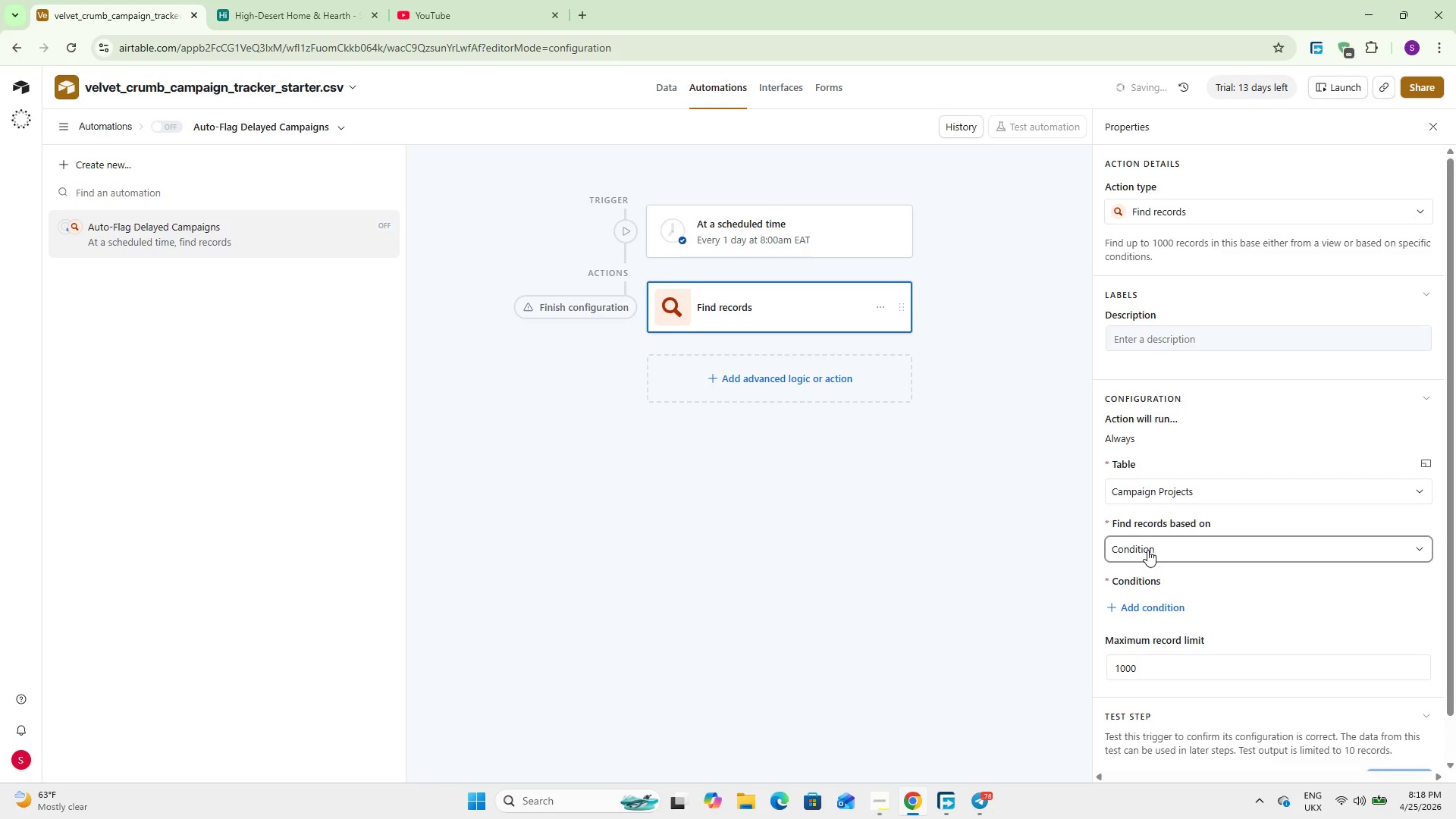 
wait(8.89)
 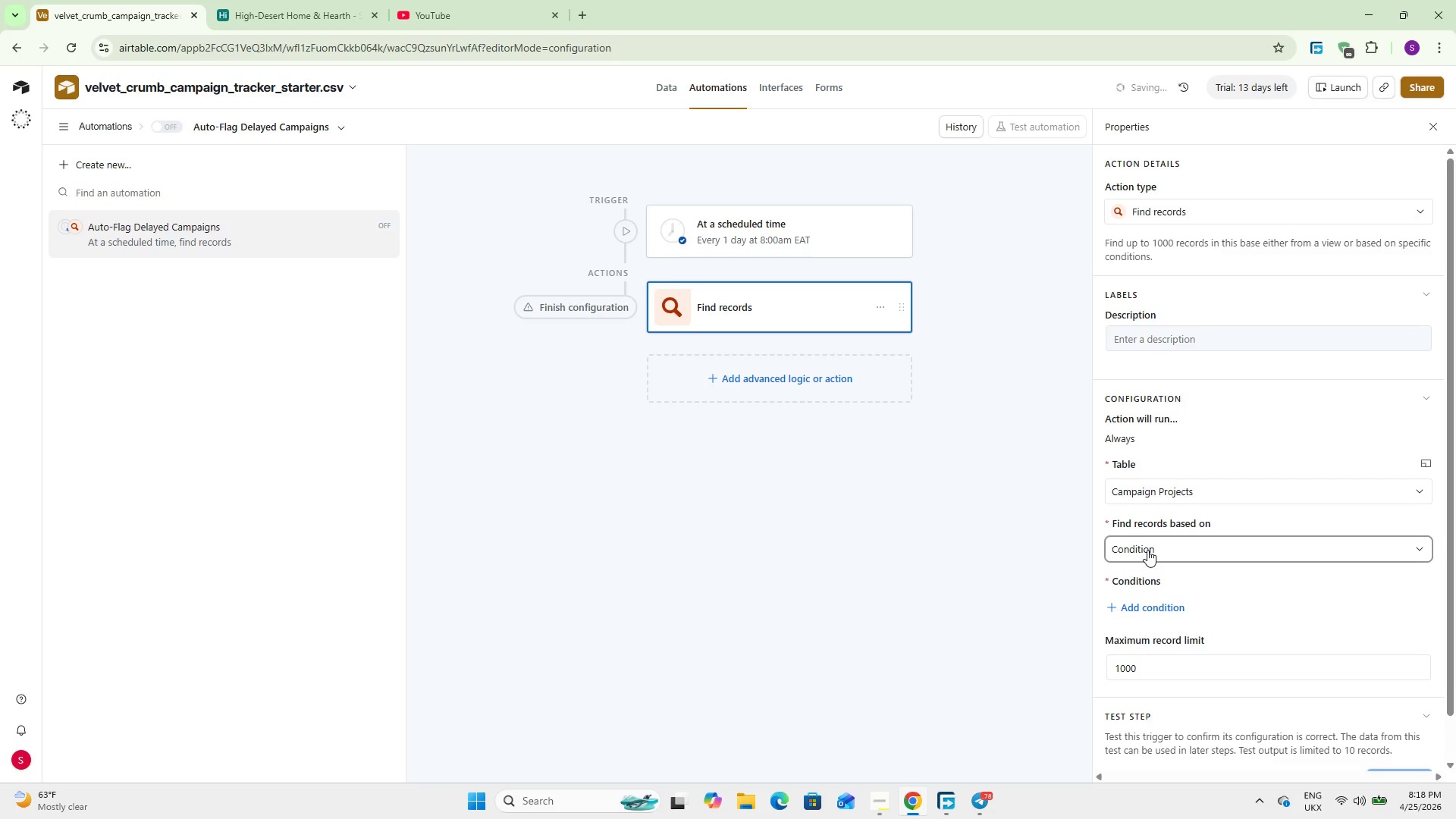 
left_click([1135, 616])
 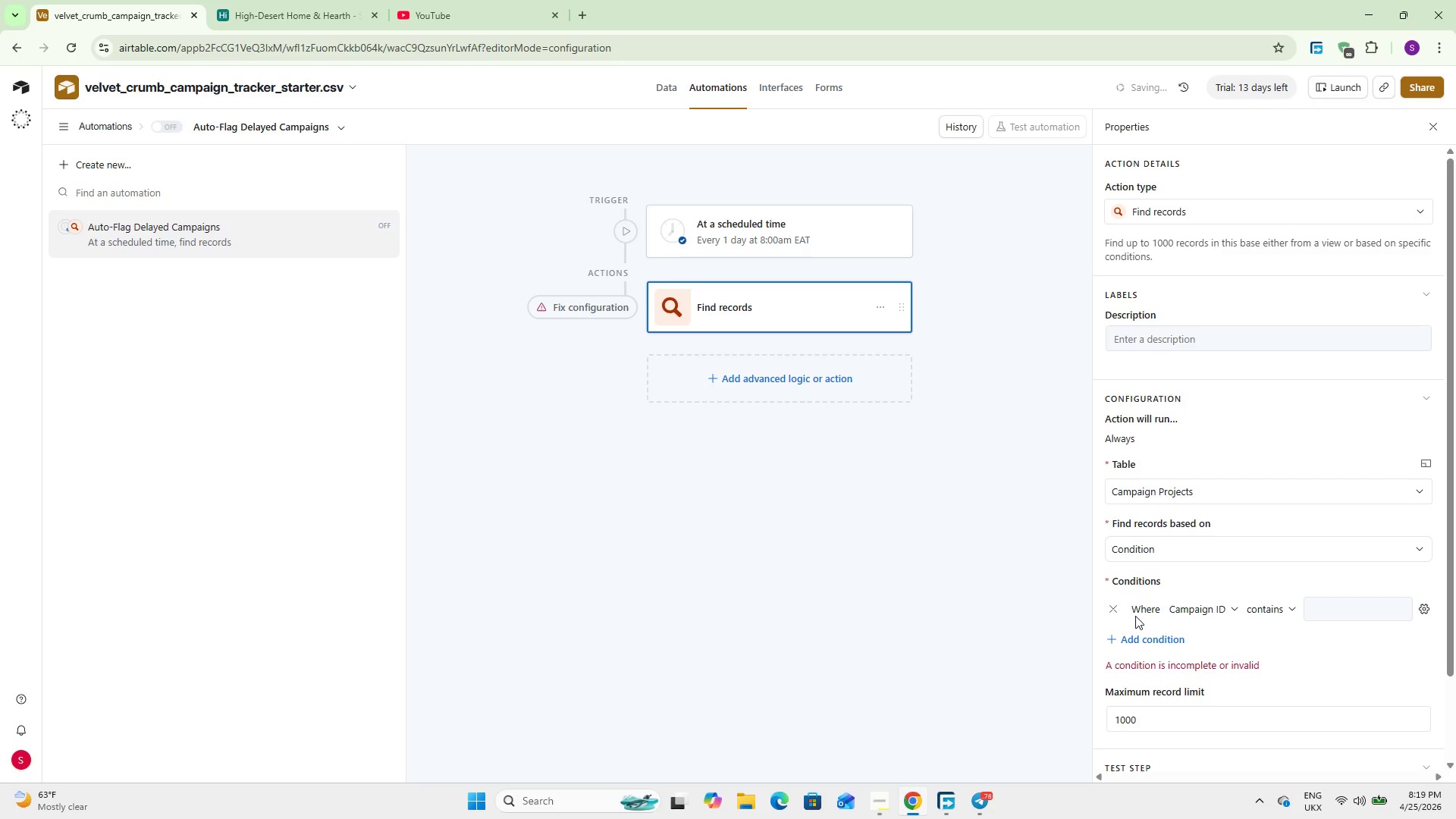 
left_click([1226, 605])
 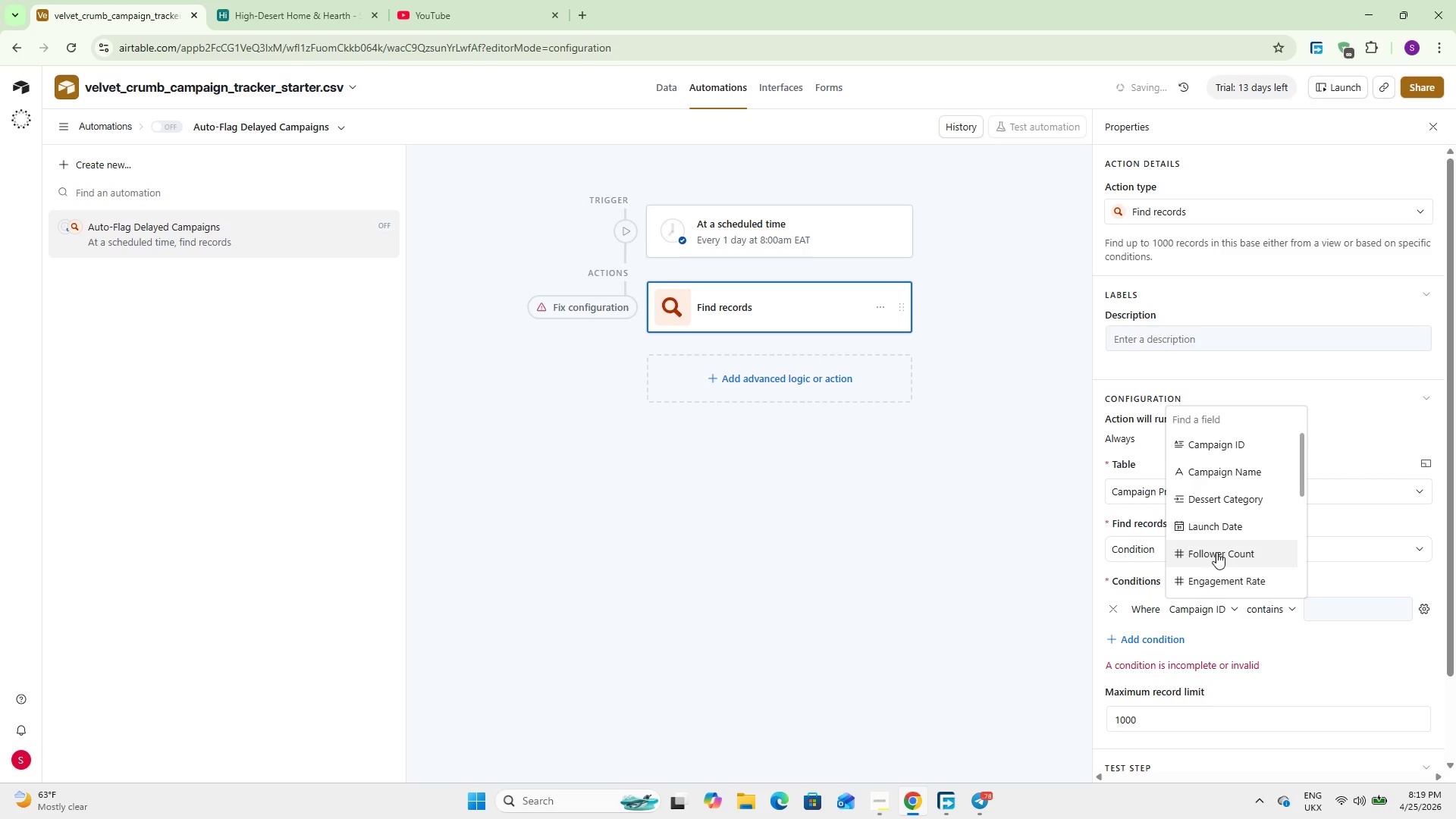 
left_click([1225, 532])
 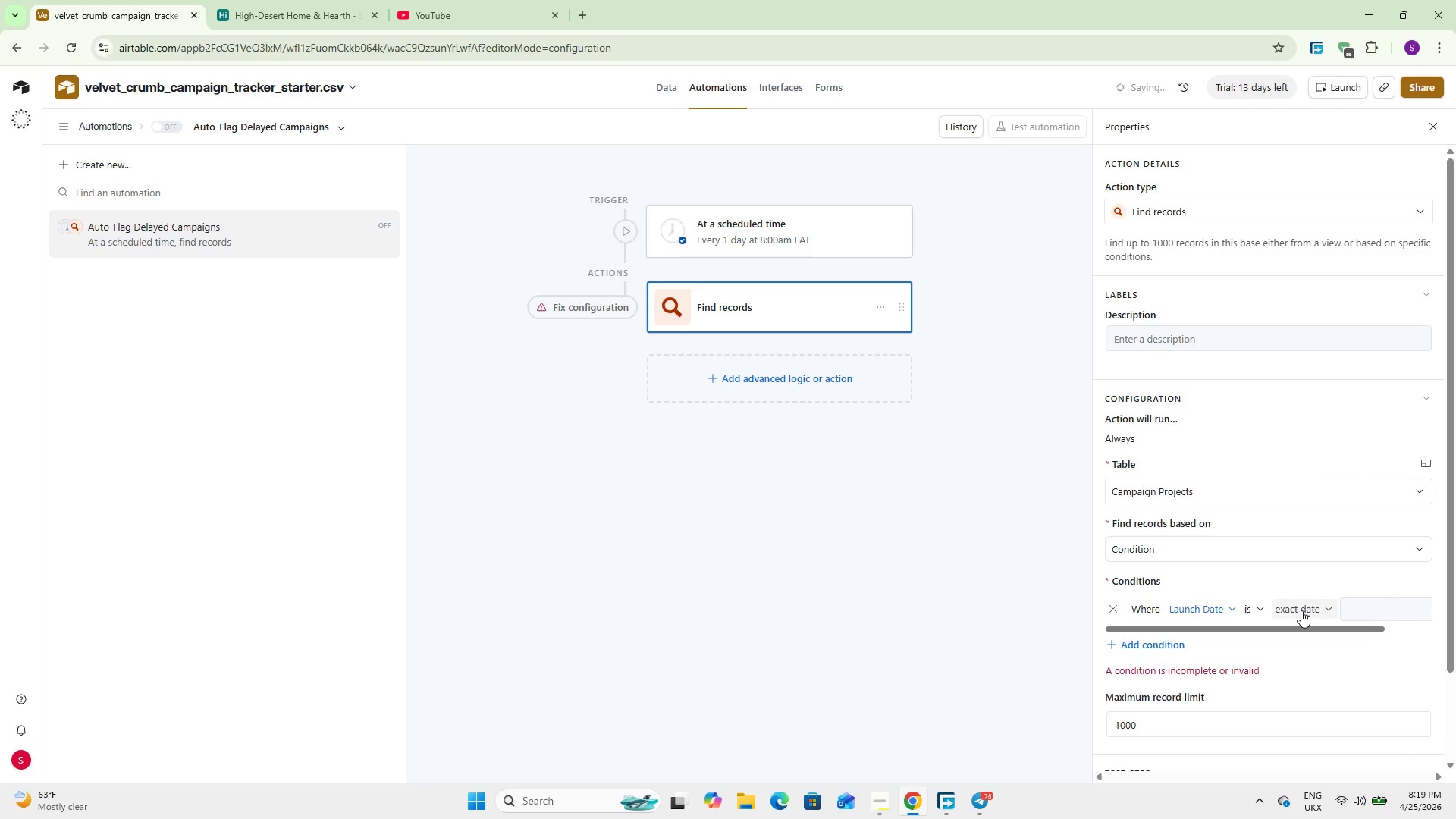 
left_click([1249, 602])
 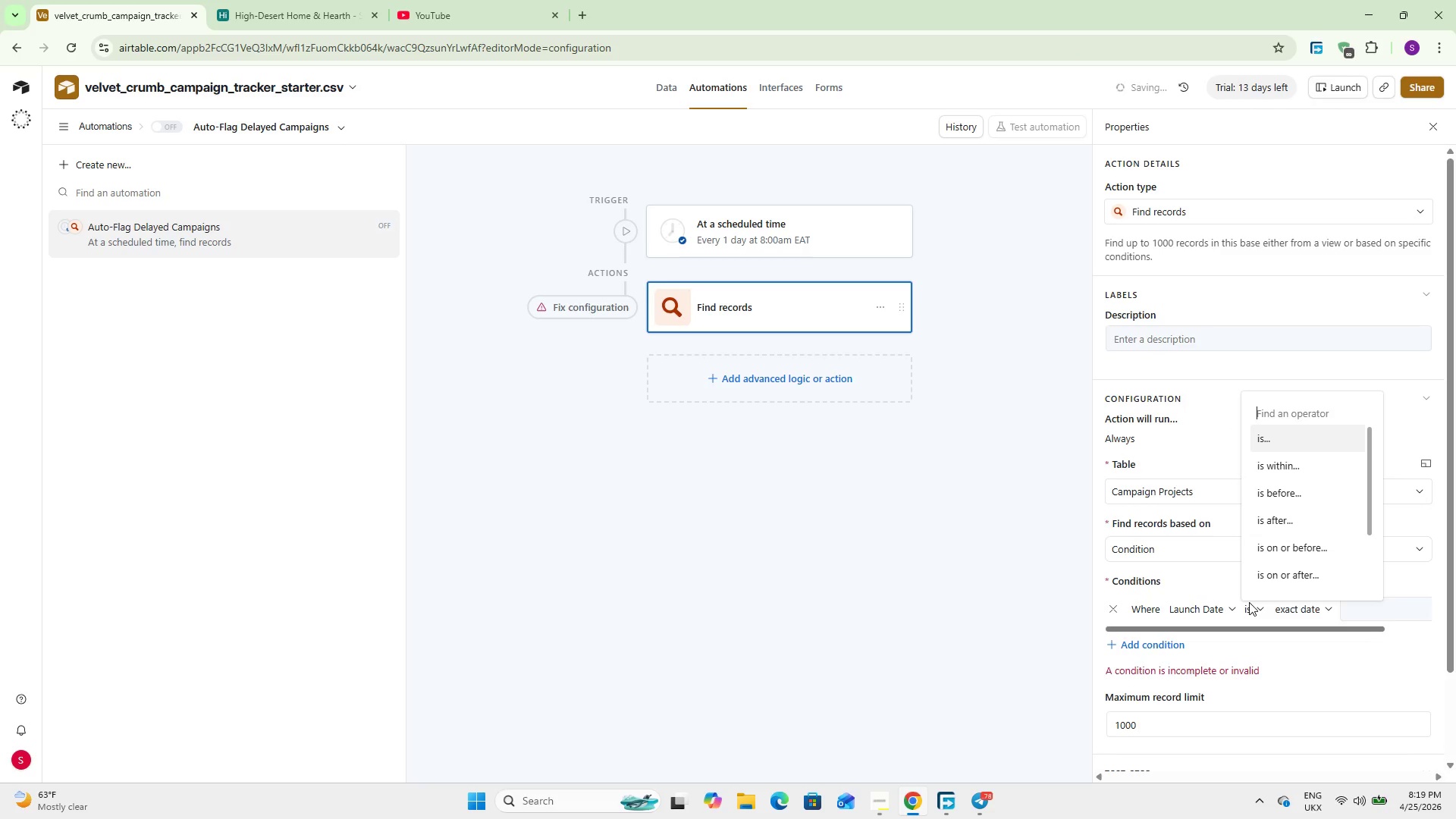 
left_click([1249, 602])
 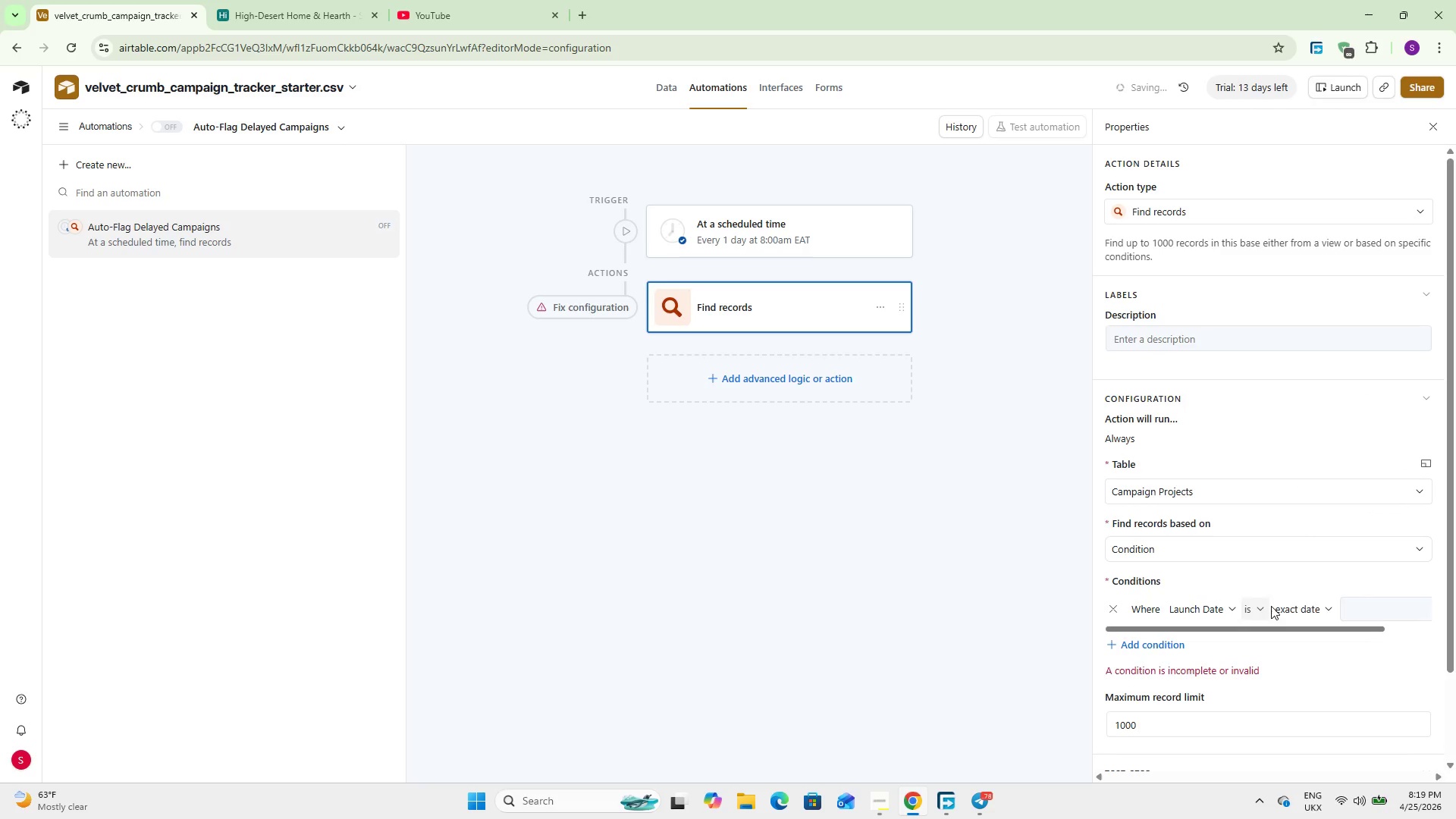 
double_click([1279, 606])
 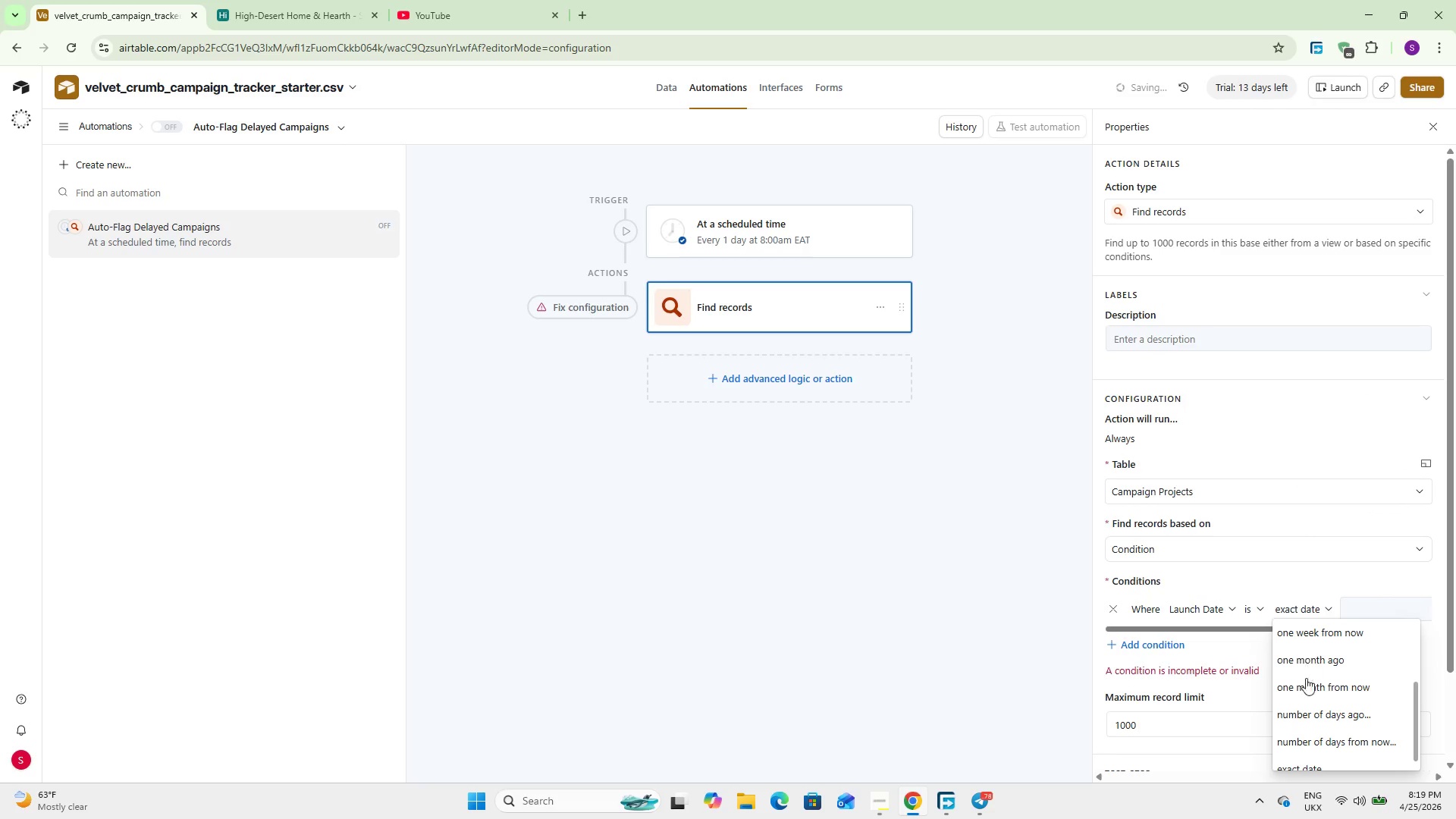 
scroll: coordinate [1306, 702], scroll_direction: up, amount: 6.0
 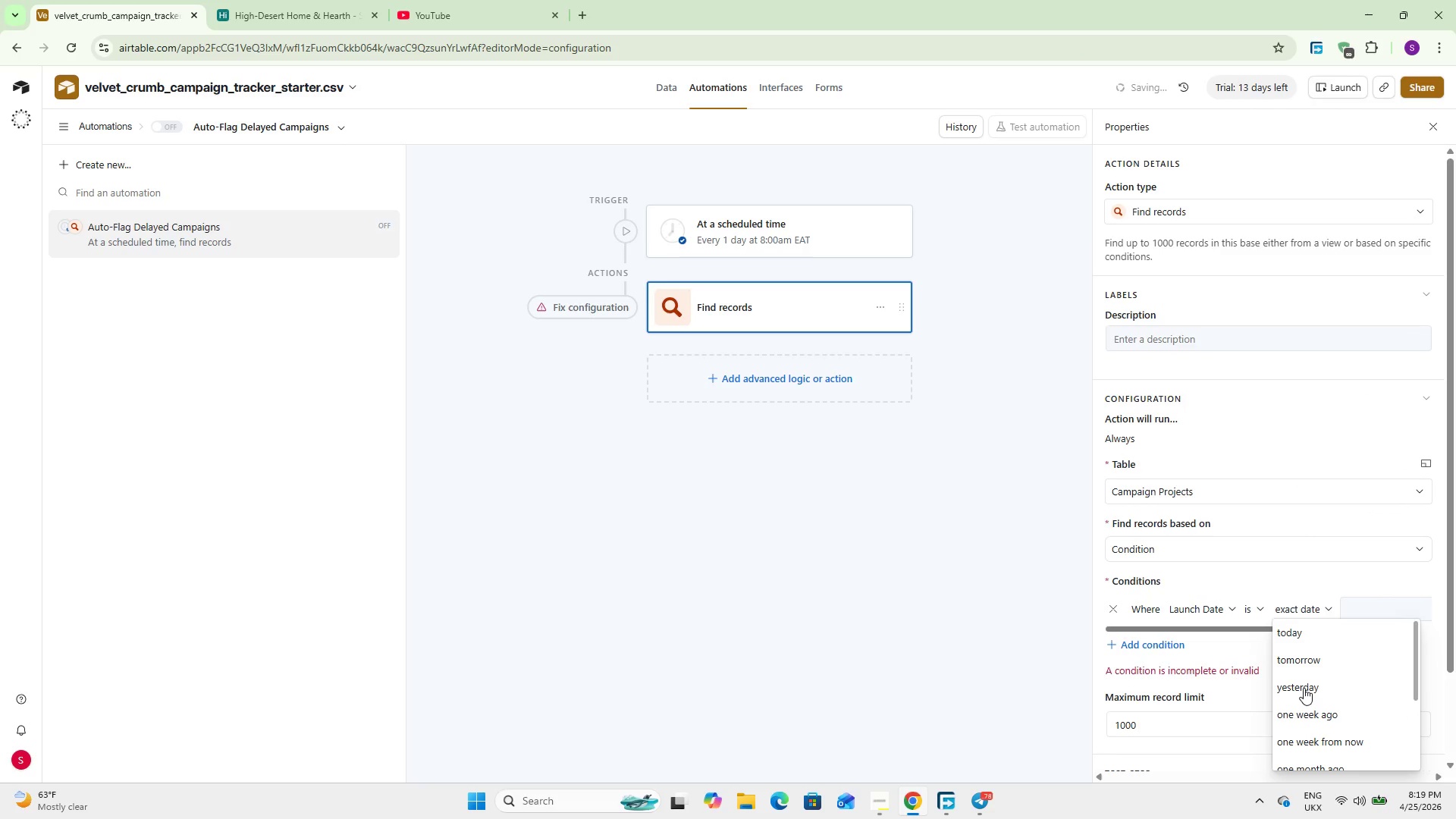 
scroll: coordinate [1304, 688], scroll_direction: down, amount: 5.0
 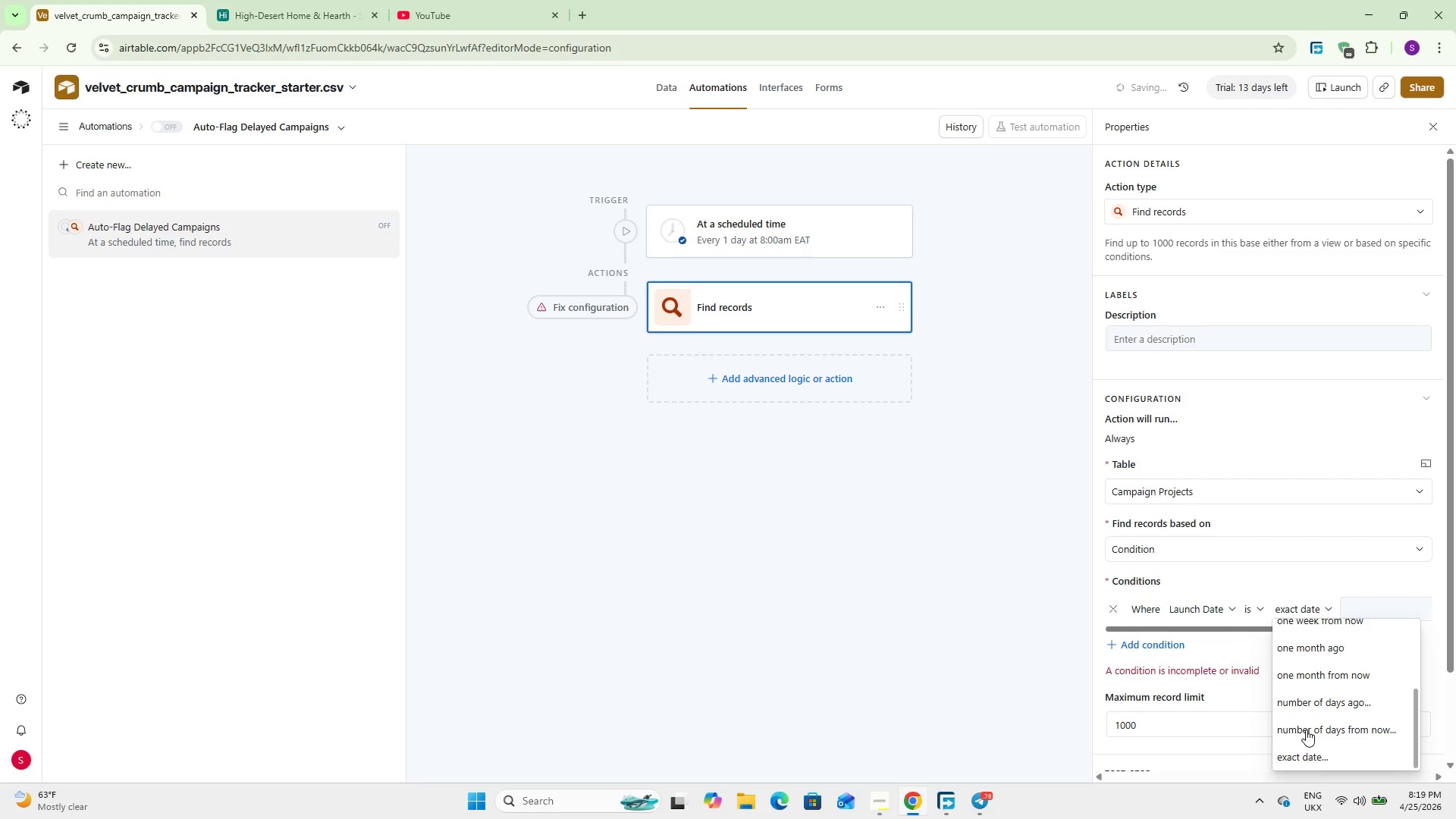 
scroll: coordinate [1306, 730], scroll_direction: up, amount: 1.0
 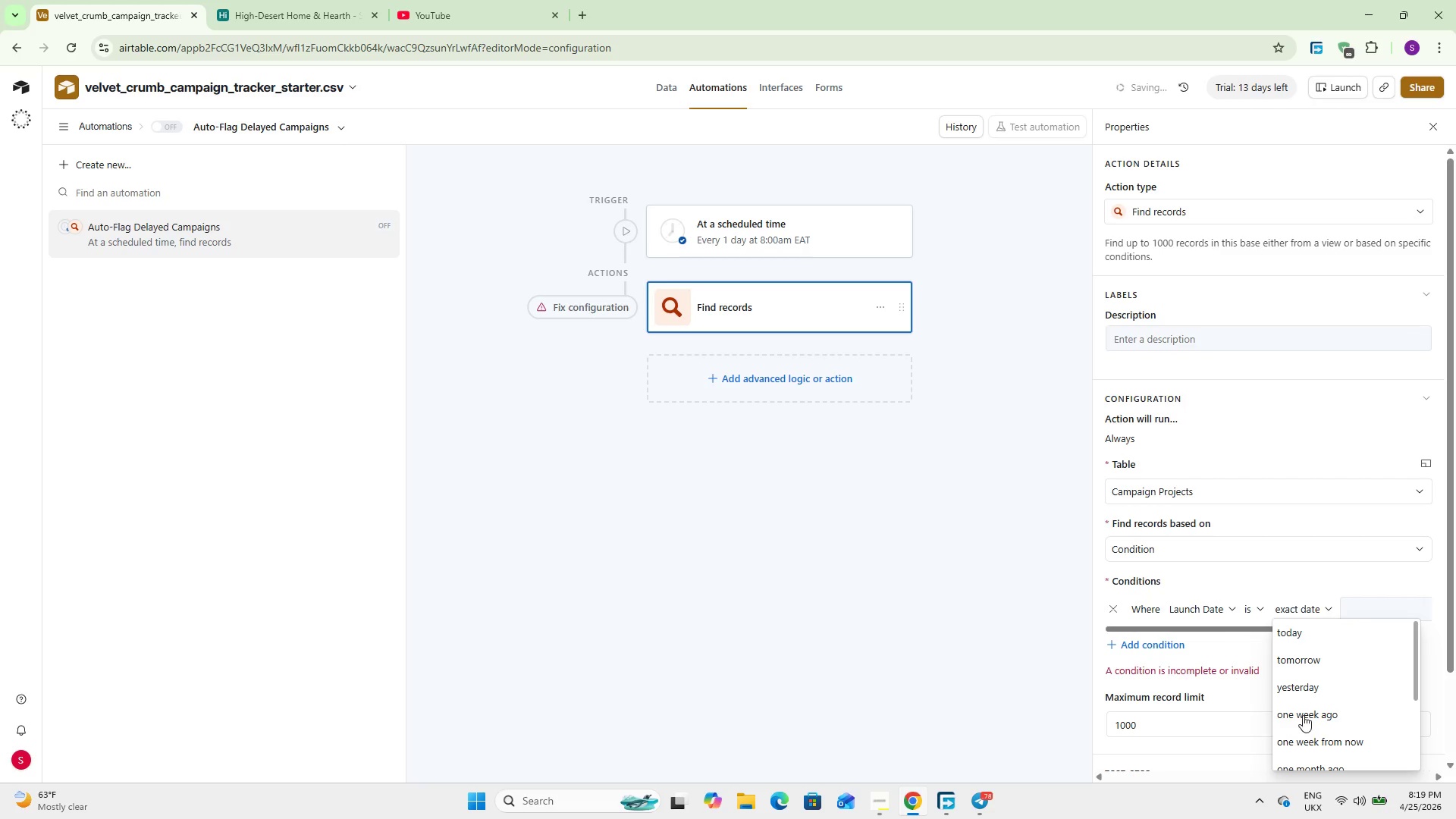 
scroll: coordinate [1298, 688], scroll_direction: down, amount: 4.0
 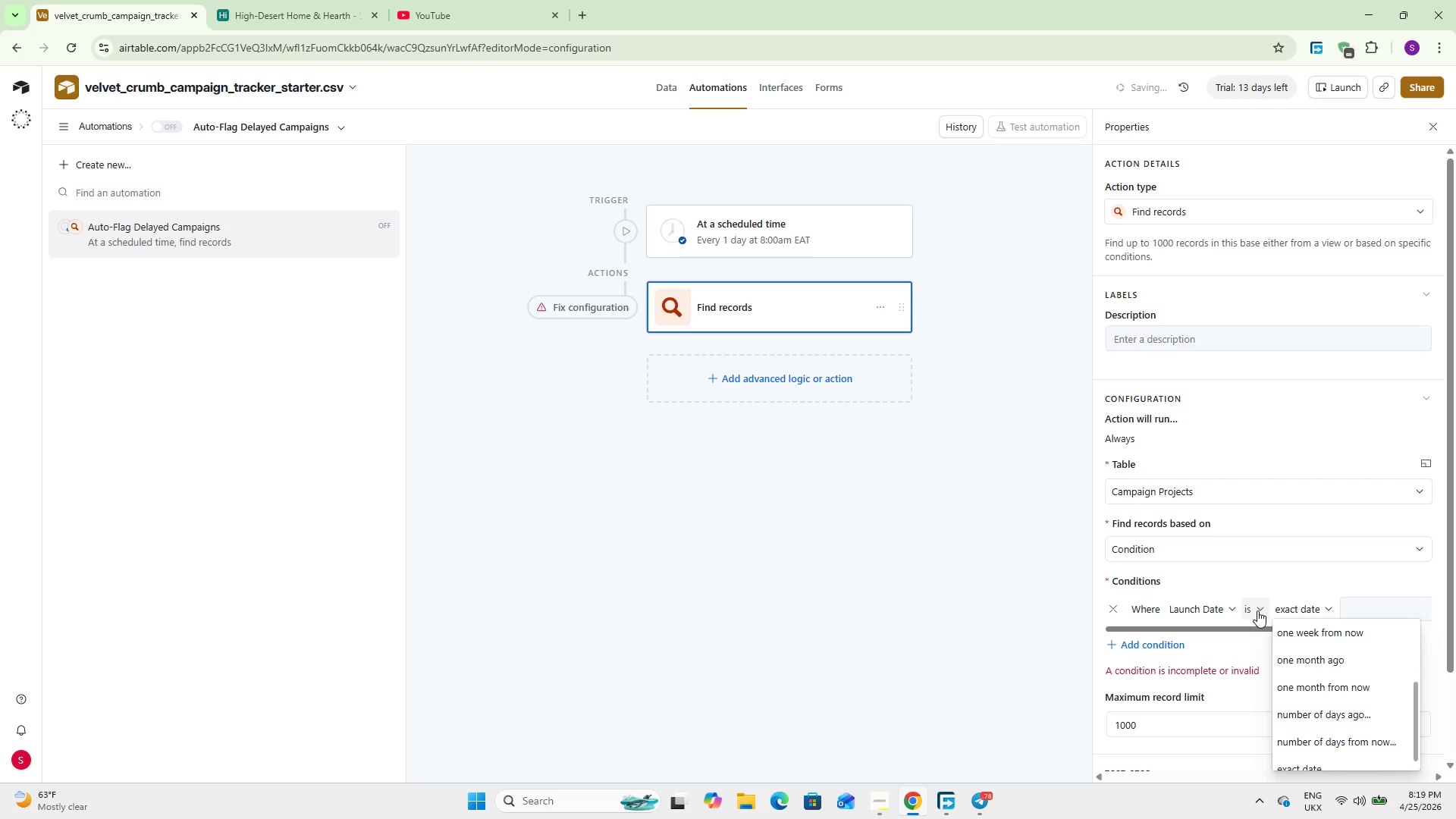 
left_click([1257, 610])
 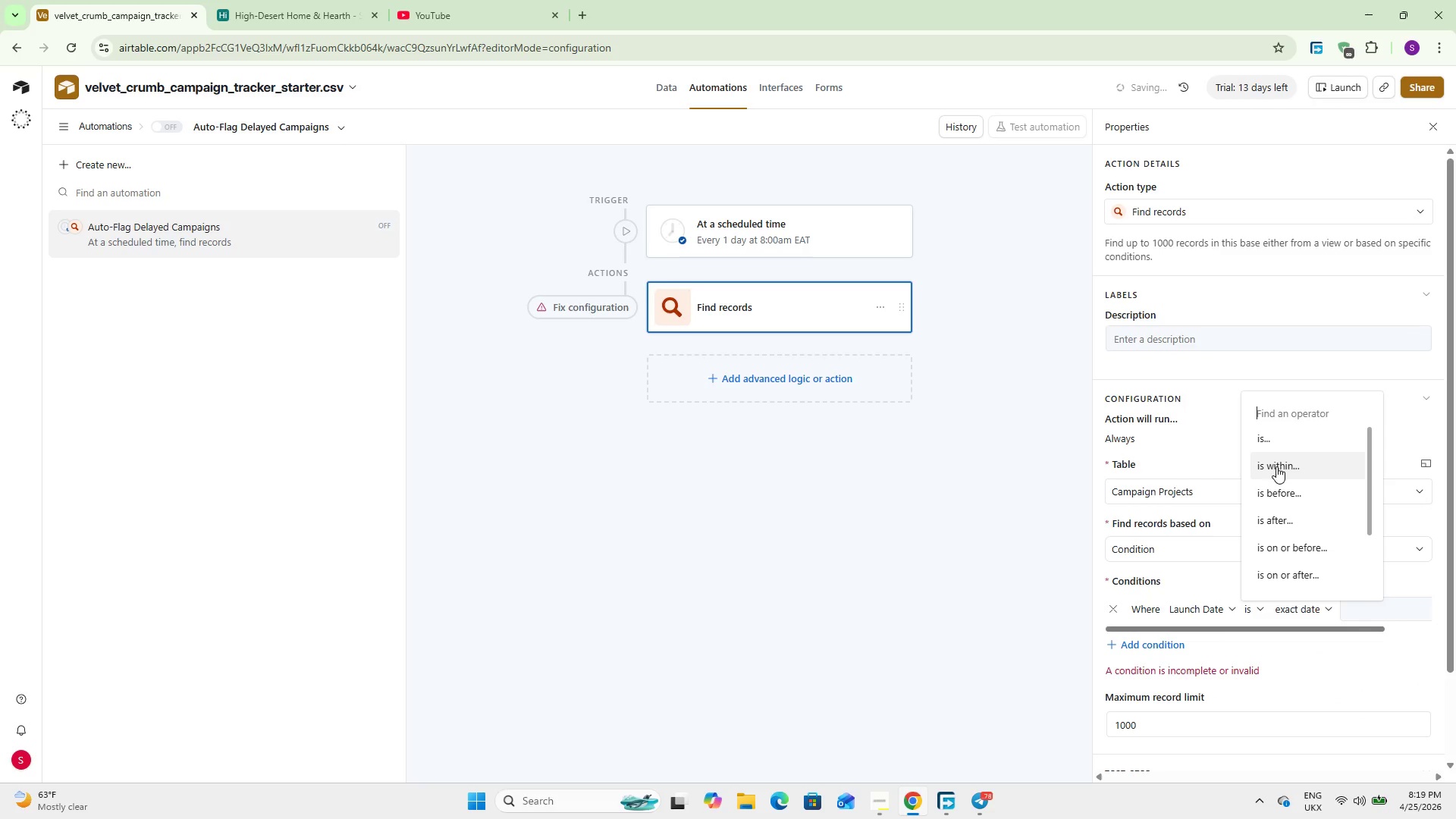 
left_click([1282, 487])
 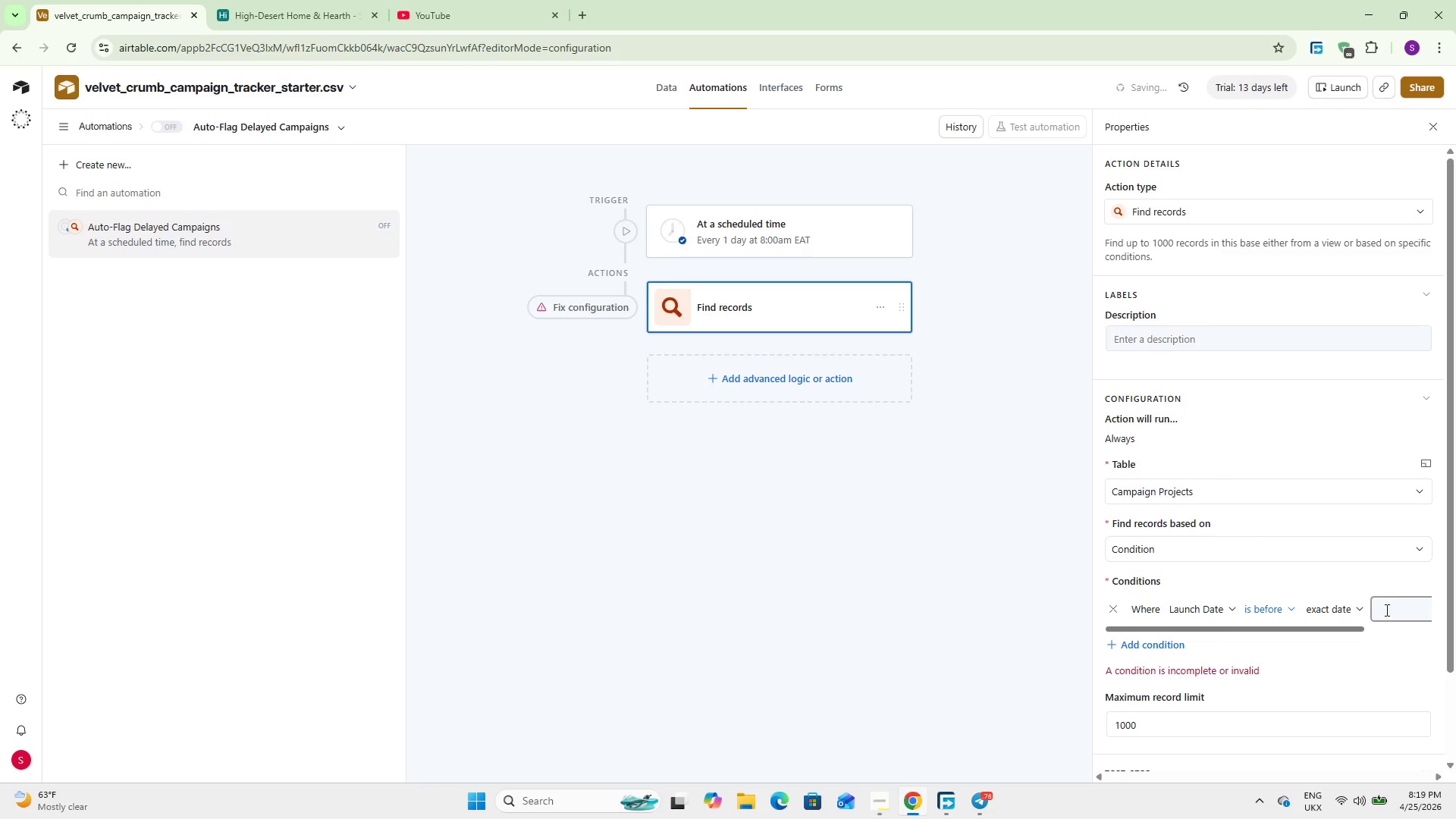 
left_click([1394, 610])
 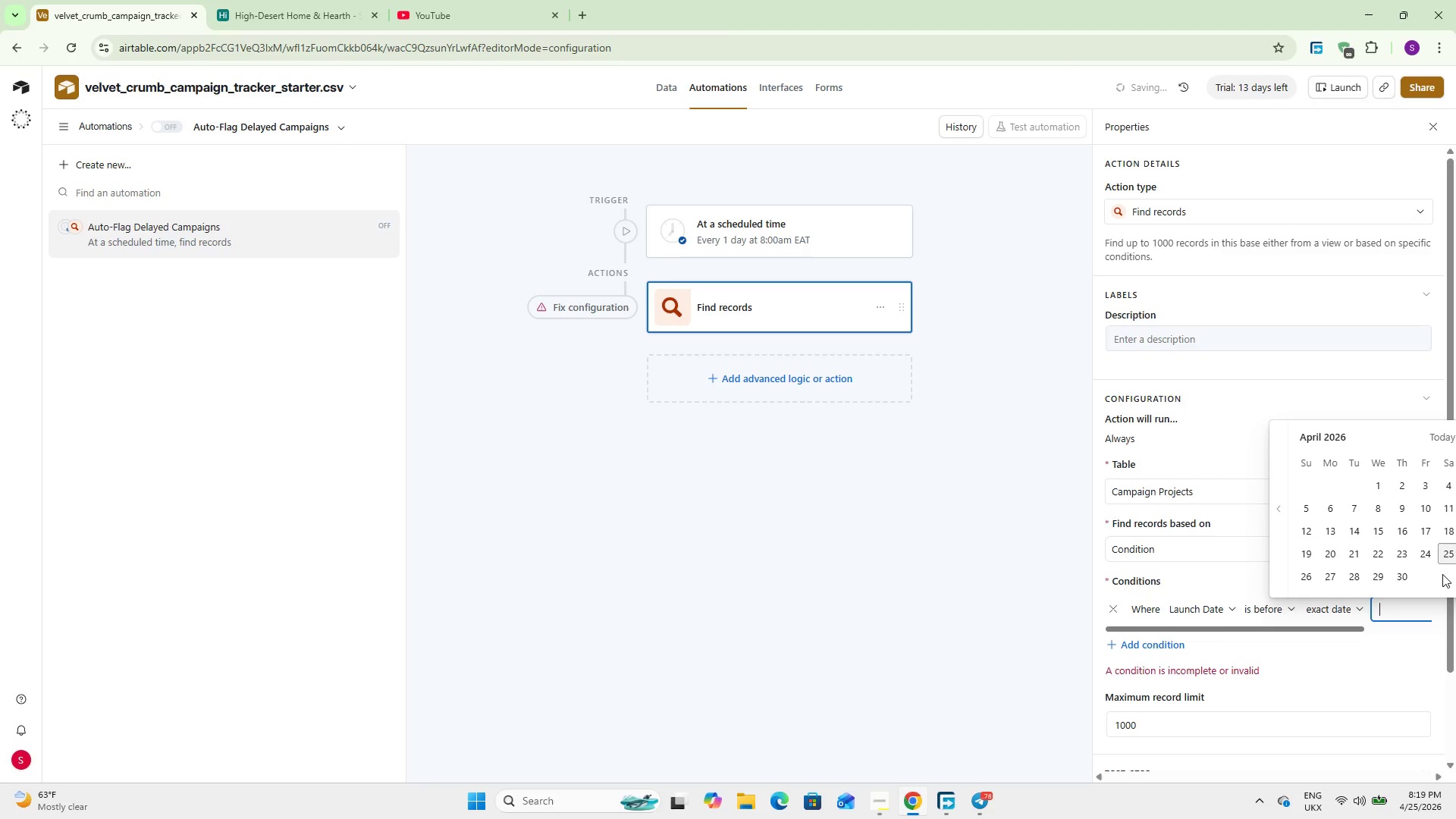 
left_click([1445, 554])
 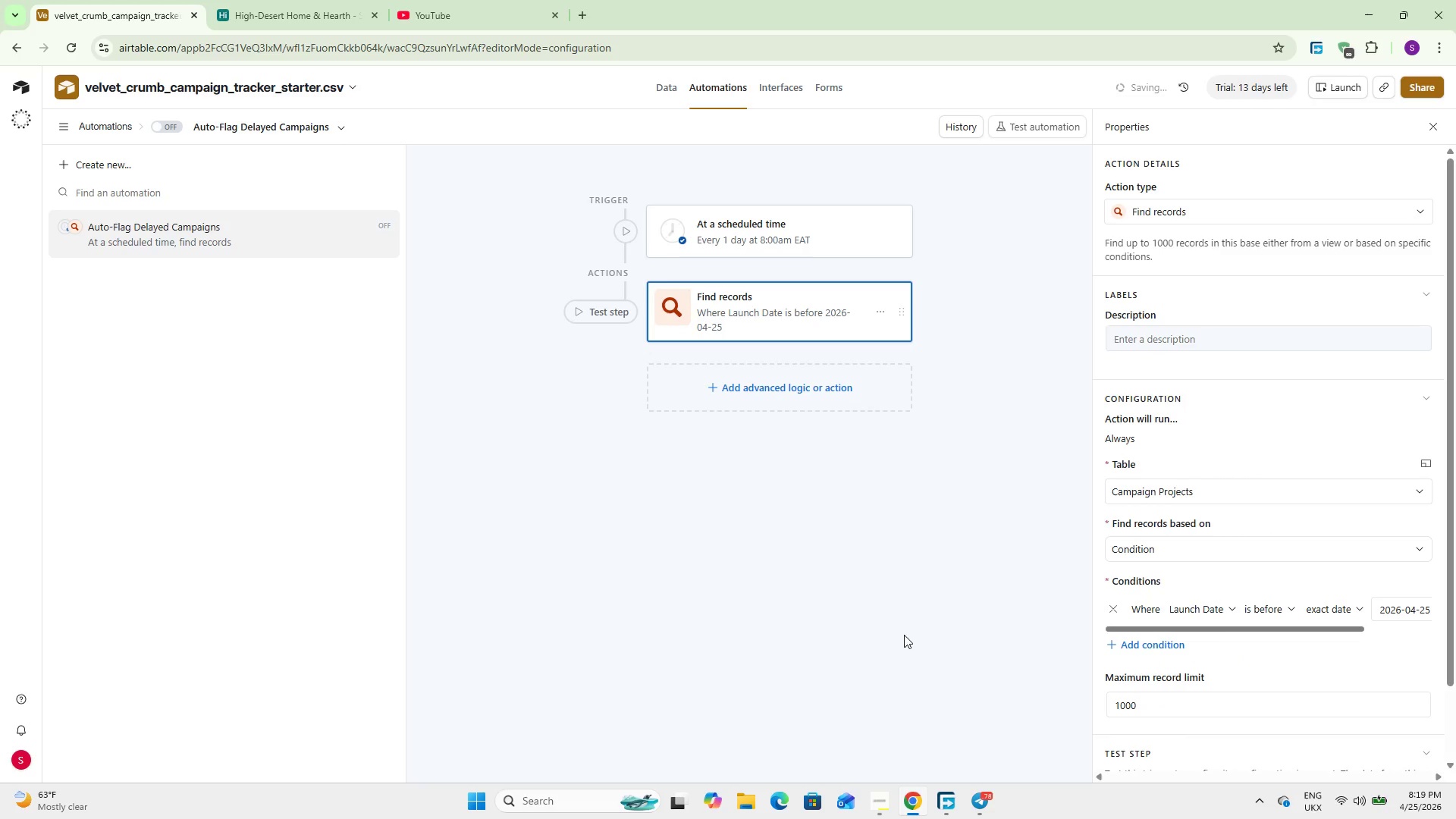 
left_click([910, 607])
 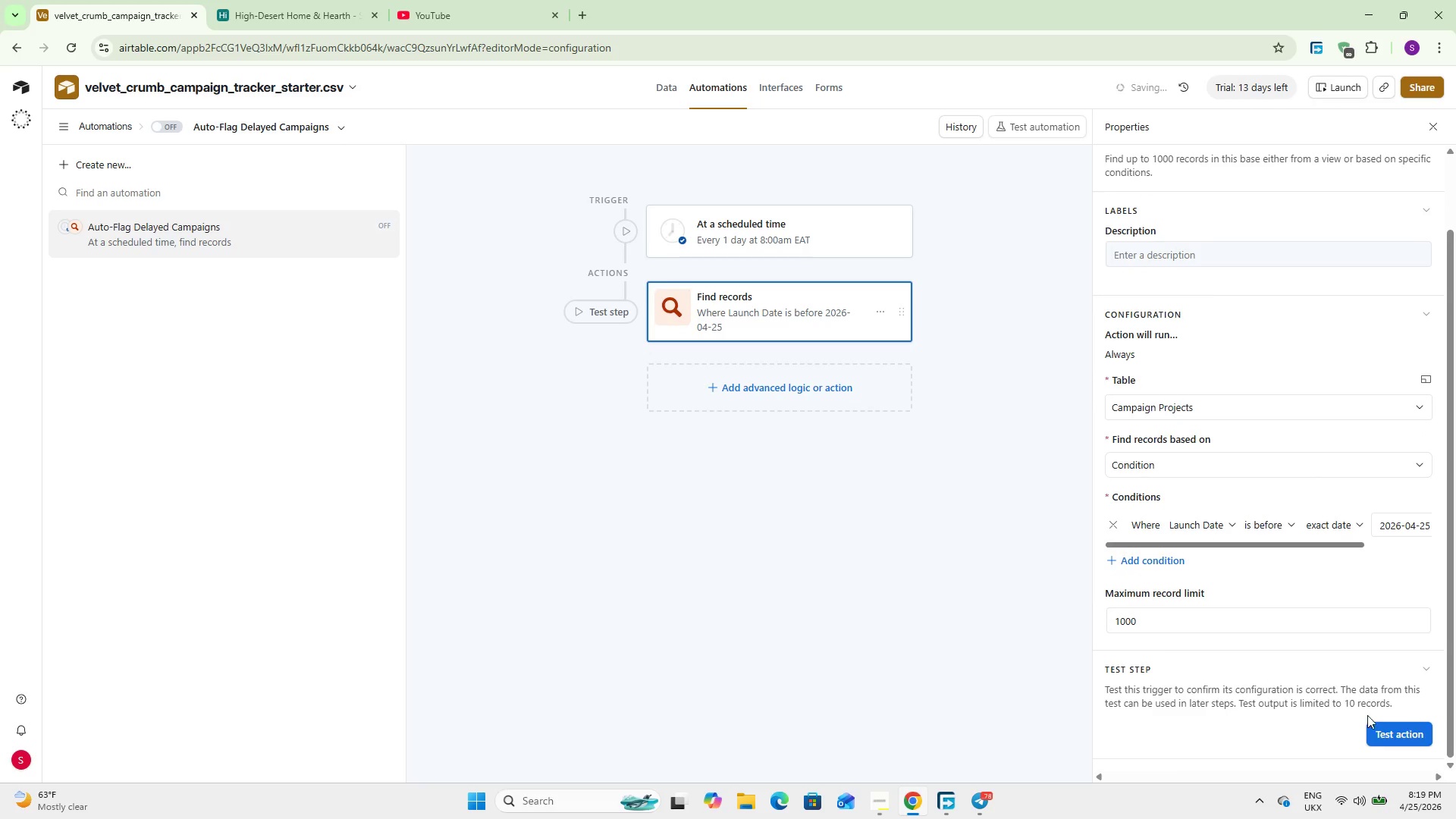 
scroll: coordinate [1163, 610], scroll_direction: down, amount: 10.0
 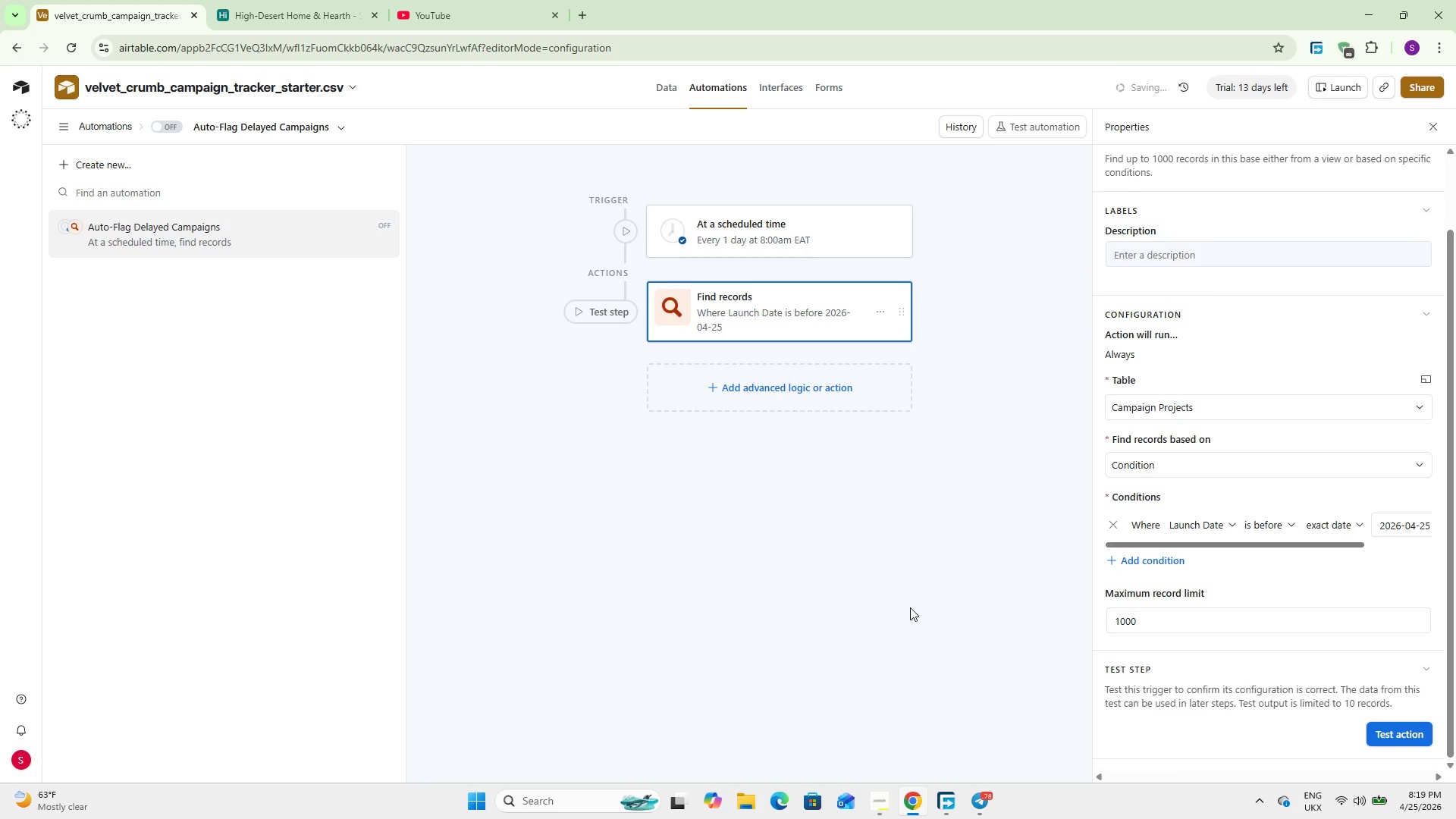 
left_click([1381, 729])
 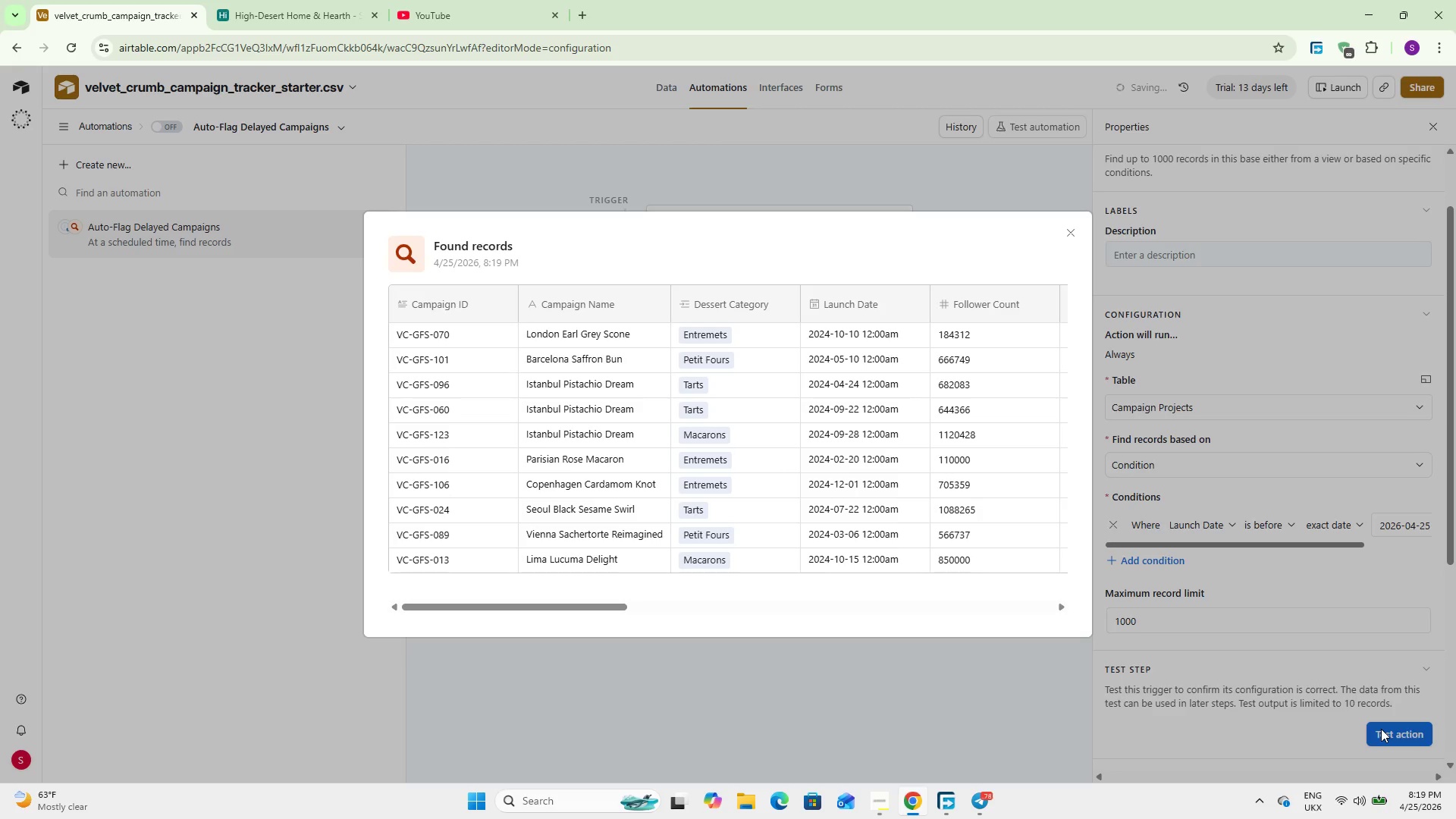 
scroll: coordinate [794, 454], scroll_direction: down, amount: 7.0
 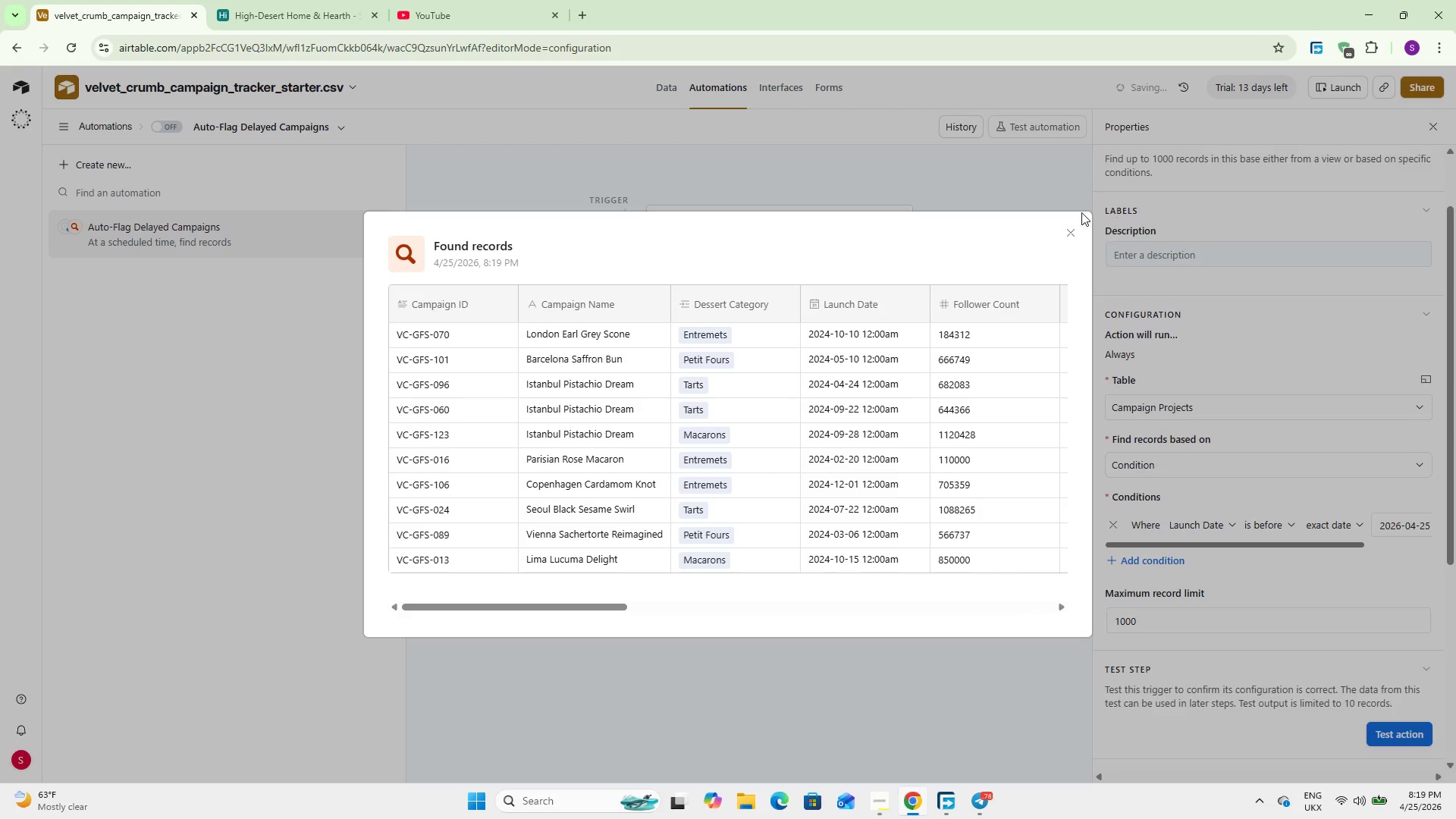 
left_click([1072, 226])
 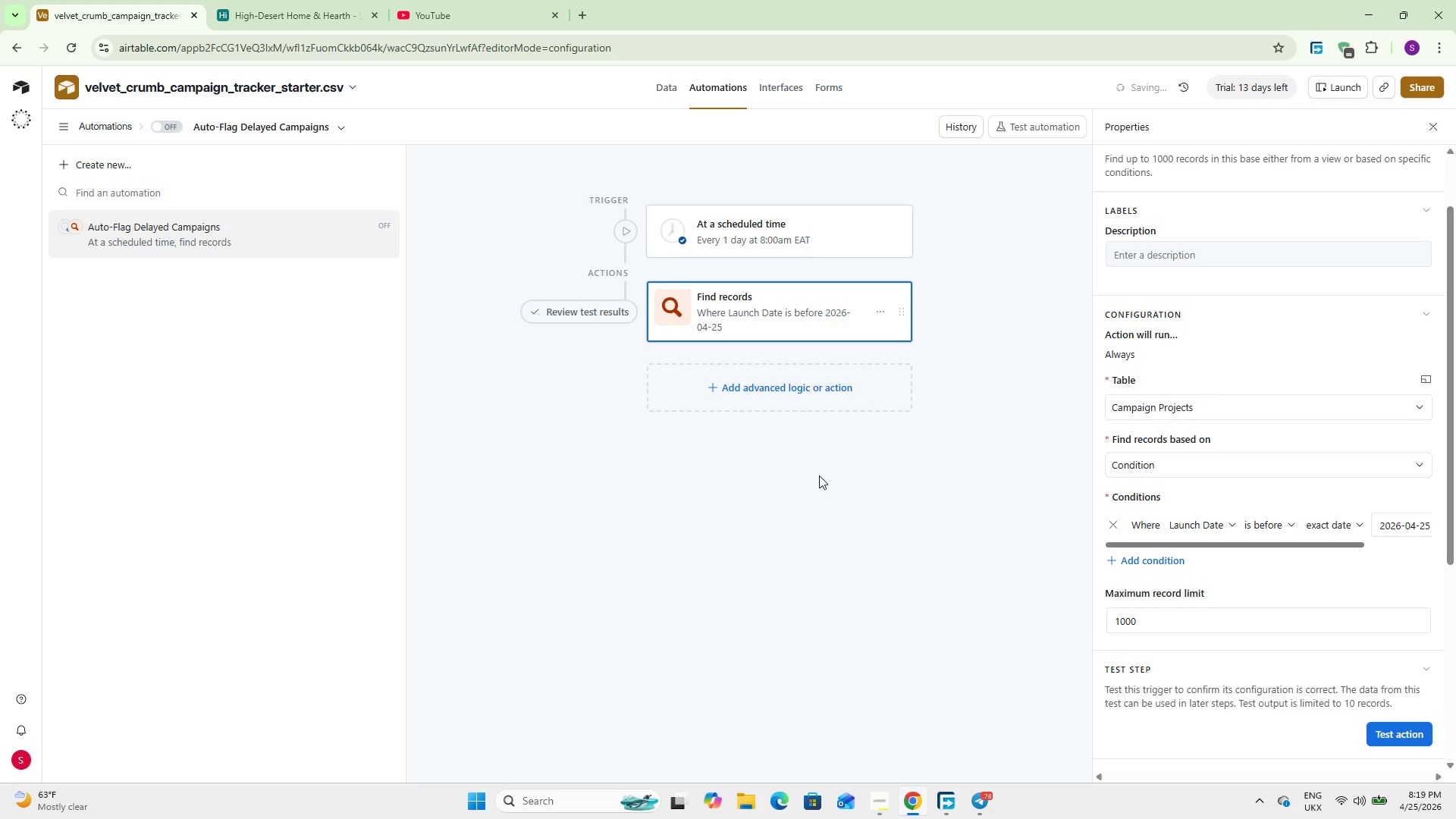 
wait(9.57)
 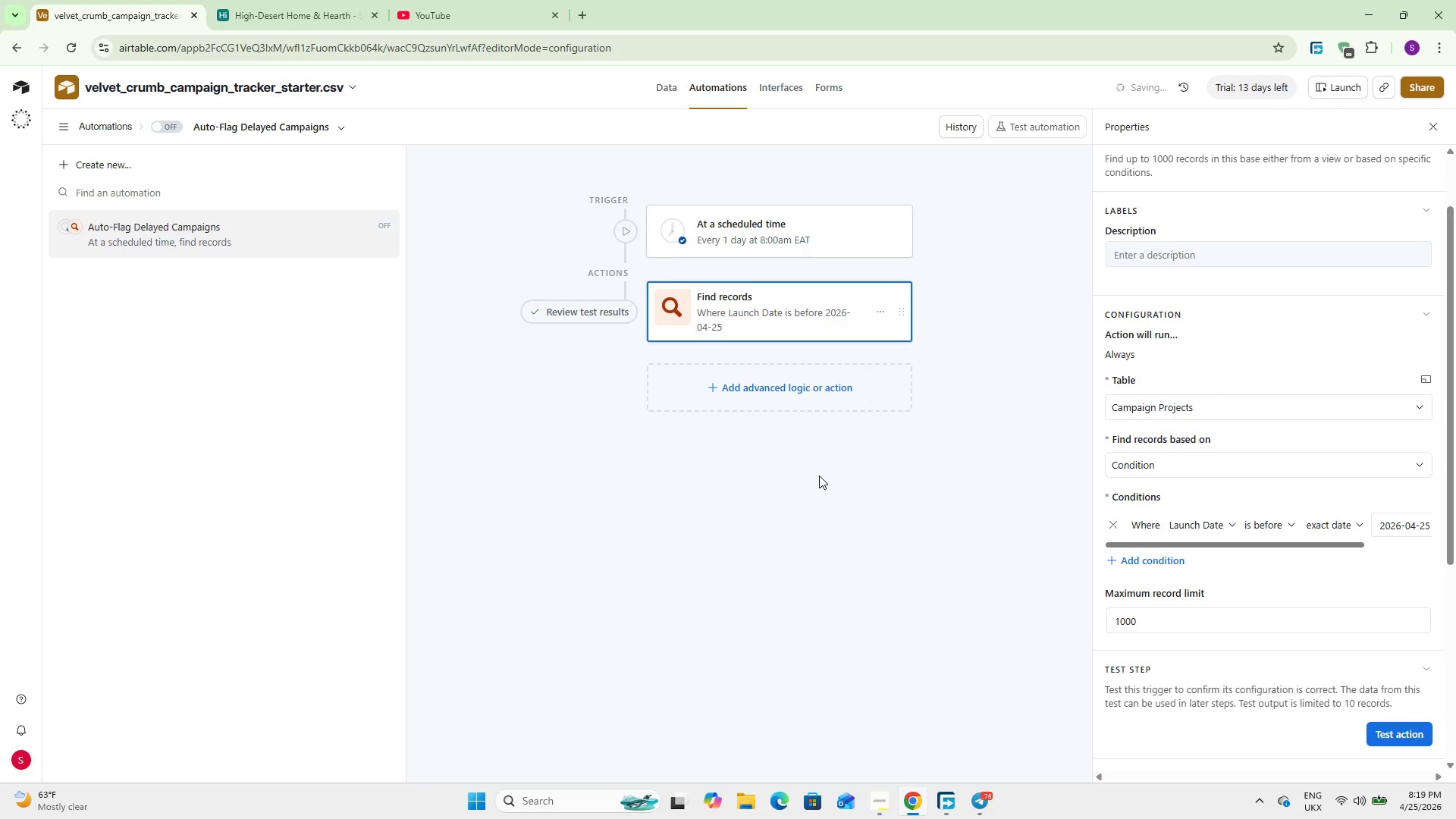 
mouse_move([1176, 565])
 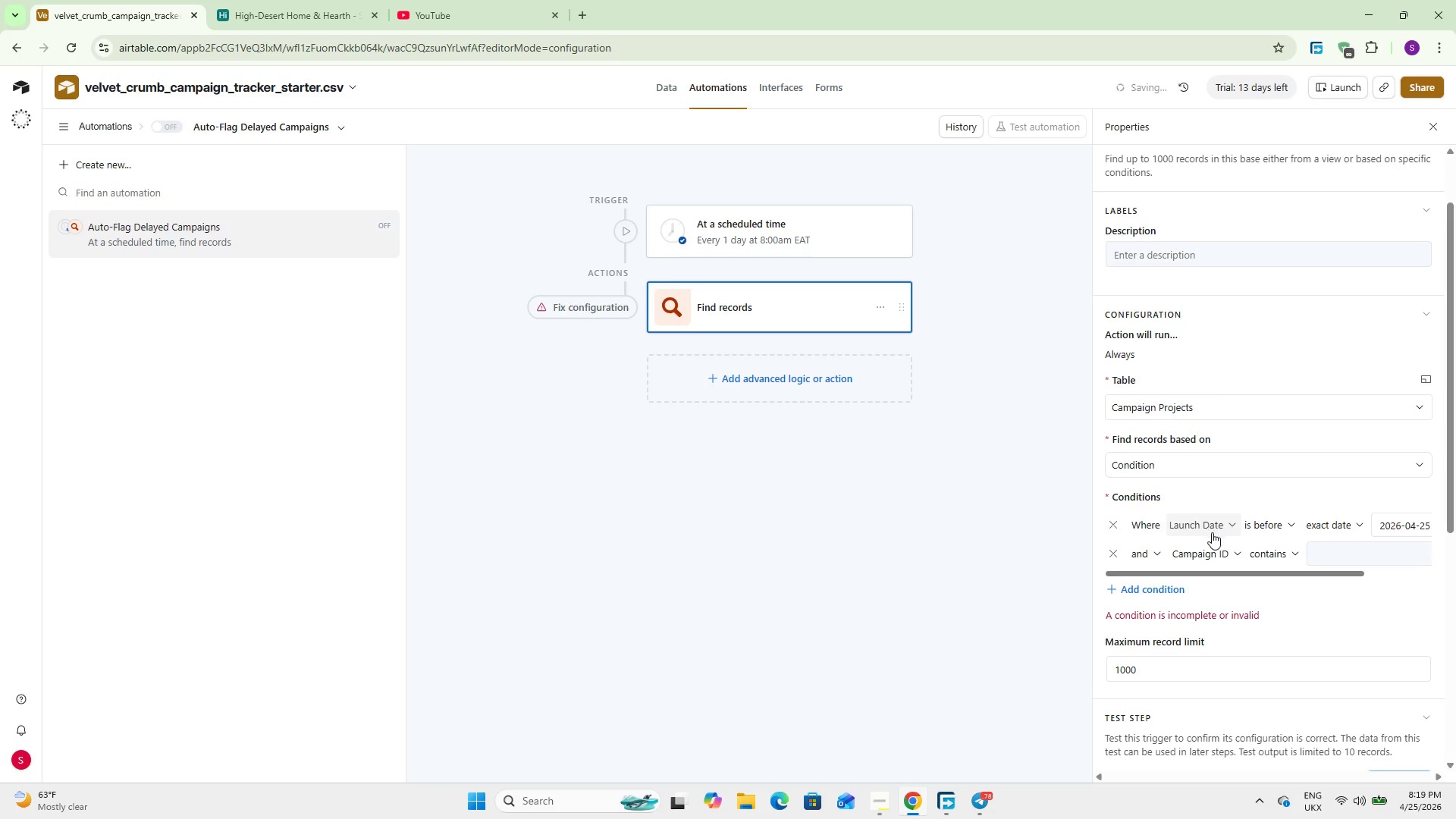 
left_click([1203, 550])
 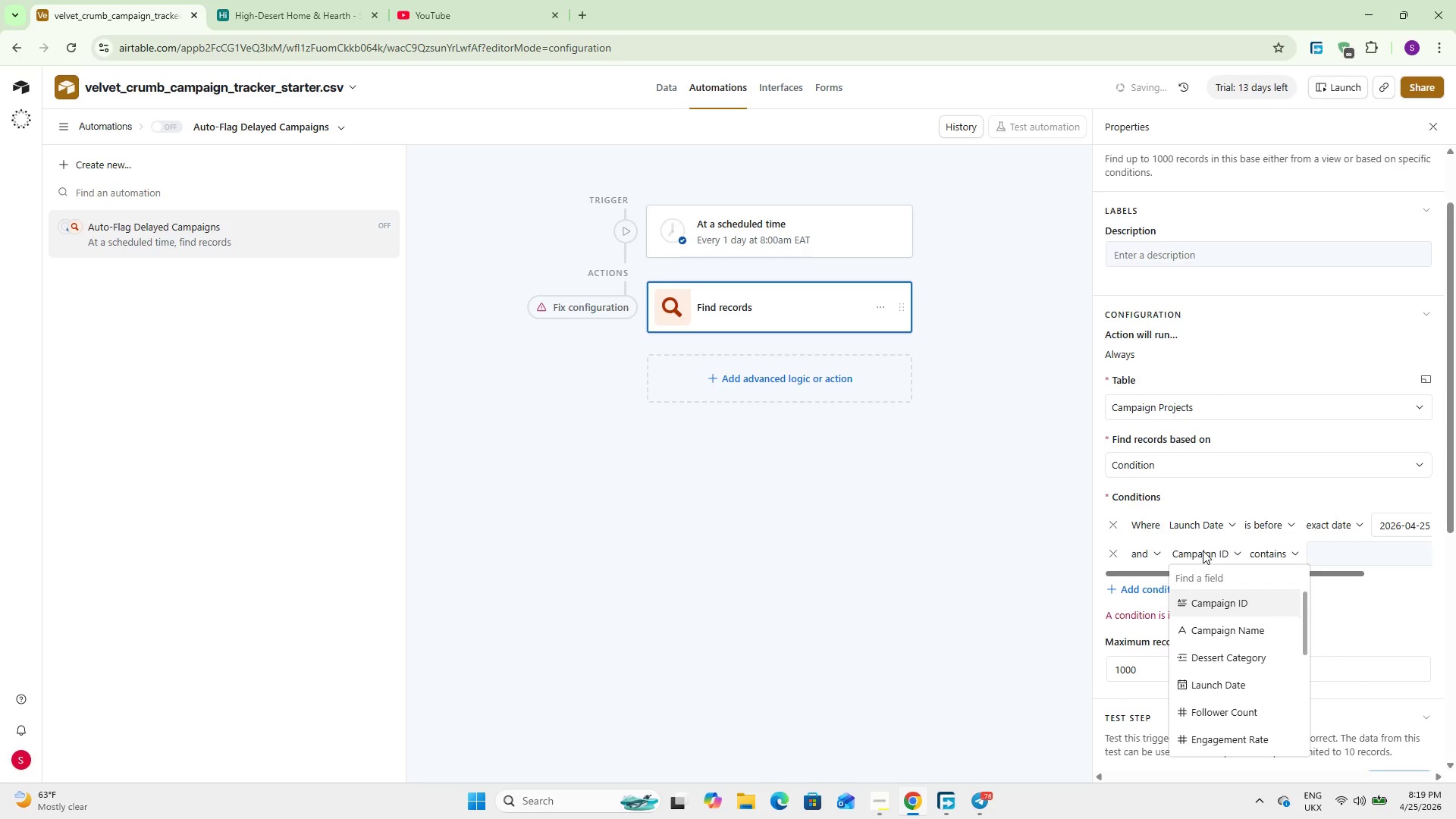 
type(sta)
 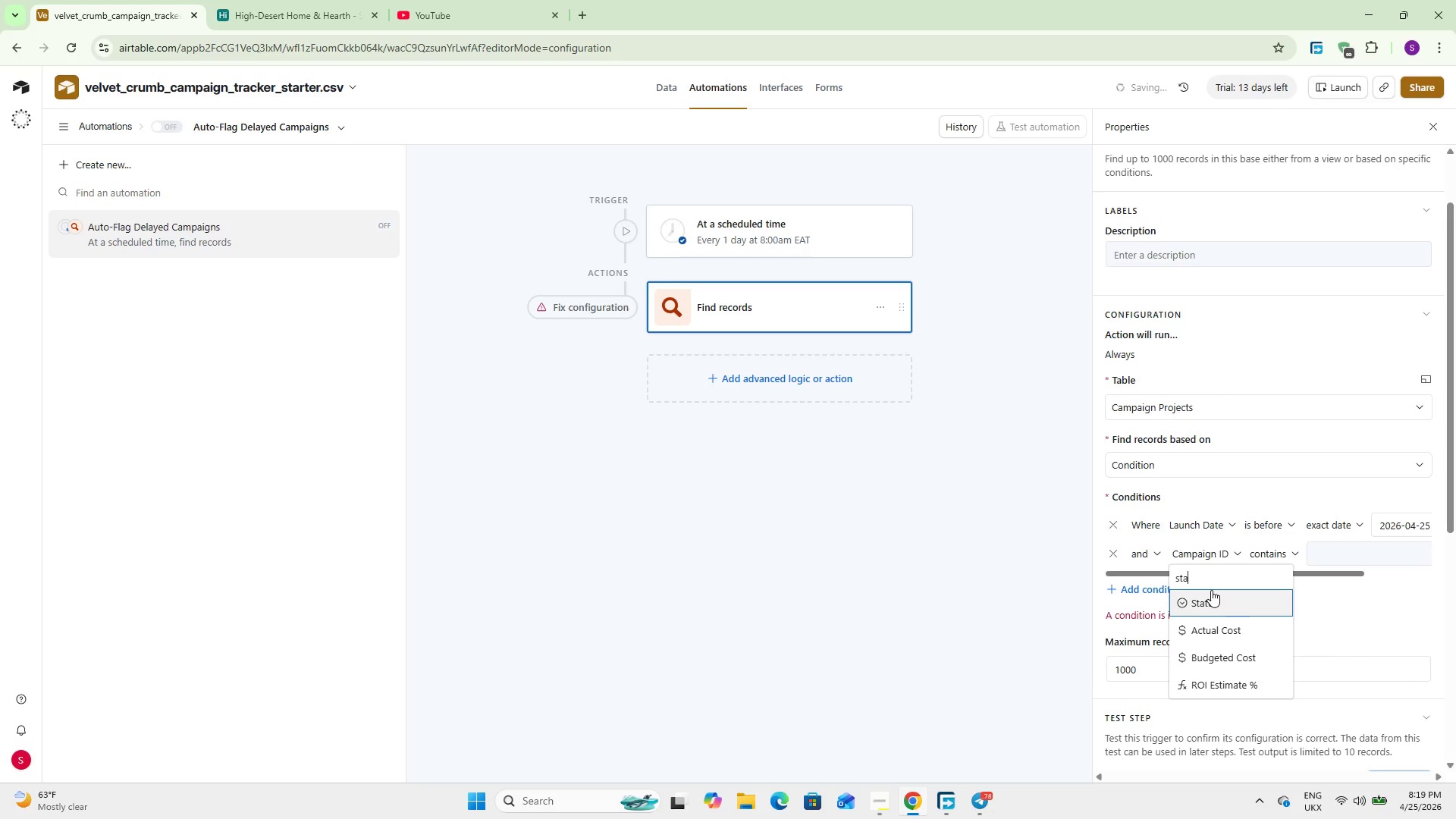 
left_click([1210, 599])
 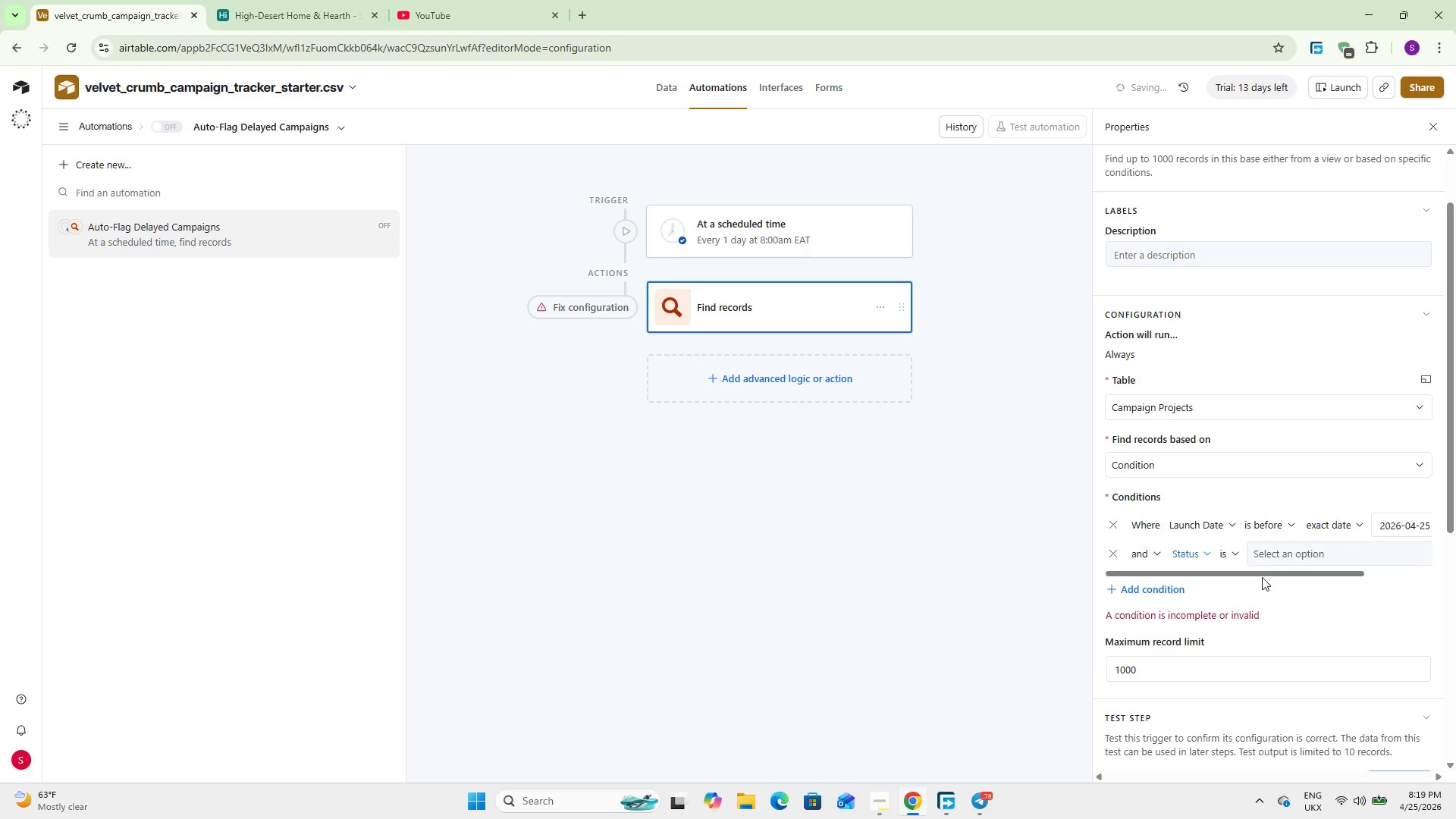 
left_click([1231, 554])
 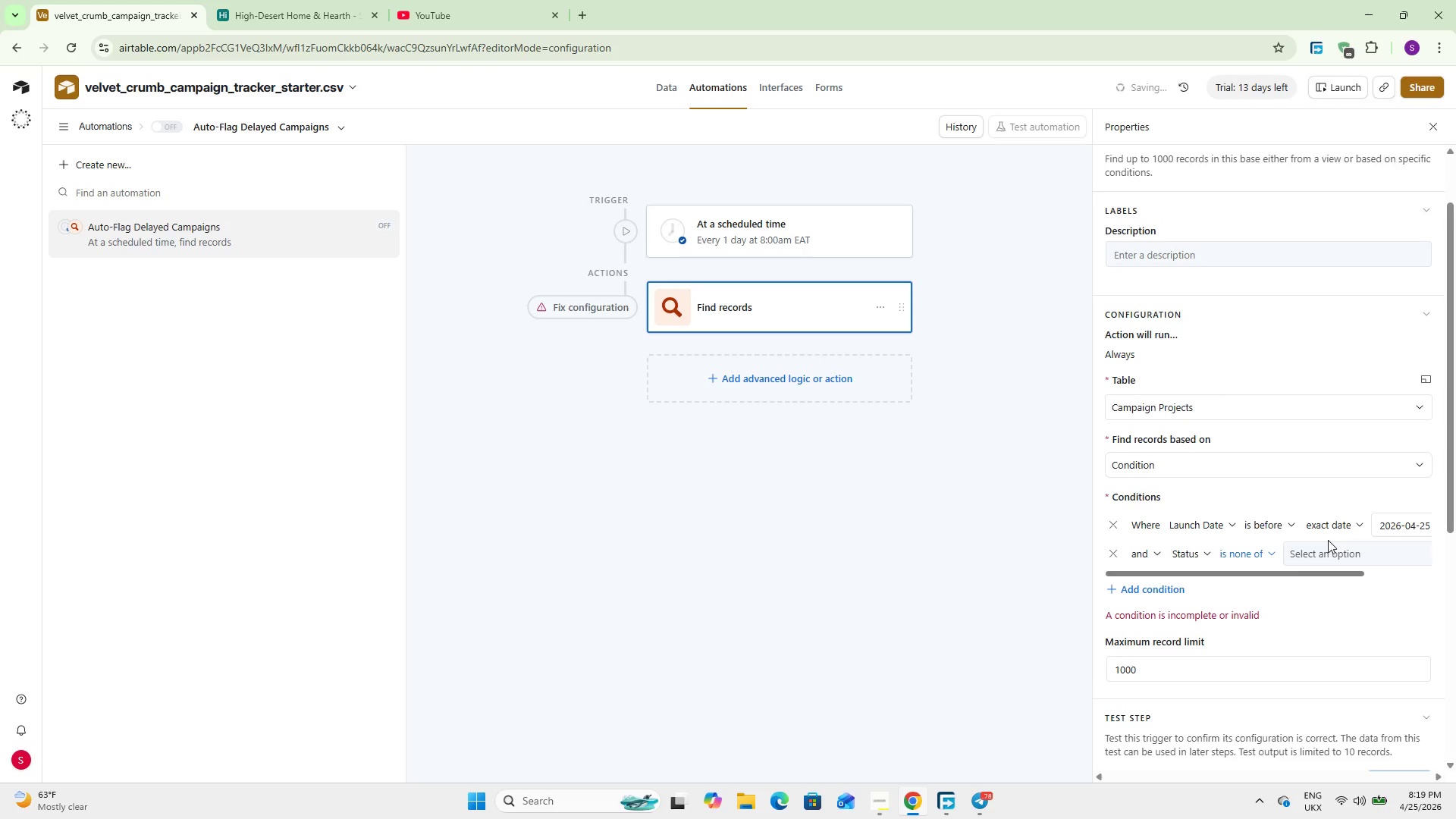 
left_click([1328, 553])
 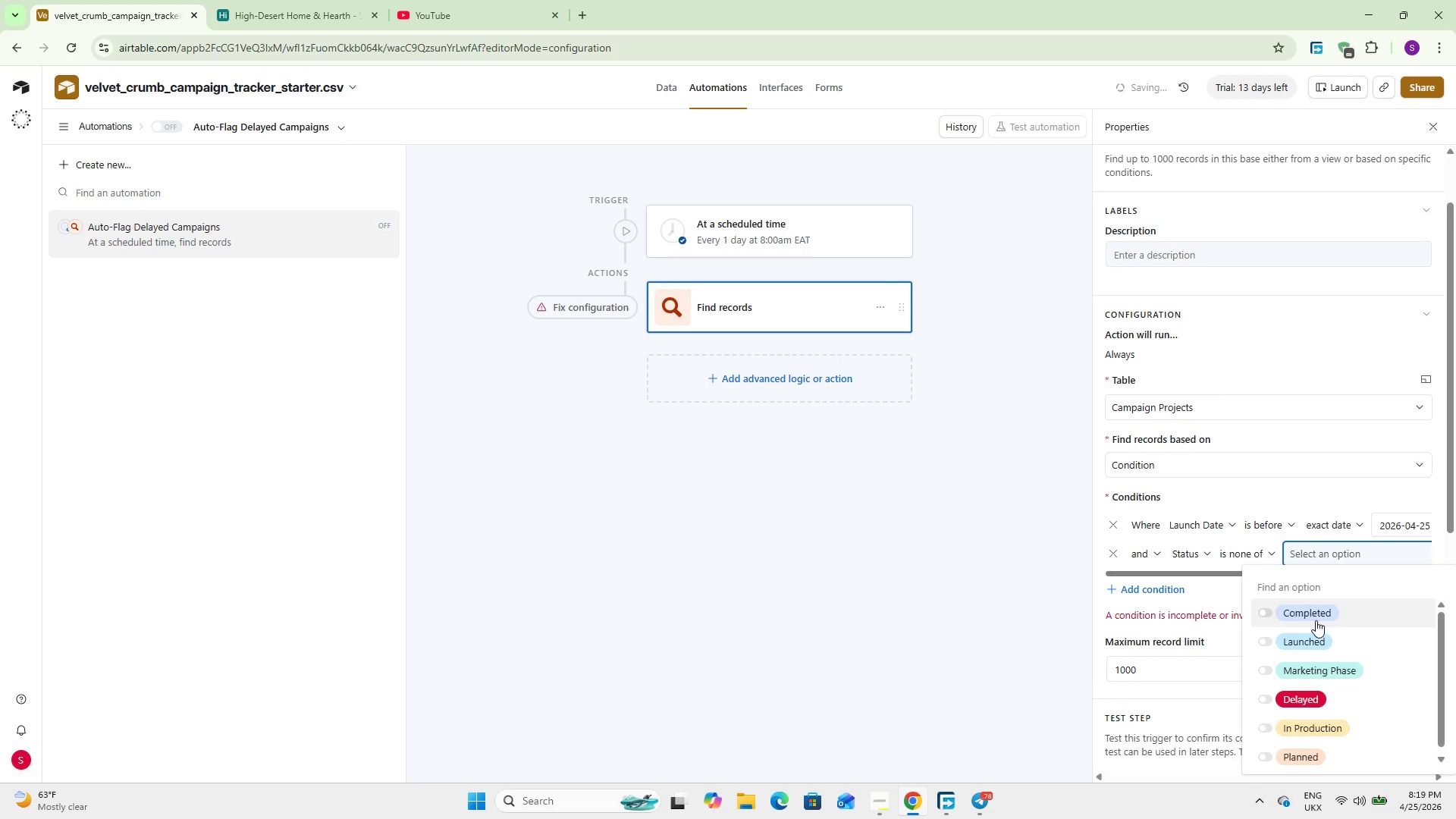 
left_click([1315, 615])
 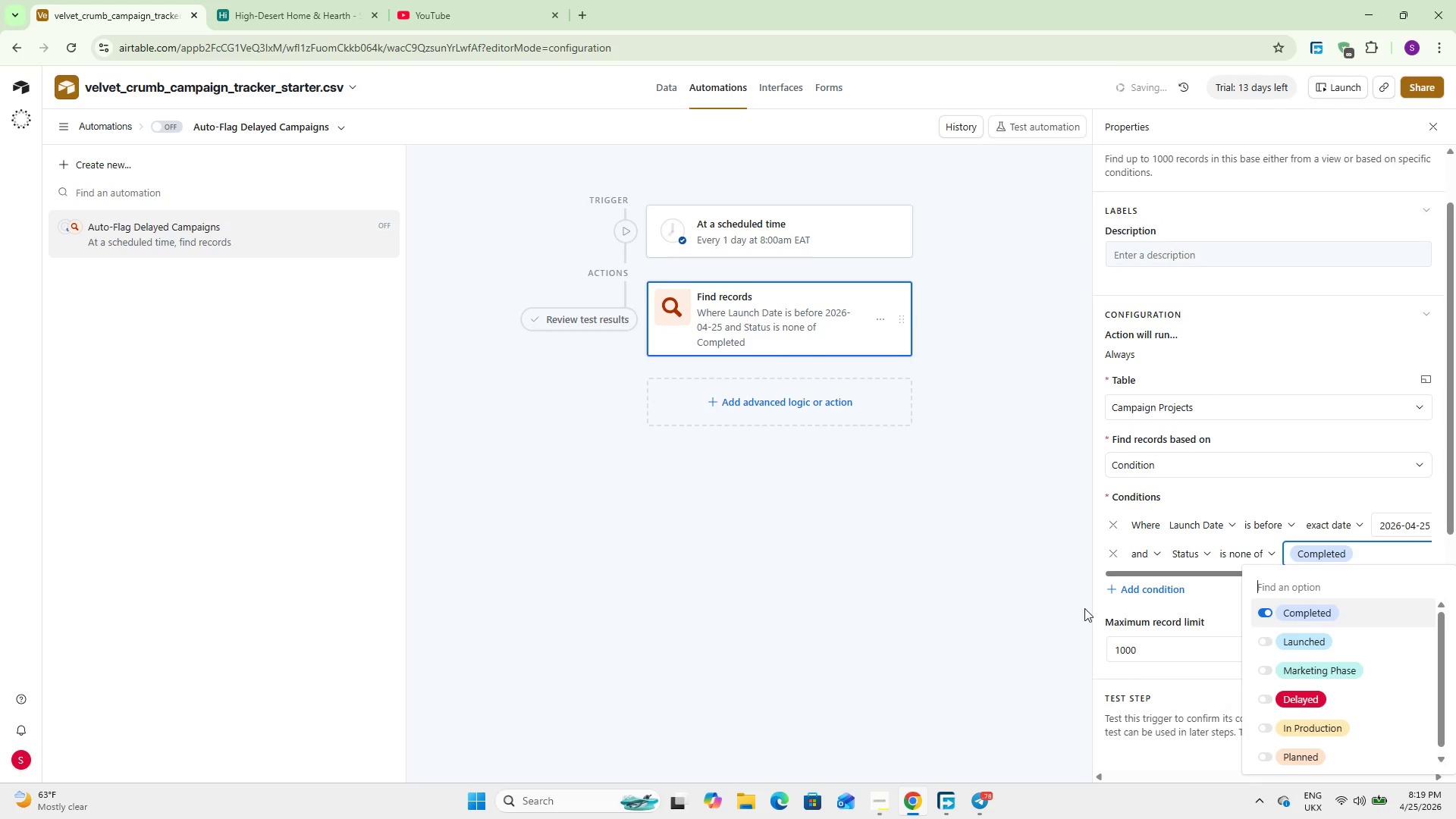 
left_click([1014, 552])
 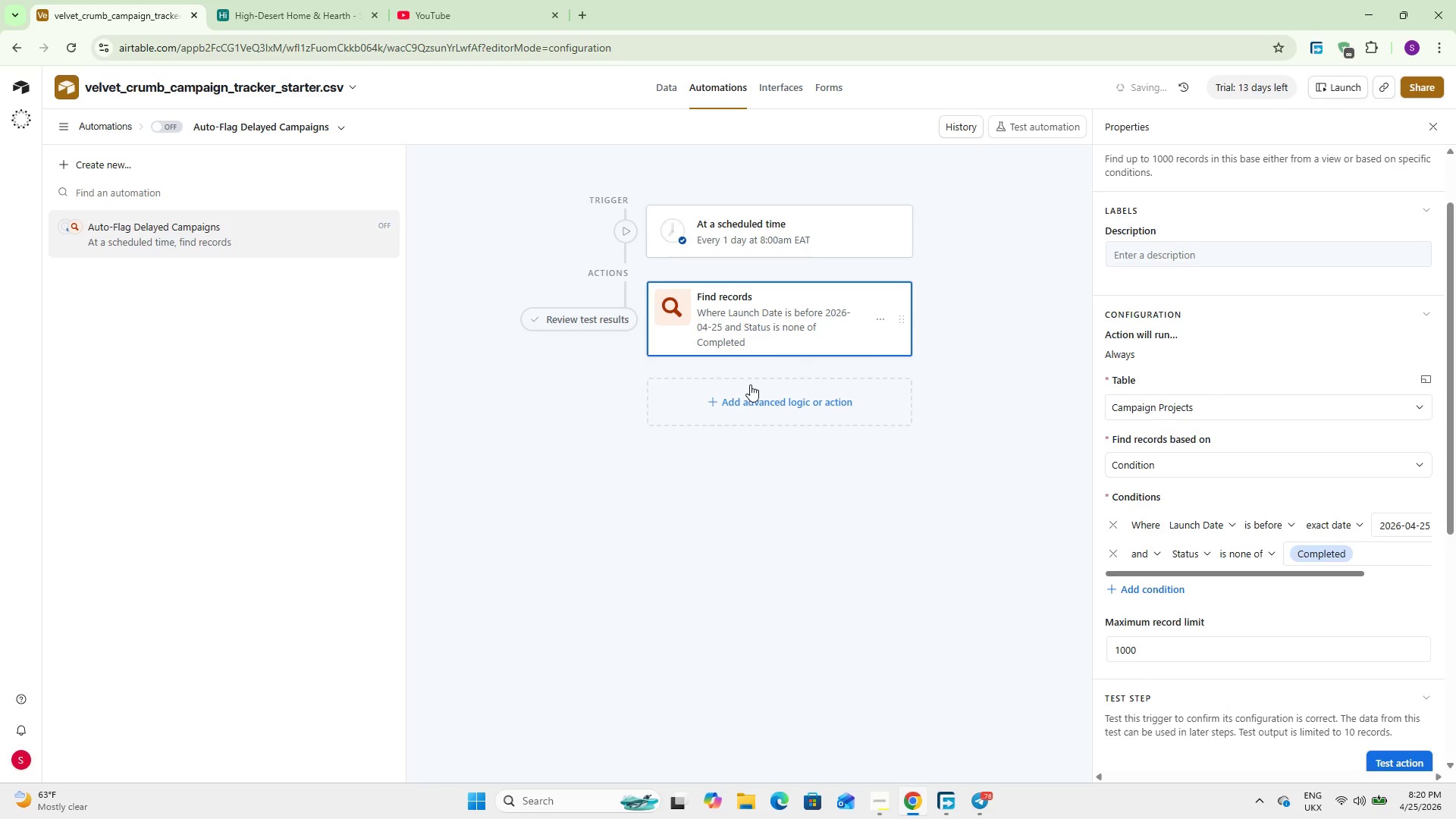 
wait(5.91)
 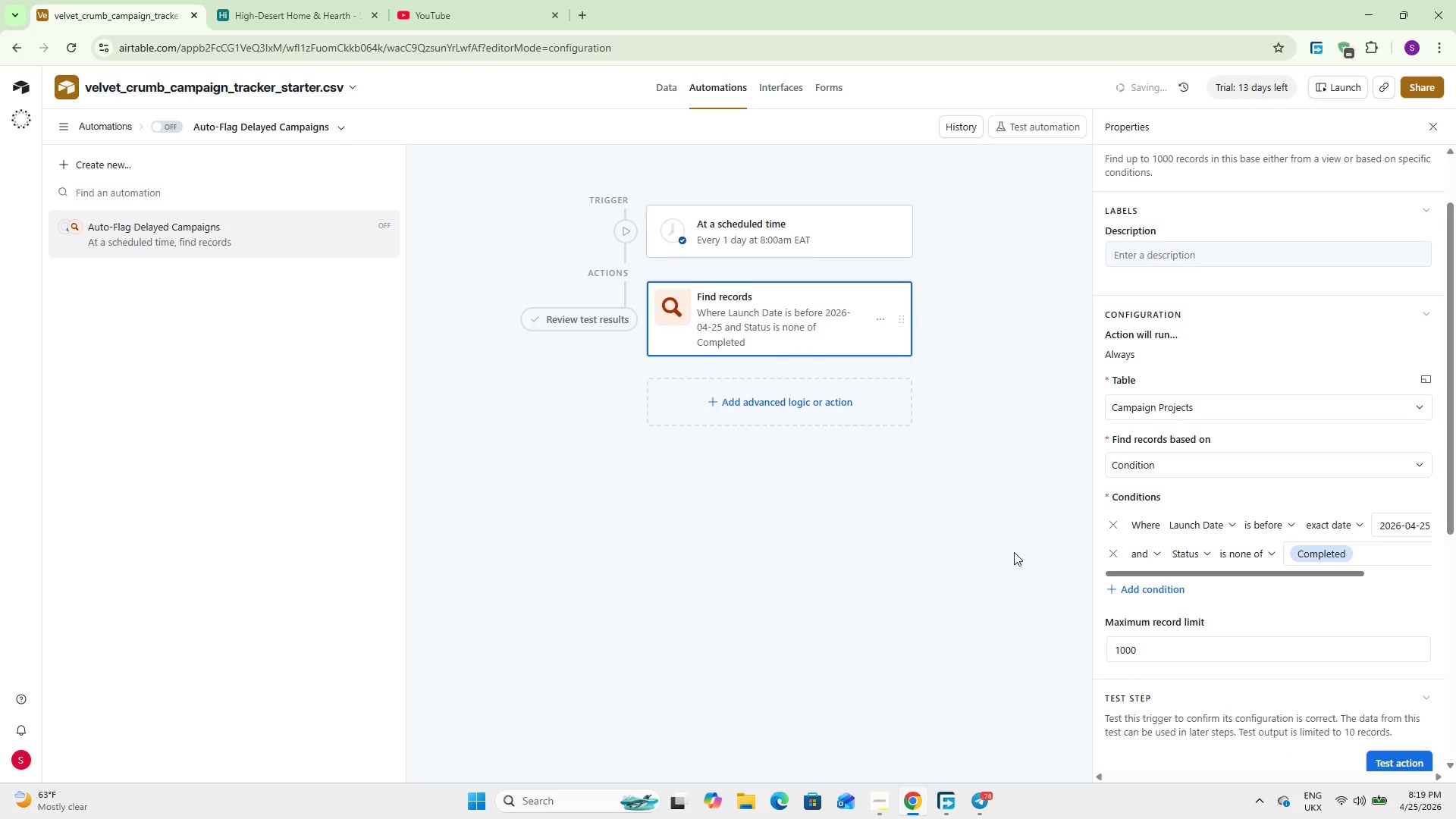 
left_click([733, 654])
 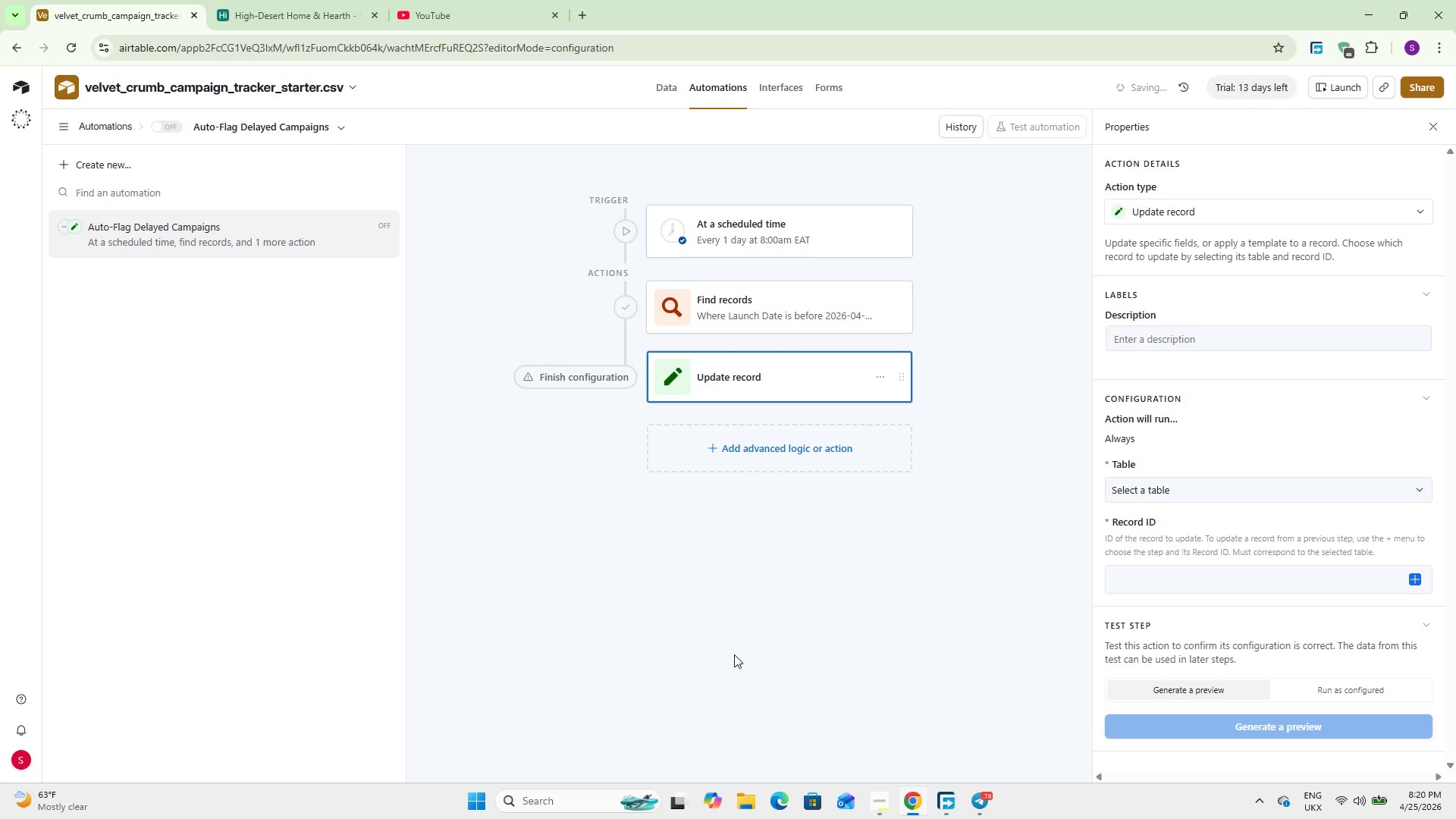 
wait(28.8)
 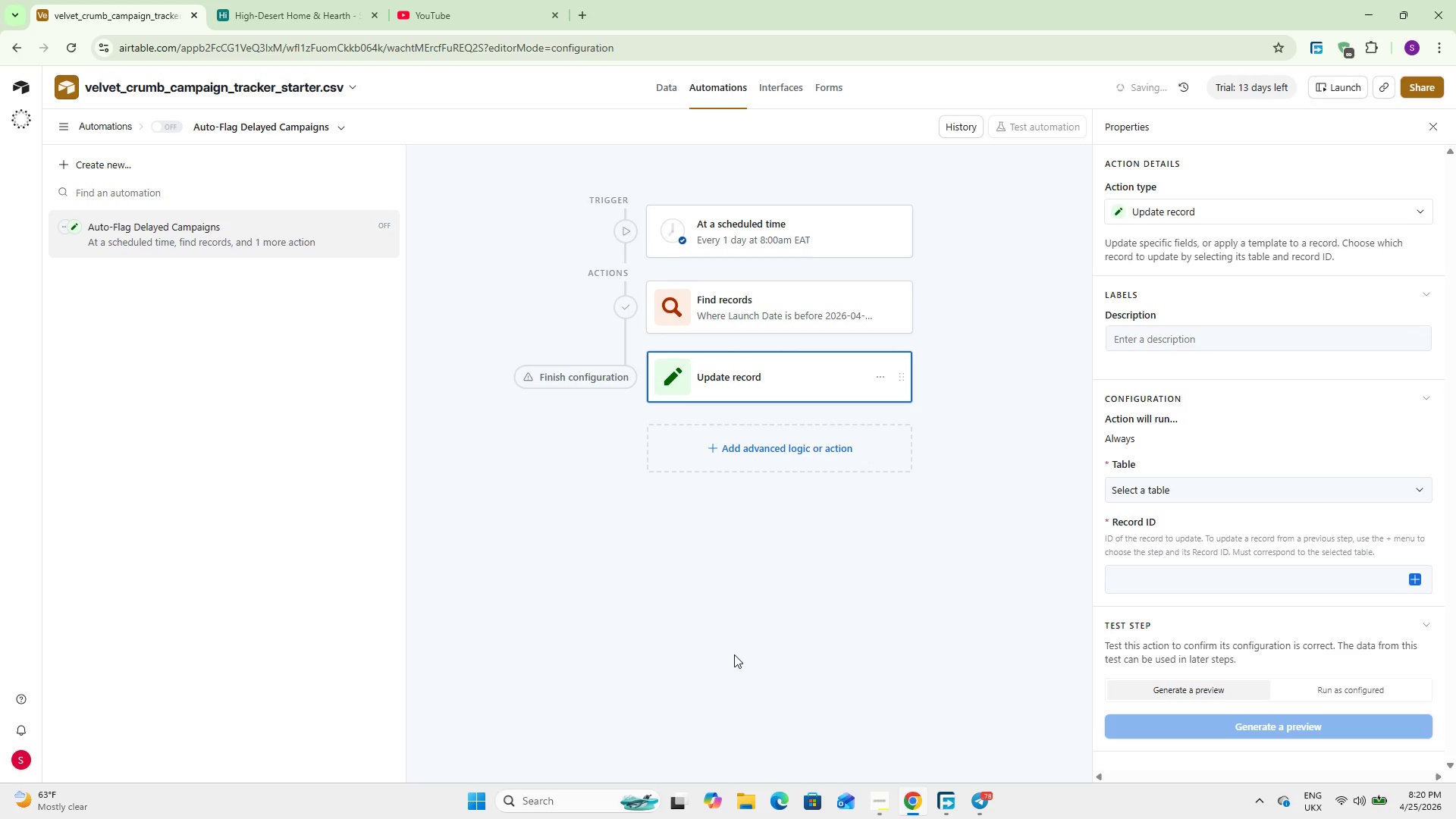 
left_click([1224, 490])
 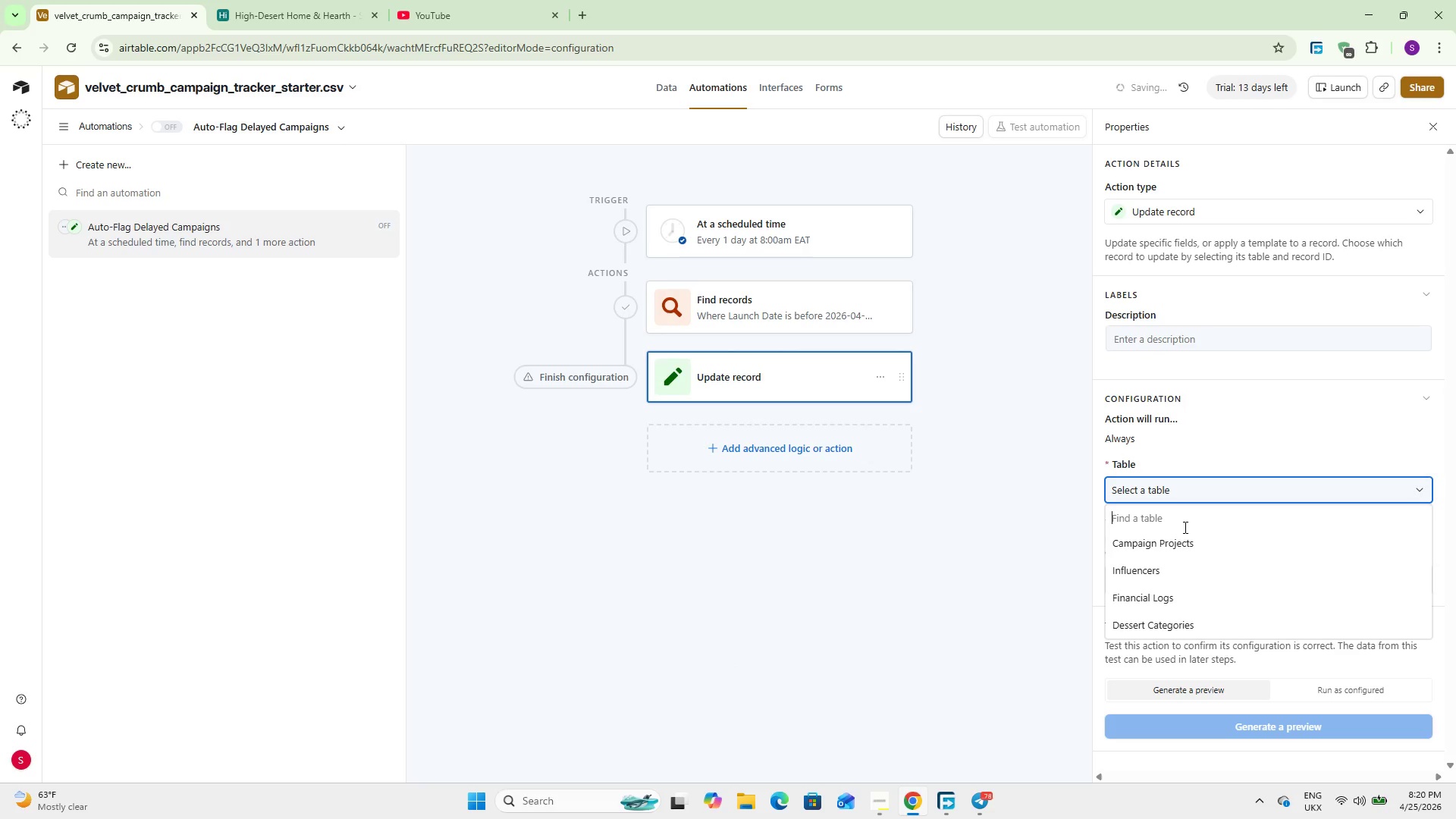 
left_click([1182, 541])
 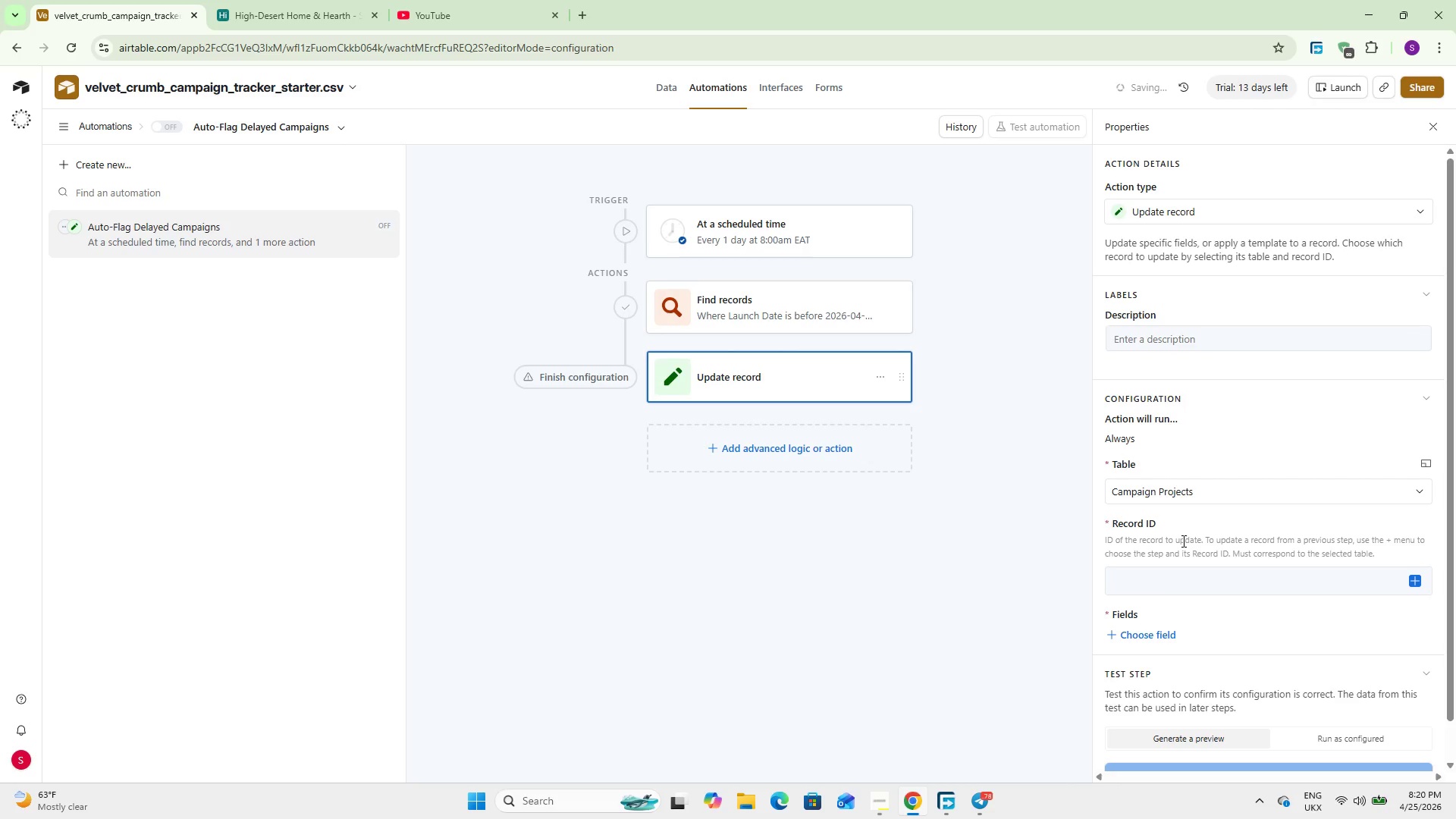 
scroll: coordinate [1256, 544], scroll_direction: down, amount: 4.0
 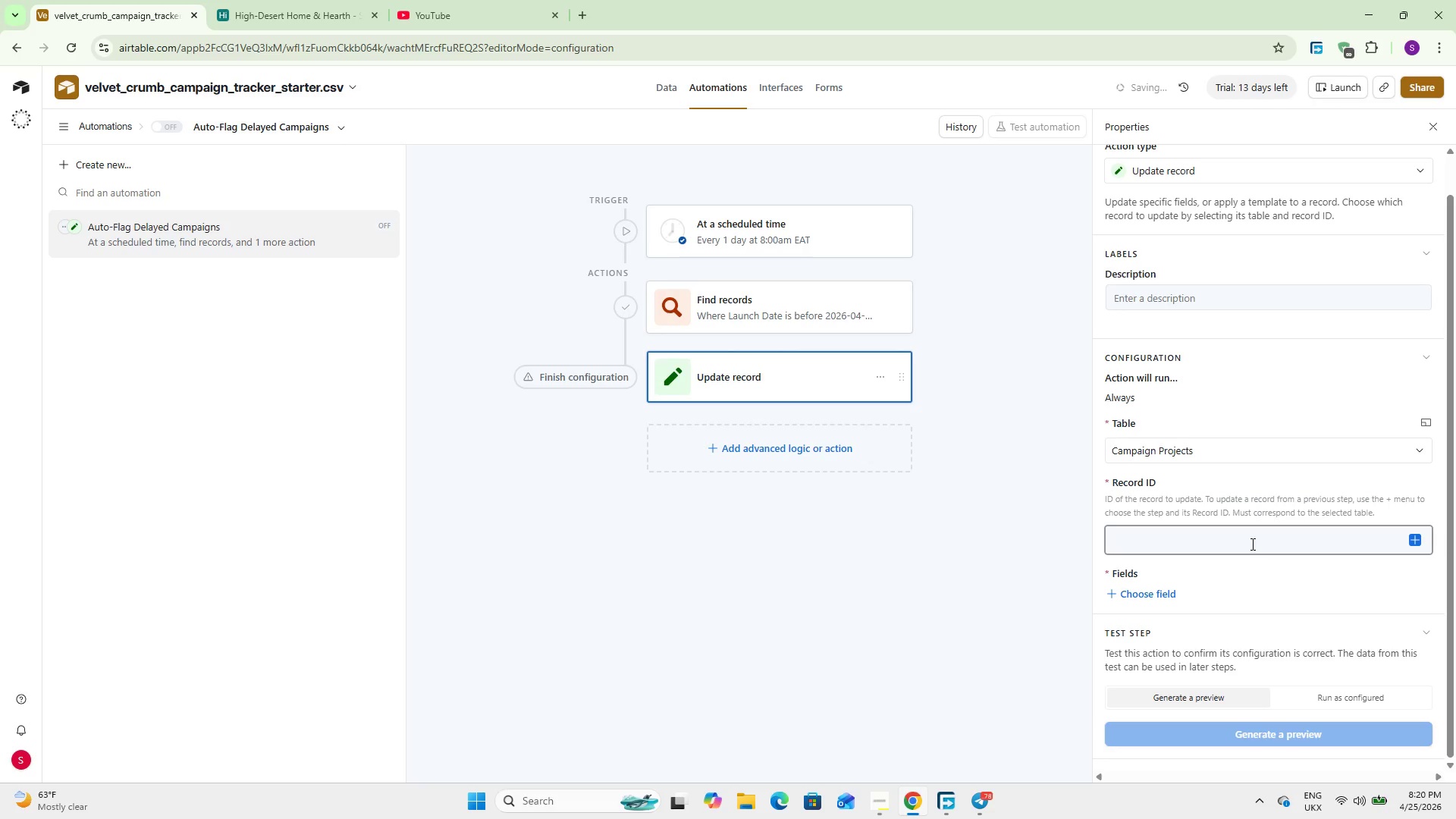 
wait(14.91)
 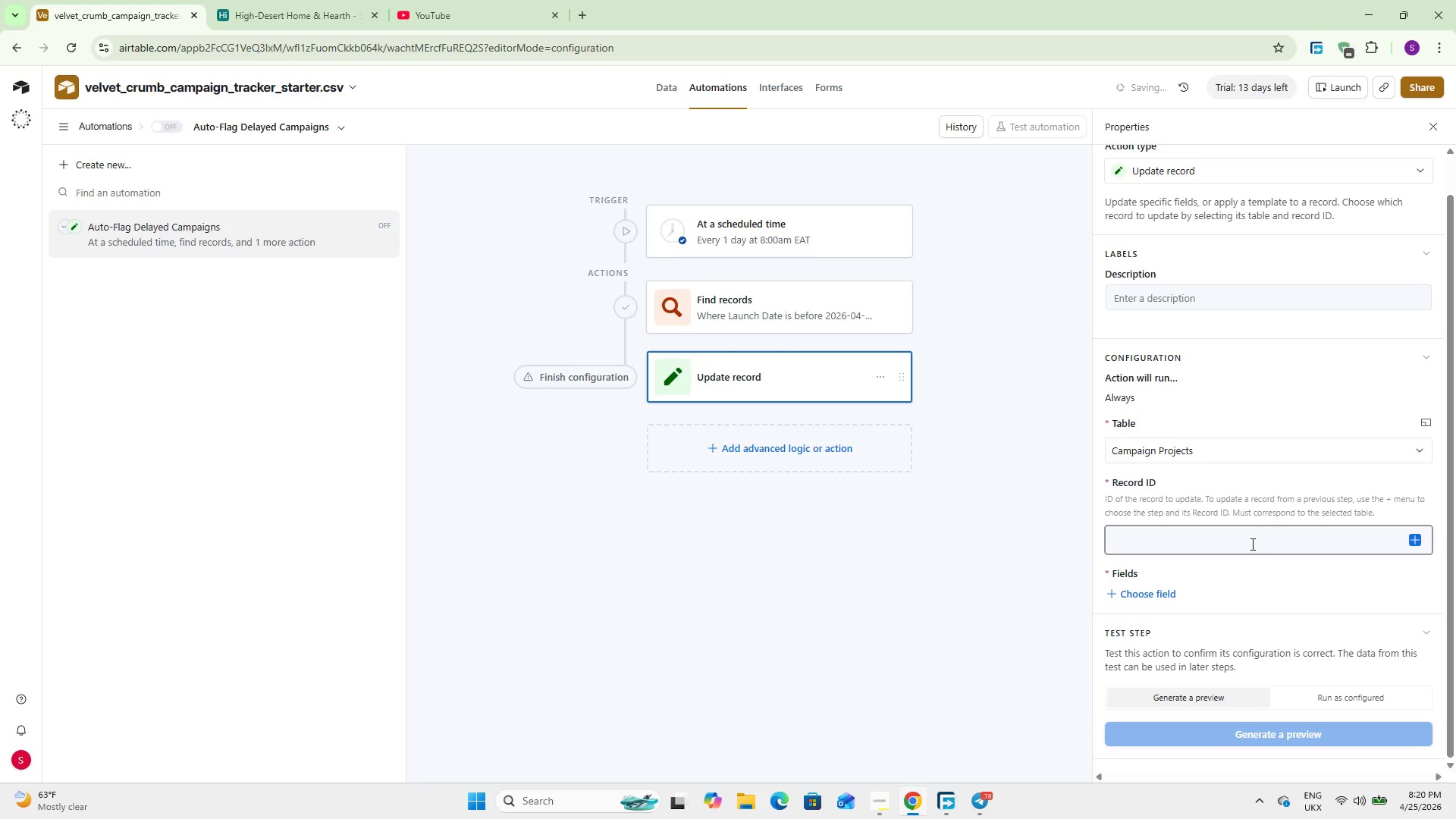 
left_click([1409, 538])
 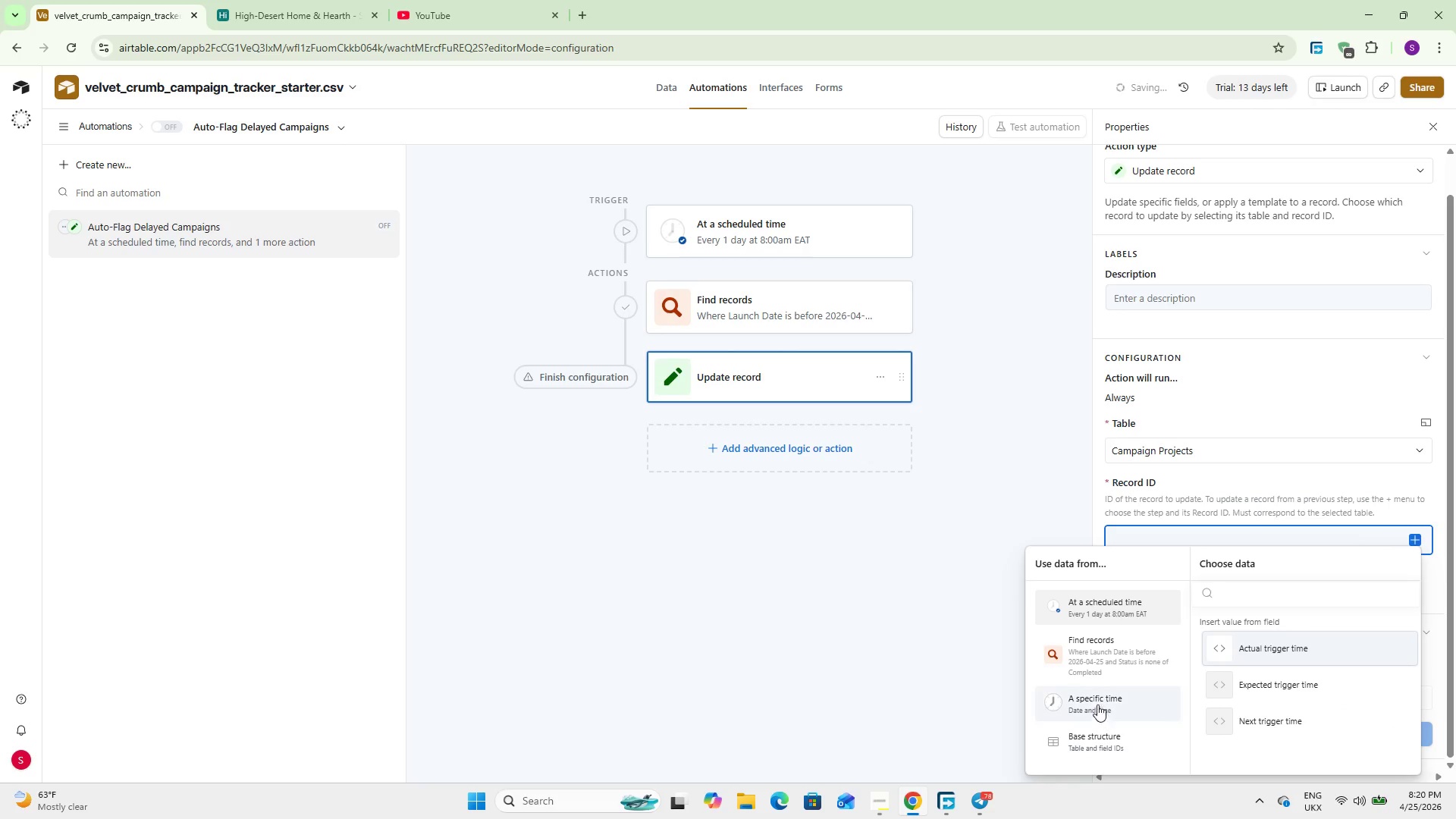 
left_click([1105, 644])
 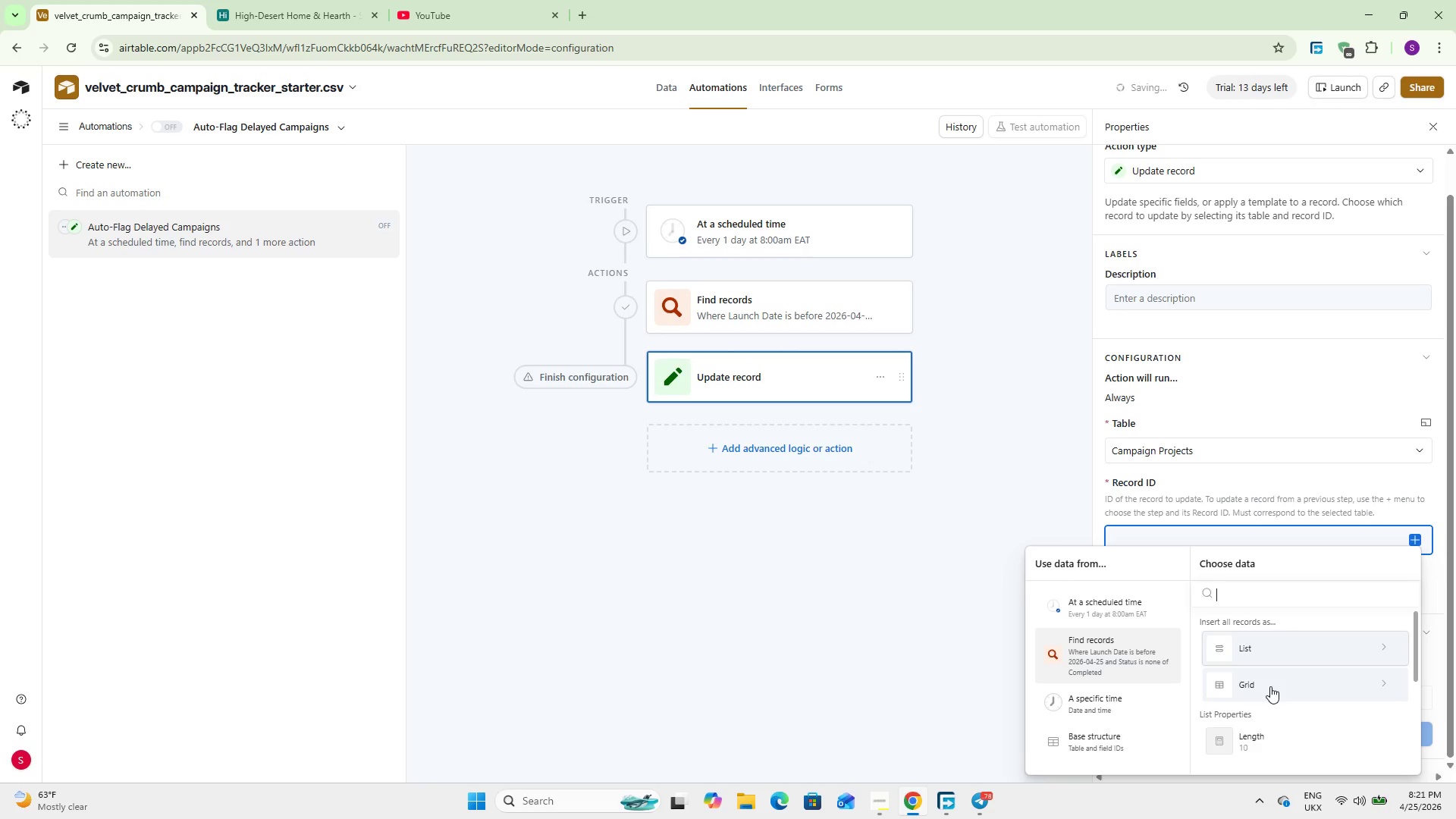 
wait(28.99)
 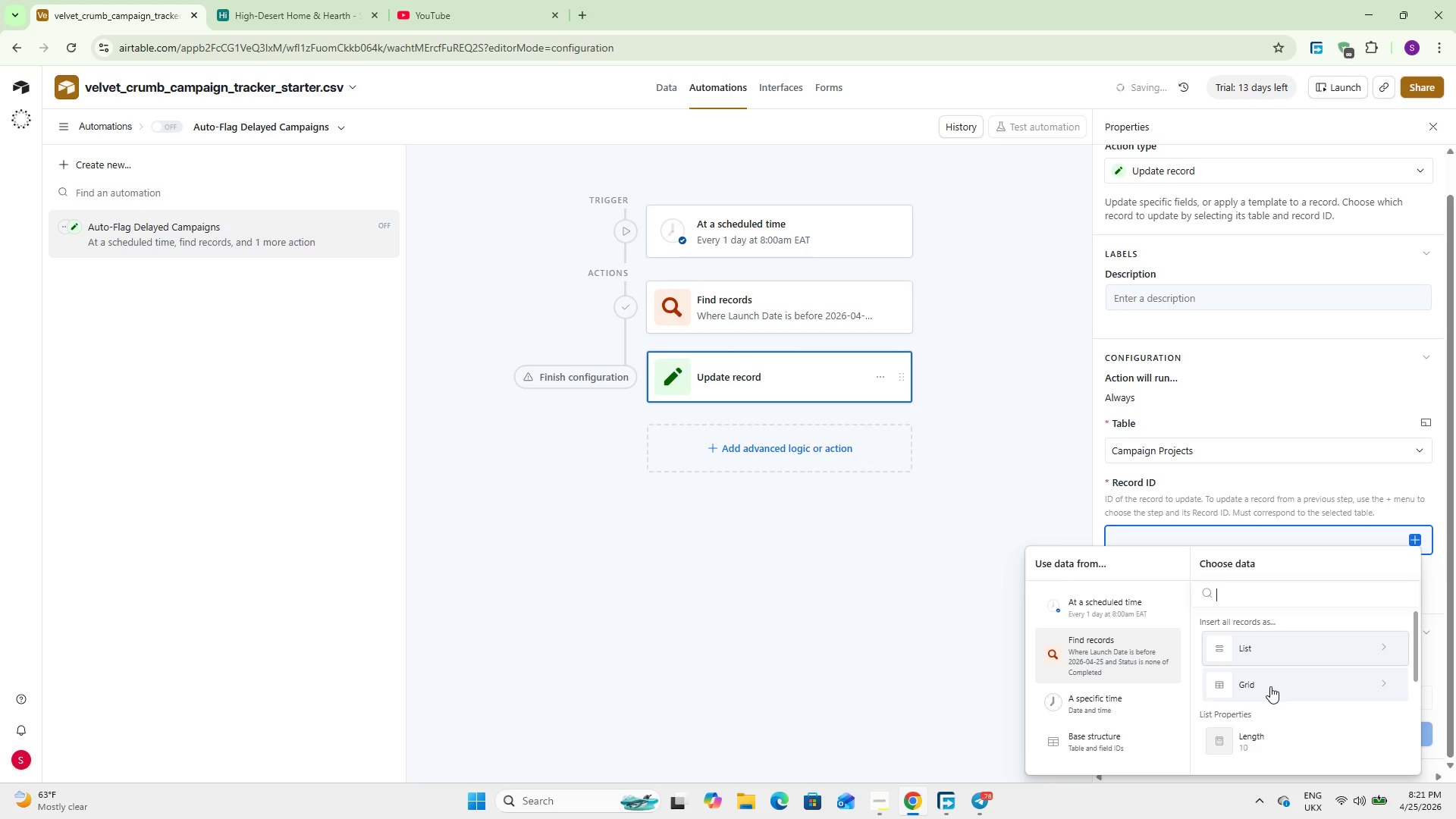 
scroll: coordinate [1267, 679], scroll_direction: down, amount: 2.0
 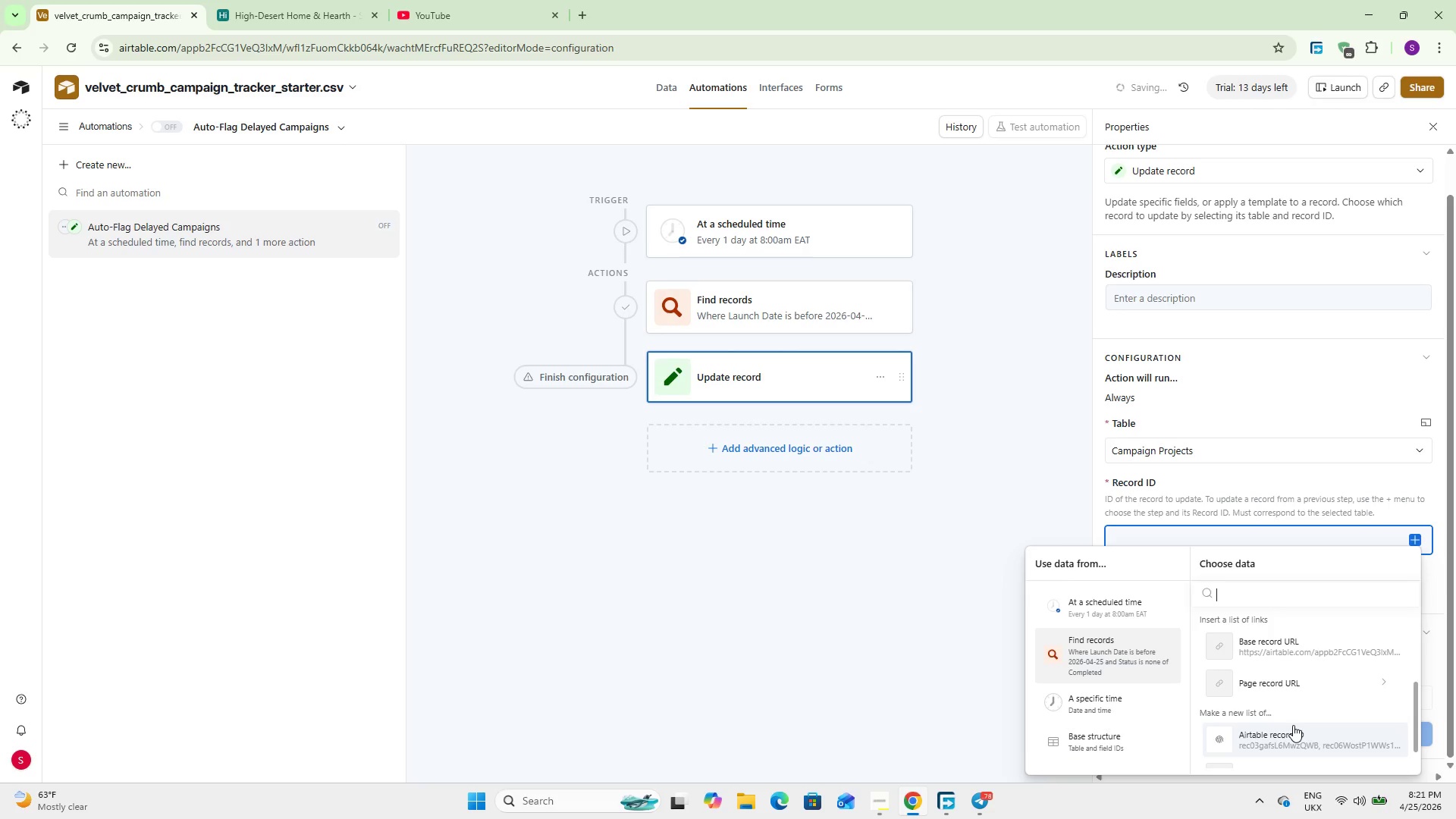 
wait(11.01)
 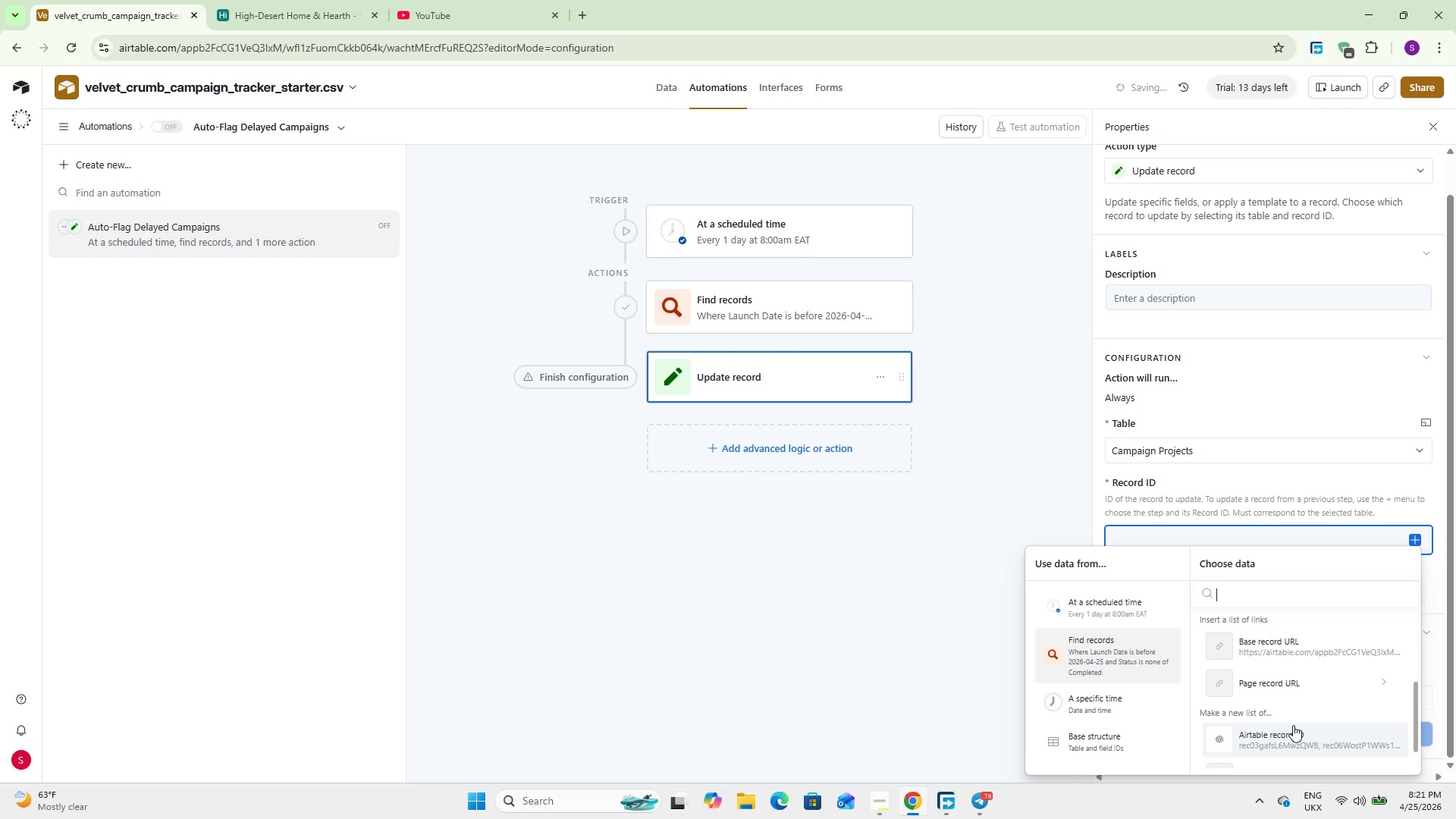 
scroll: coordinate [1263, 652], scroll_direction: up, amount: 3.0
 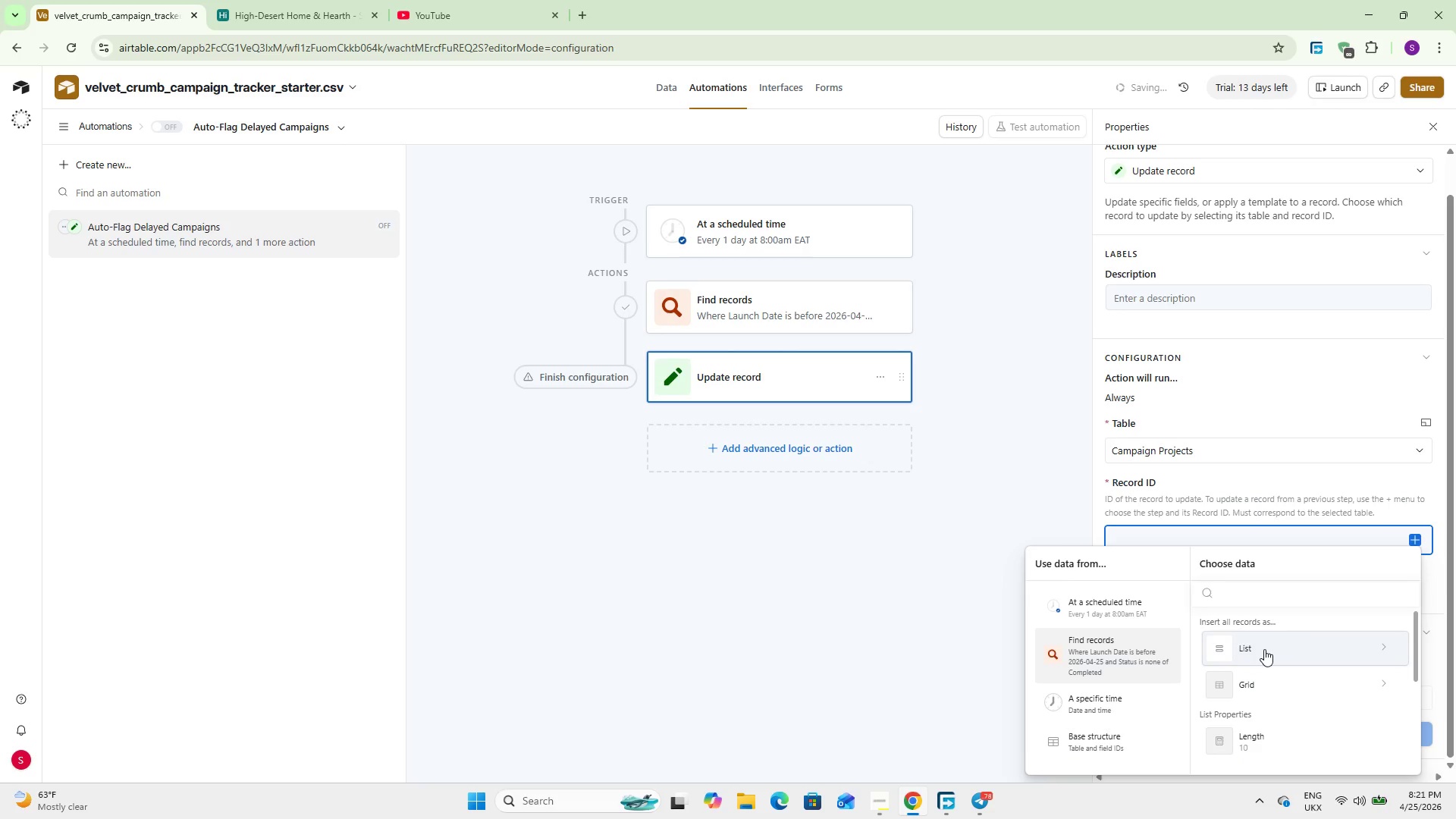 
scroll: coordinate [1287, 701], scroll_direction: down, amount: 5.0
 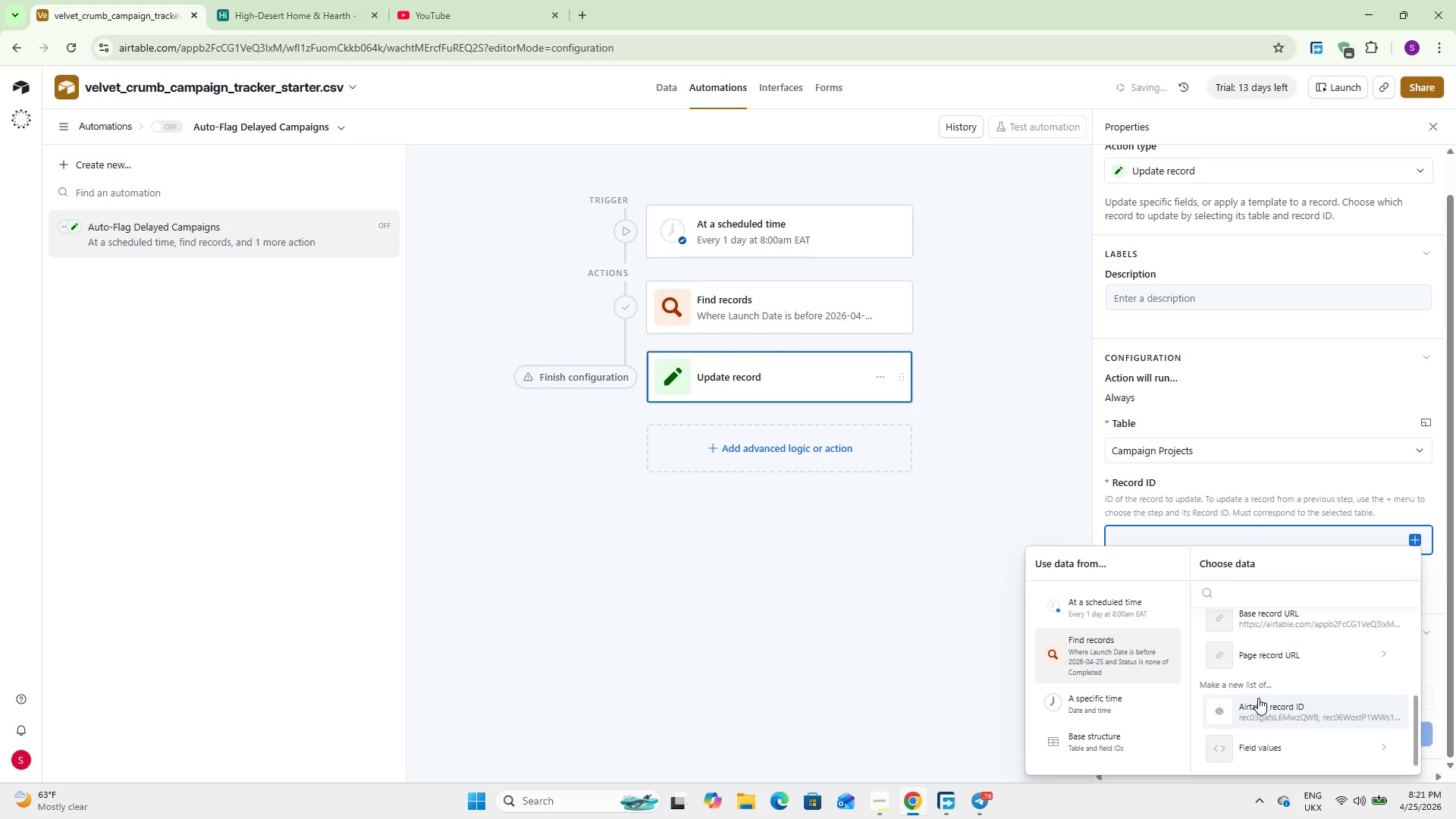 
scroll: coordinate [1249, 711], scroll_direction: up, amount: 2.0
 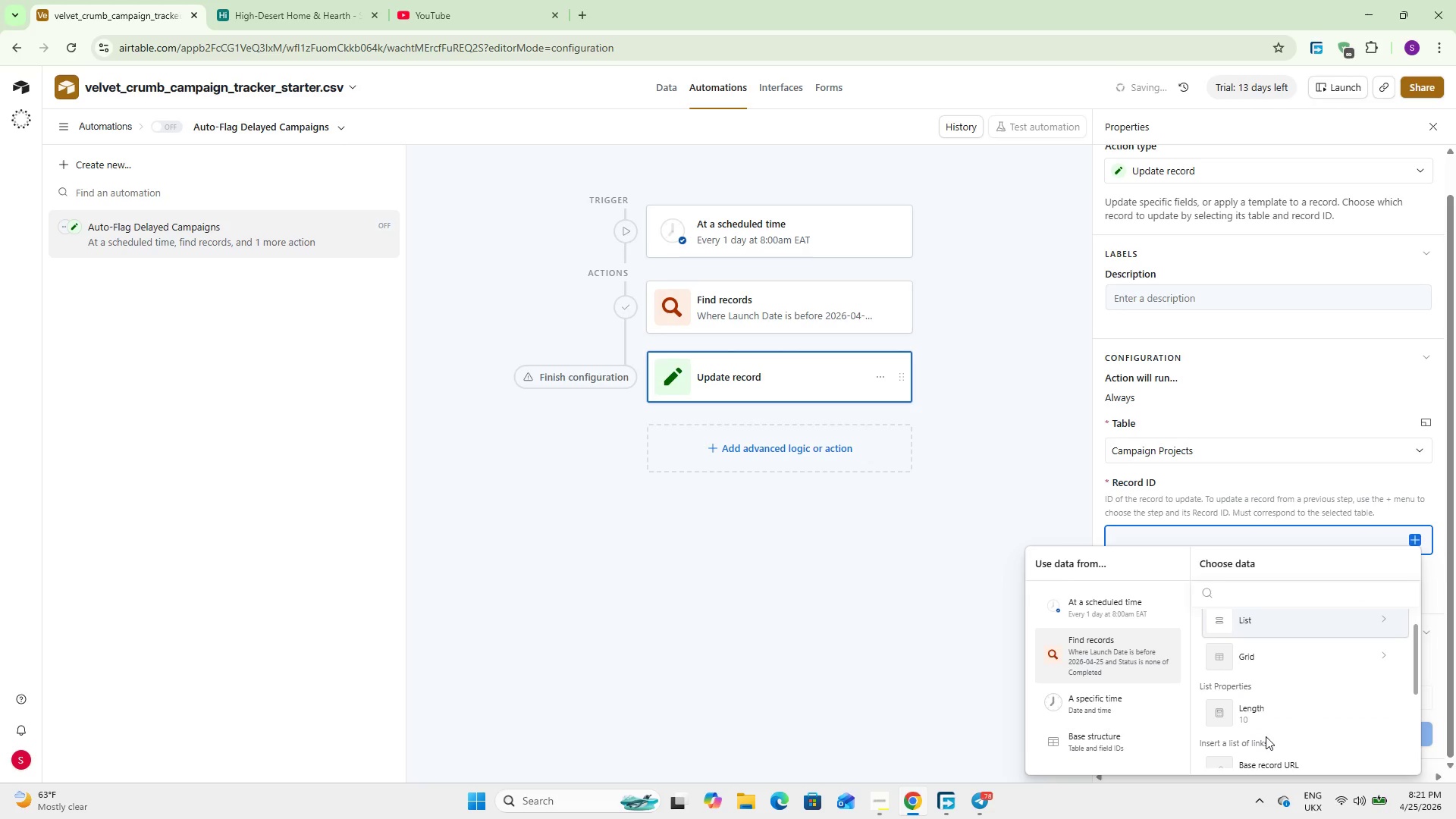 
scroll: coordinate [1280, 733], scroll_direction: none, amount: 0.0
 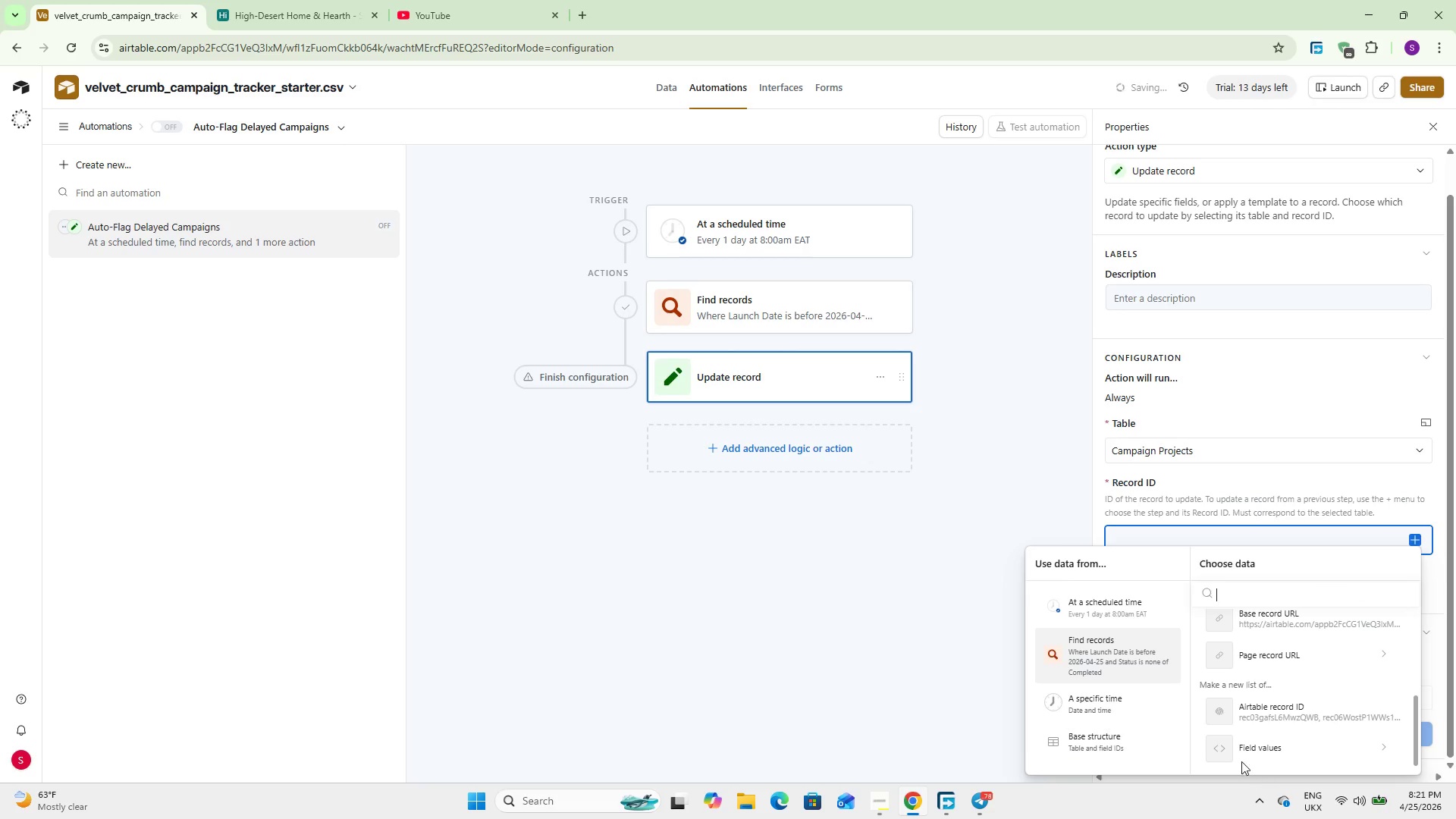 
scroll: coordinate [1239, 753], scroll_direction: down, amount: 2.0
 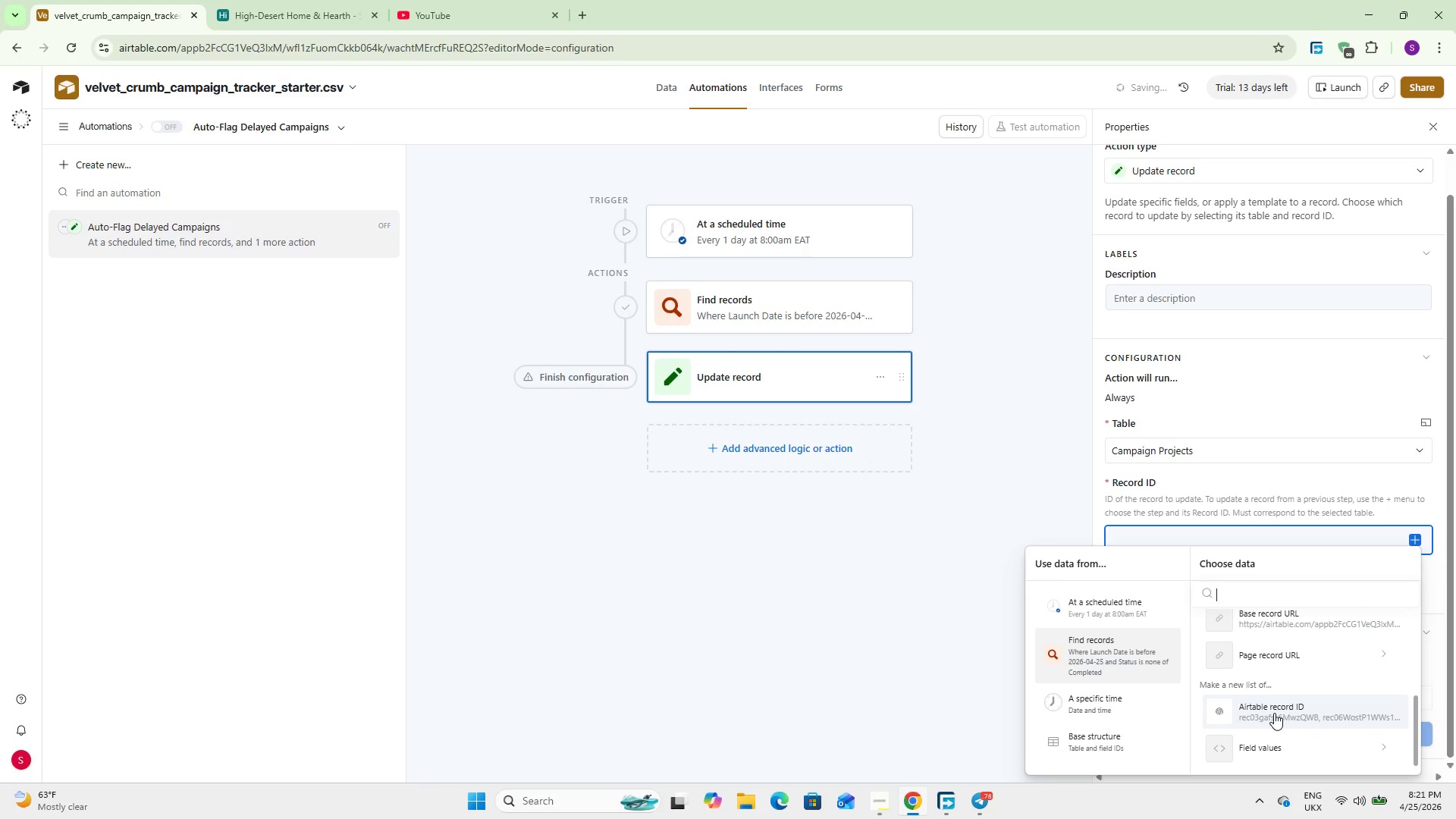 
left_click([1274, 713])
 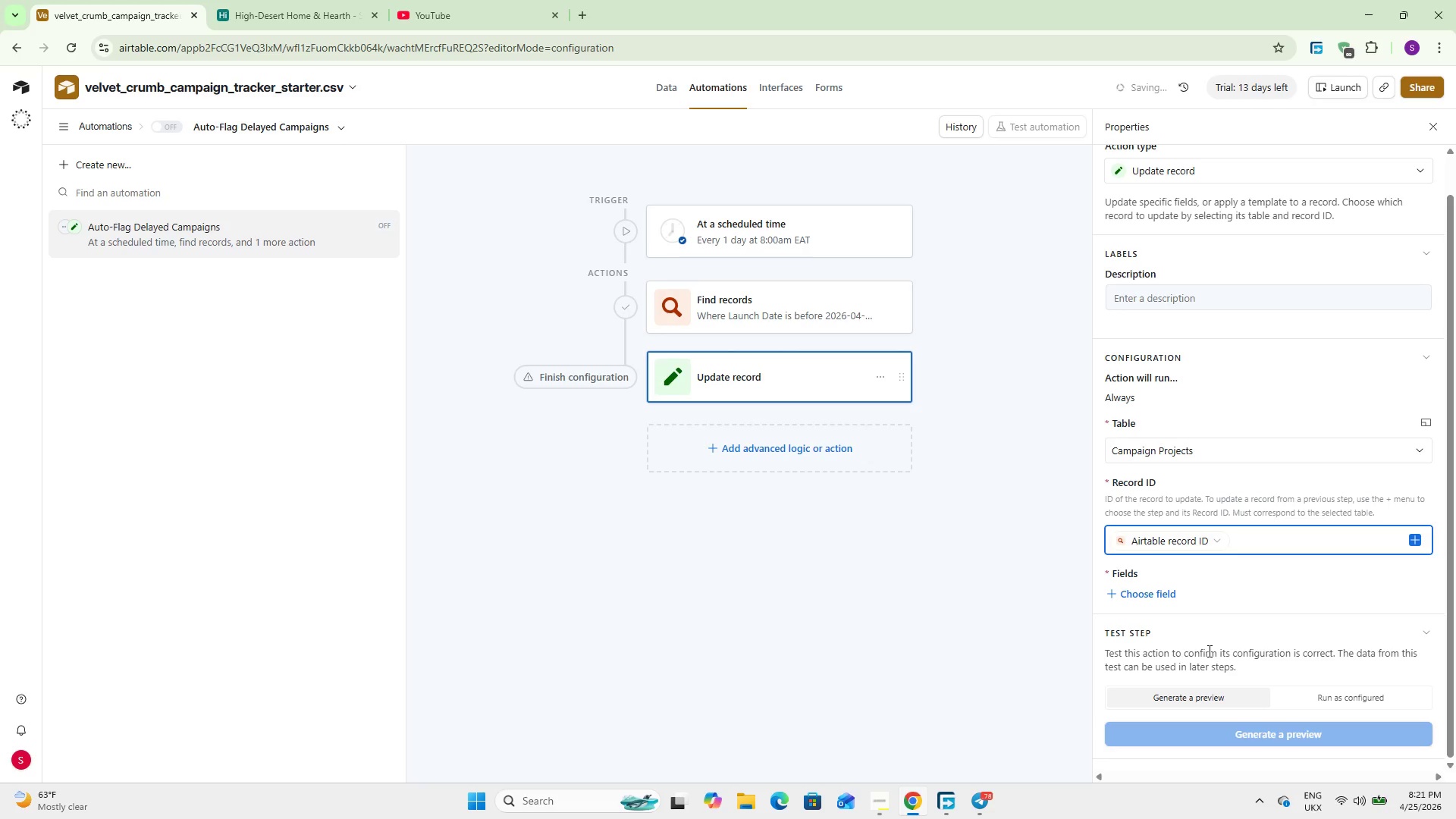 
scroll: coordinate [1206, 654], scroll_direction: down, amount: 2.0
 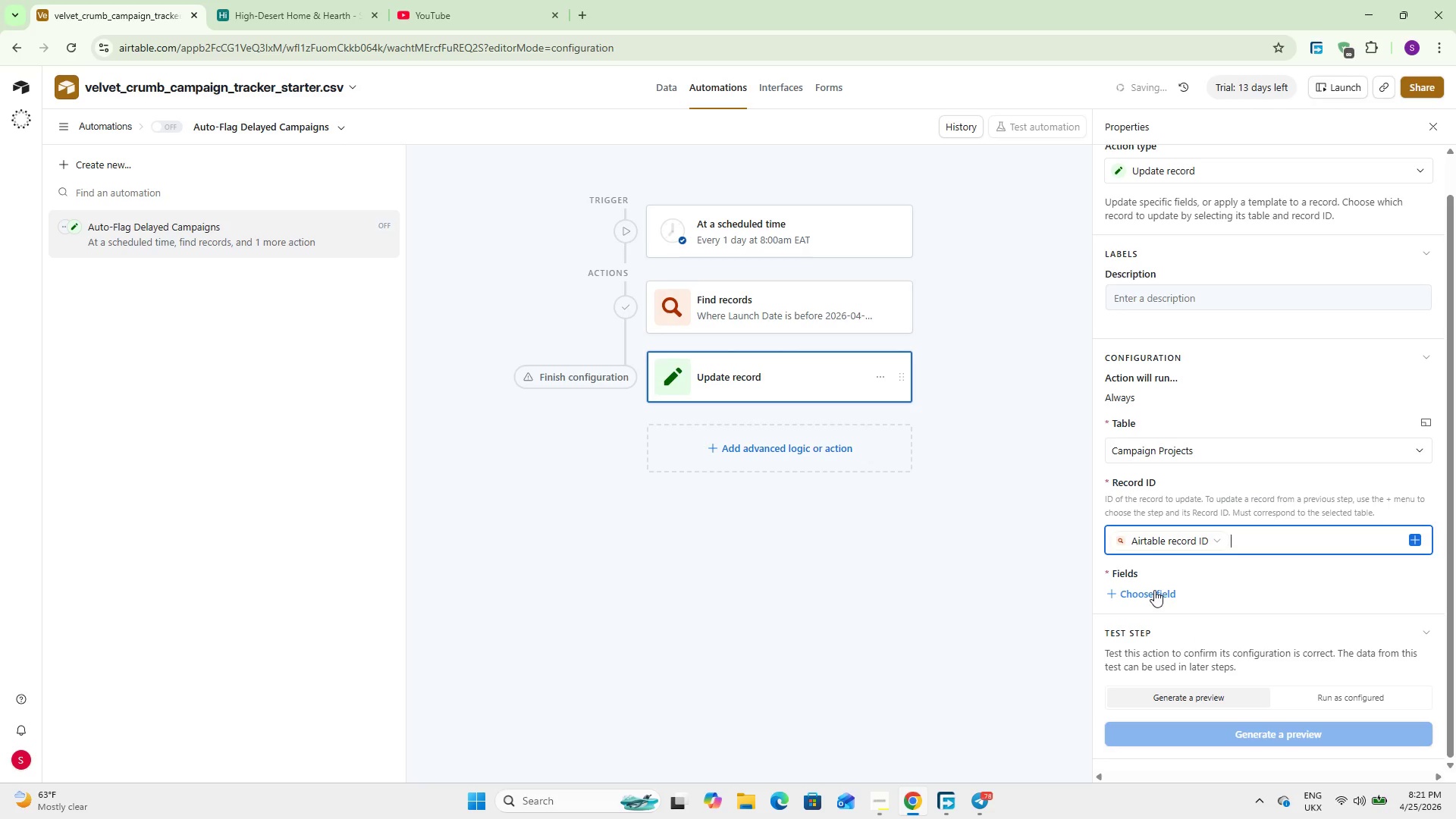 
left_click([1154, 589])
 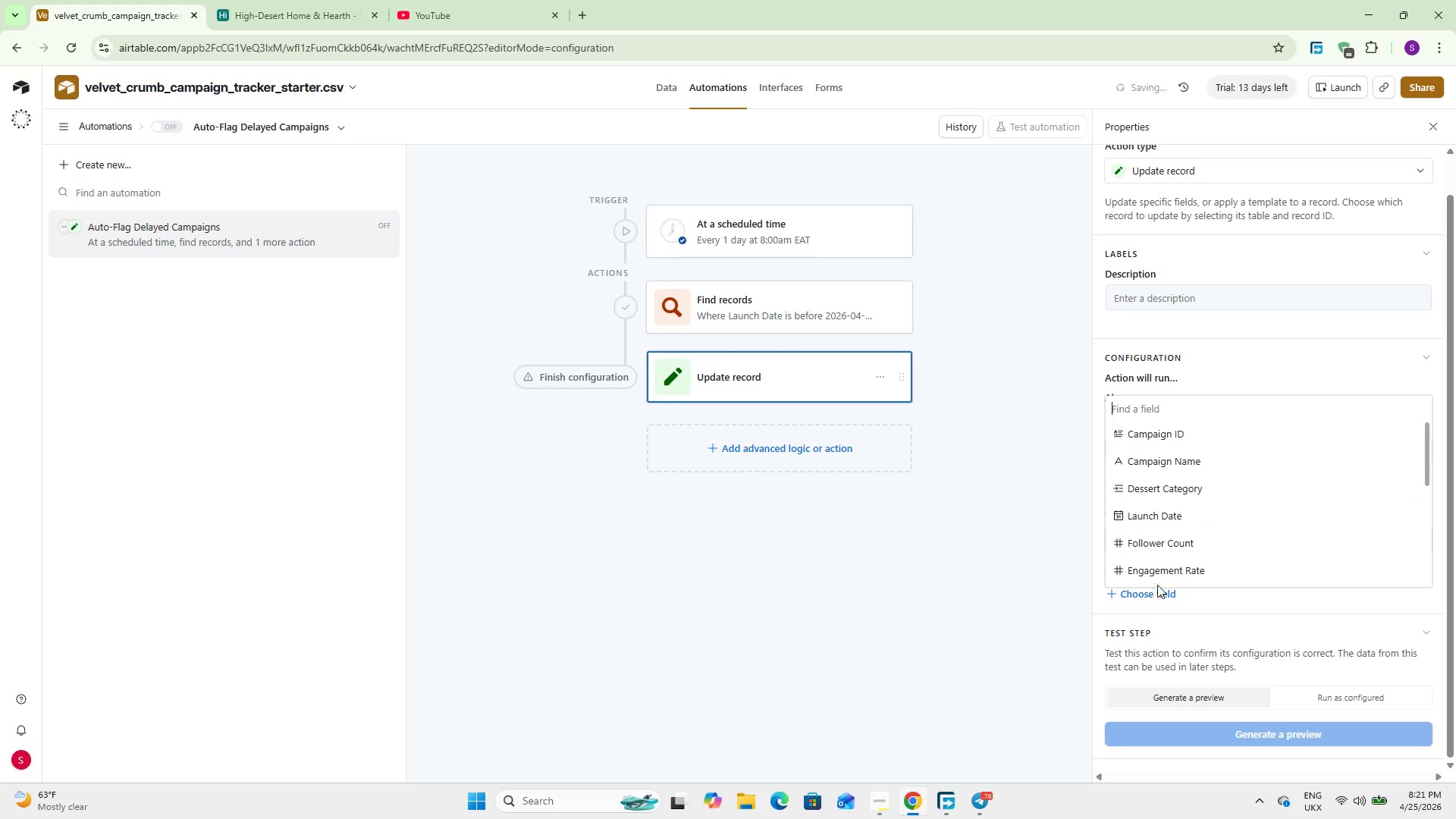 
scroll: coordinate [1175, 528], scroll_direction: down, amount: 2.0
 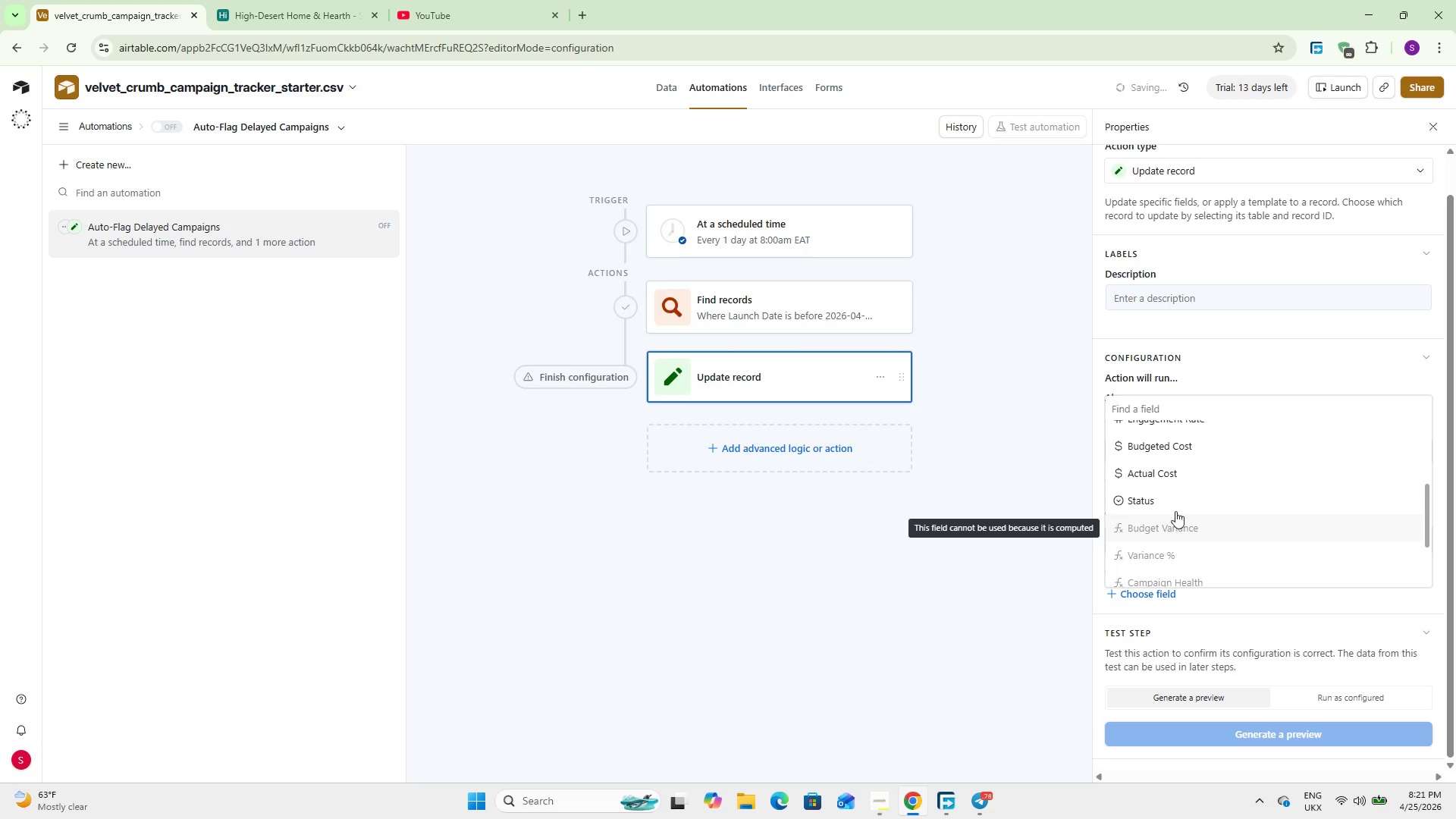 
left_click([1176, 501])
 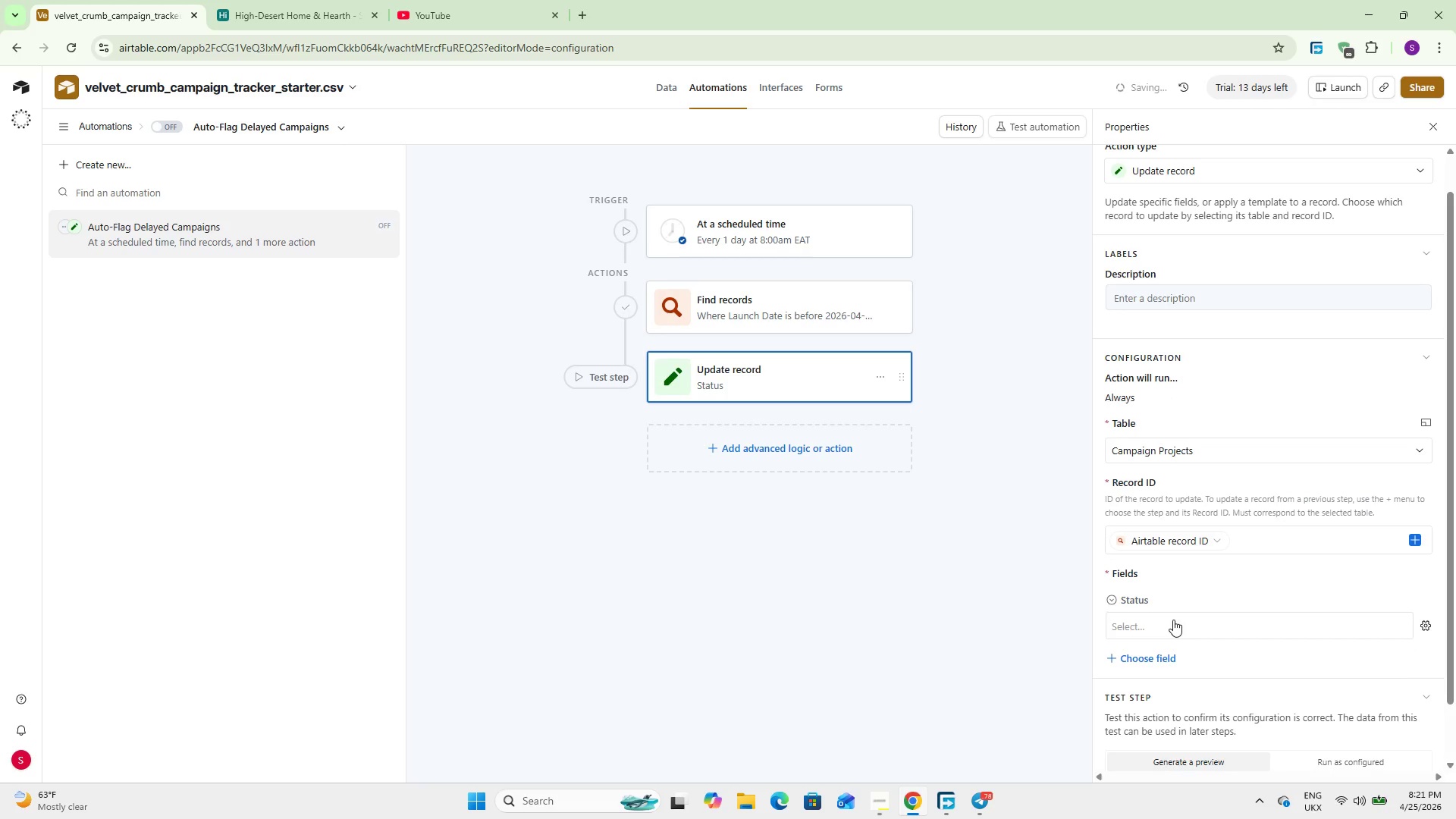 
left_click([1173, 617])
 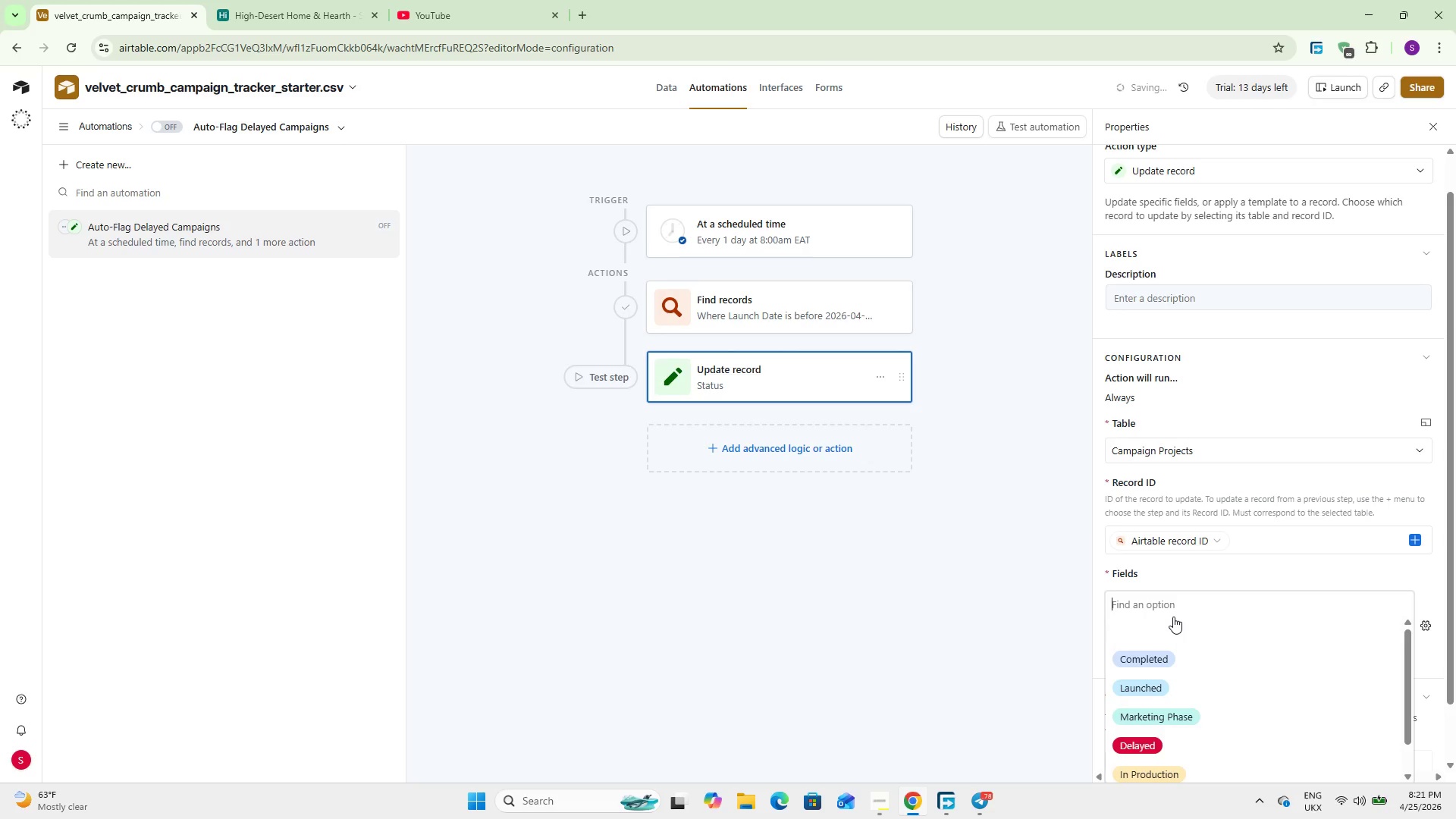 
scroll: coordinate [1163, 632], scroll_direction: down, amount: 1.0
 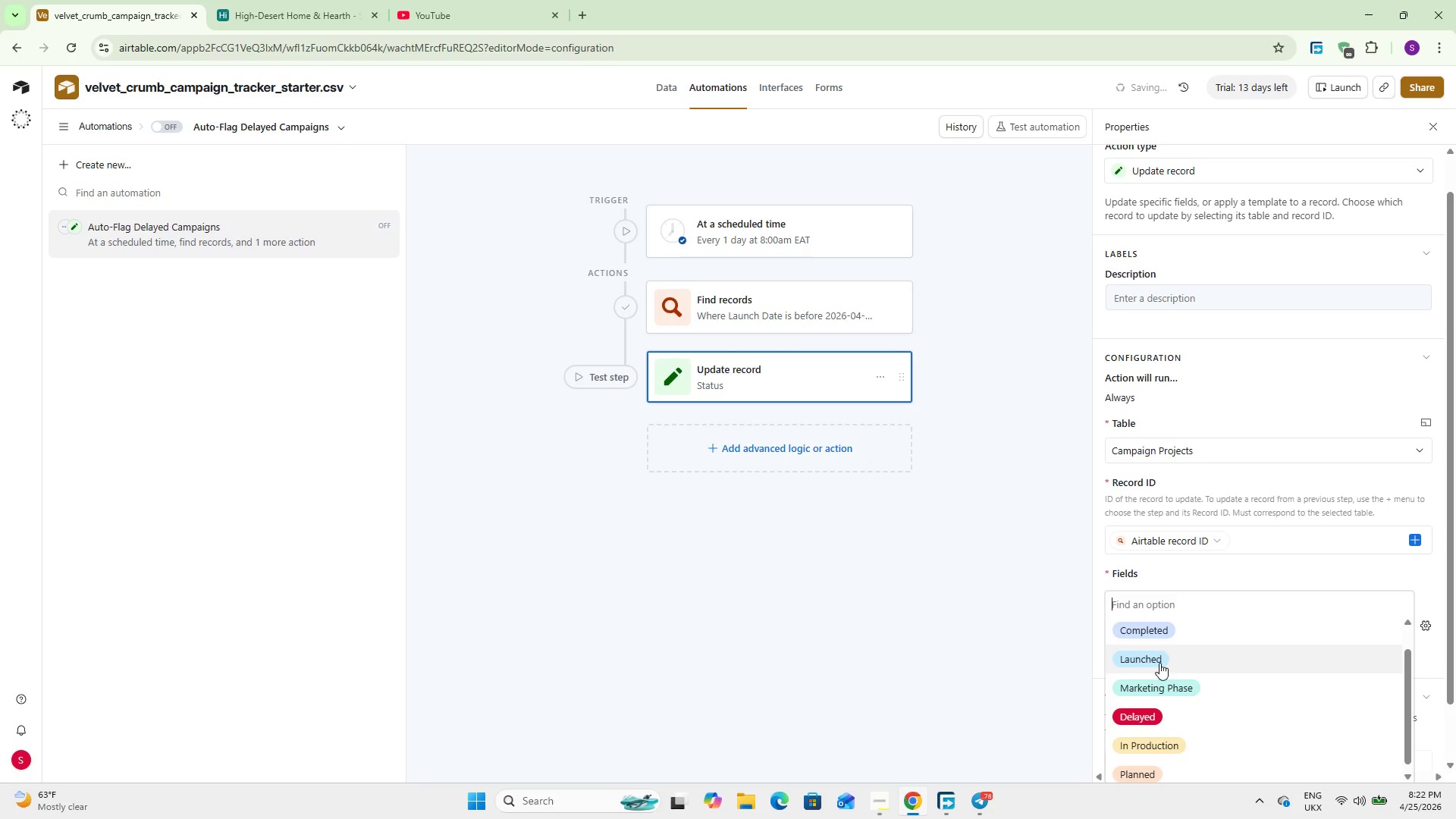 
left_click([1160, 708])
 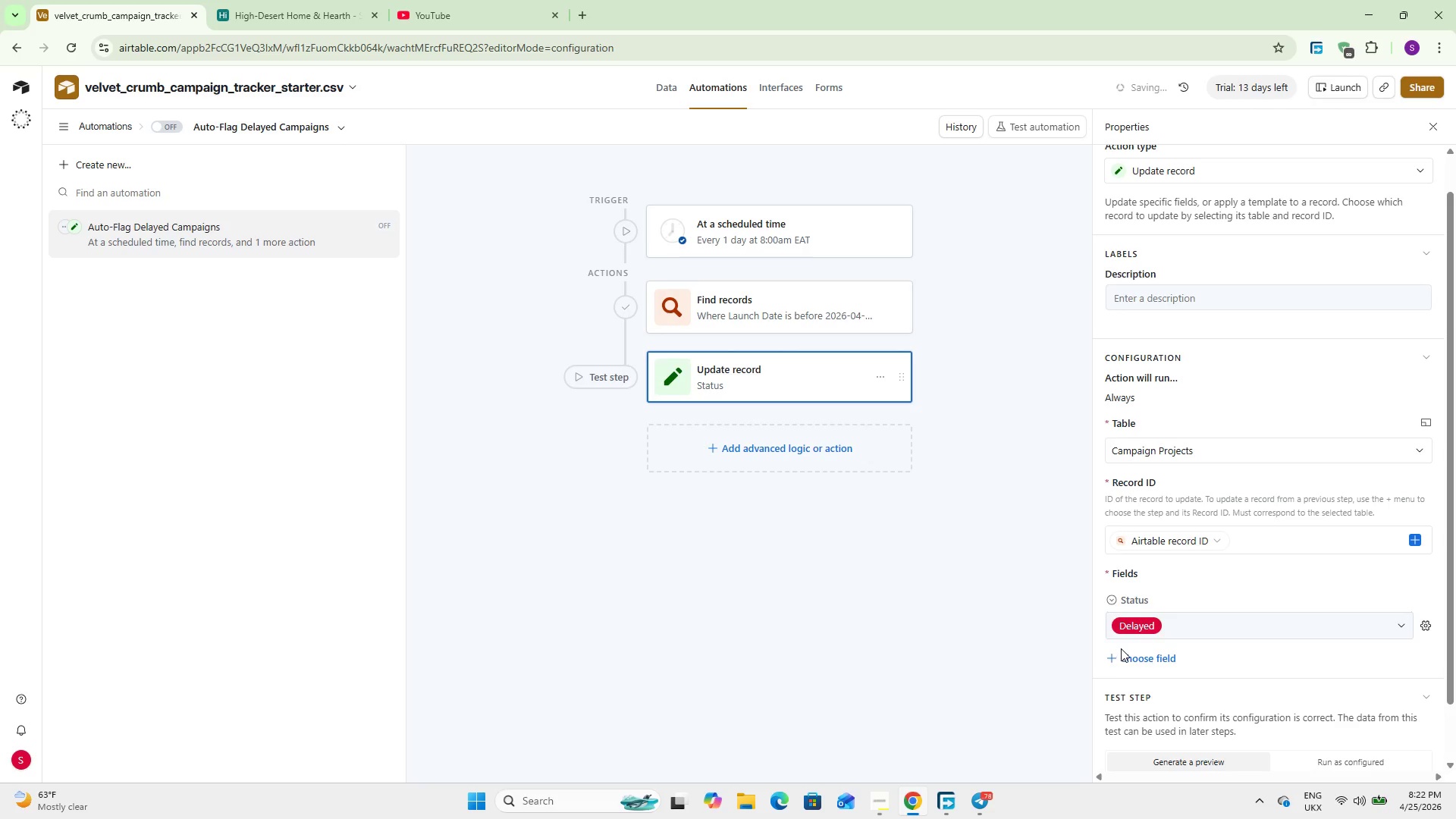 
scroll: coordinate [1181, 670], scroll_direction: down, amount: 5.0
 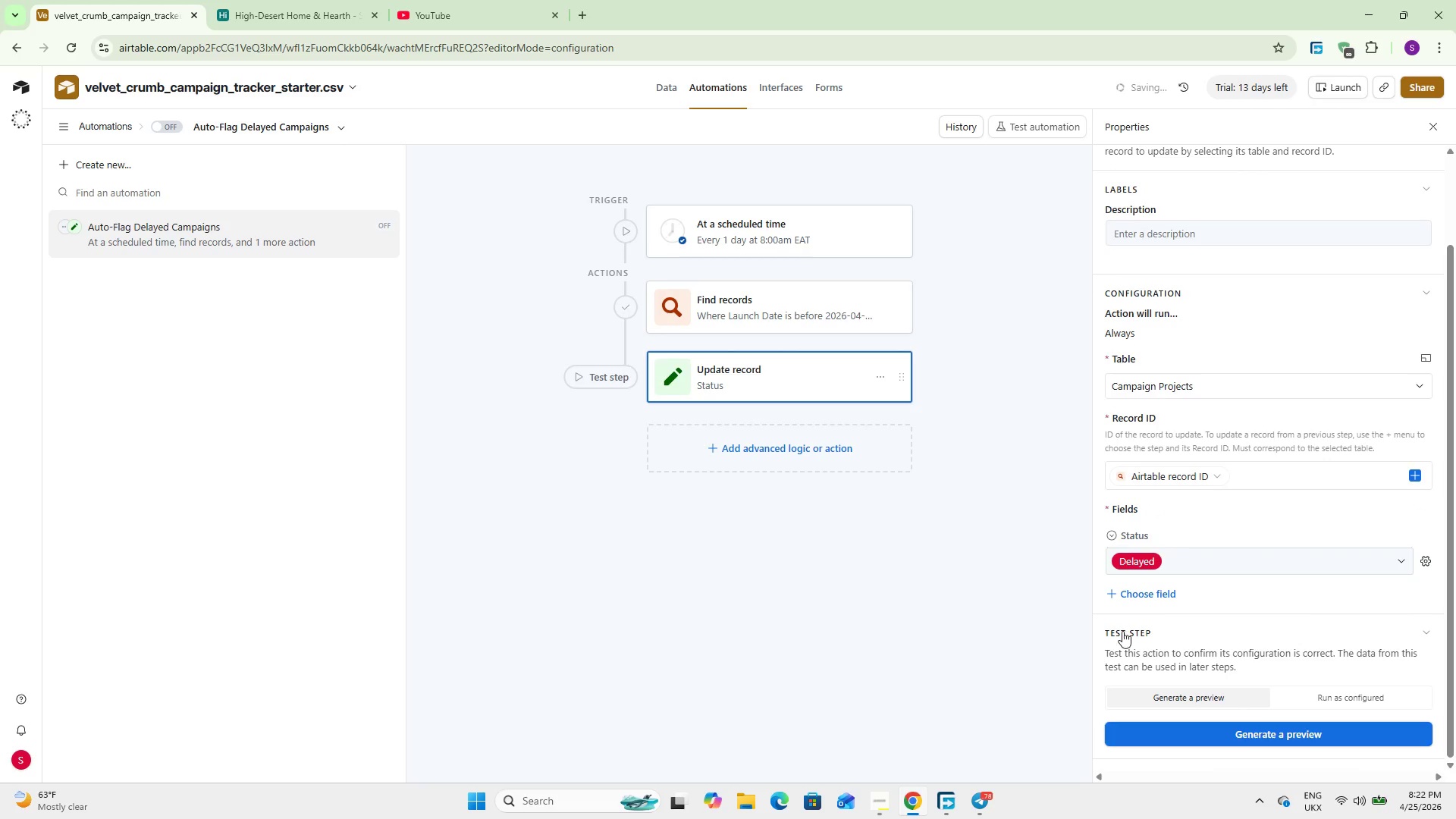 
left_click([642, 666])
 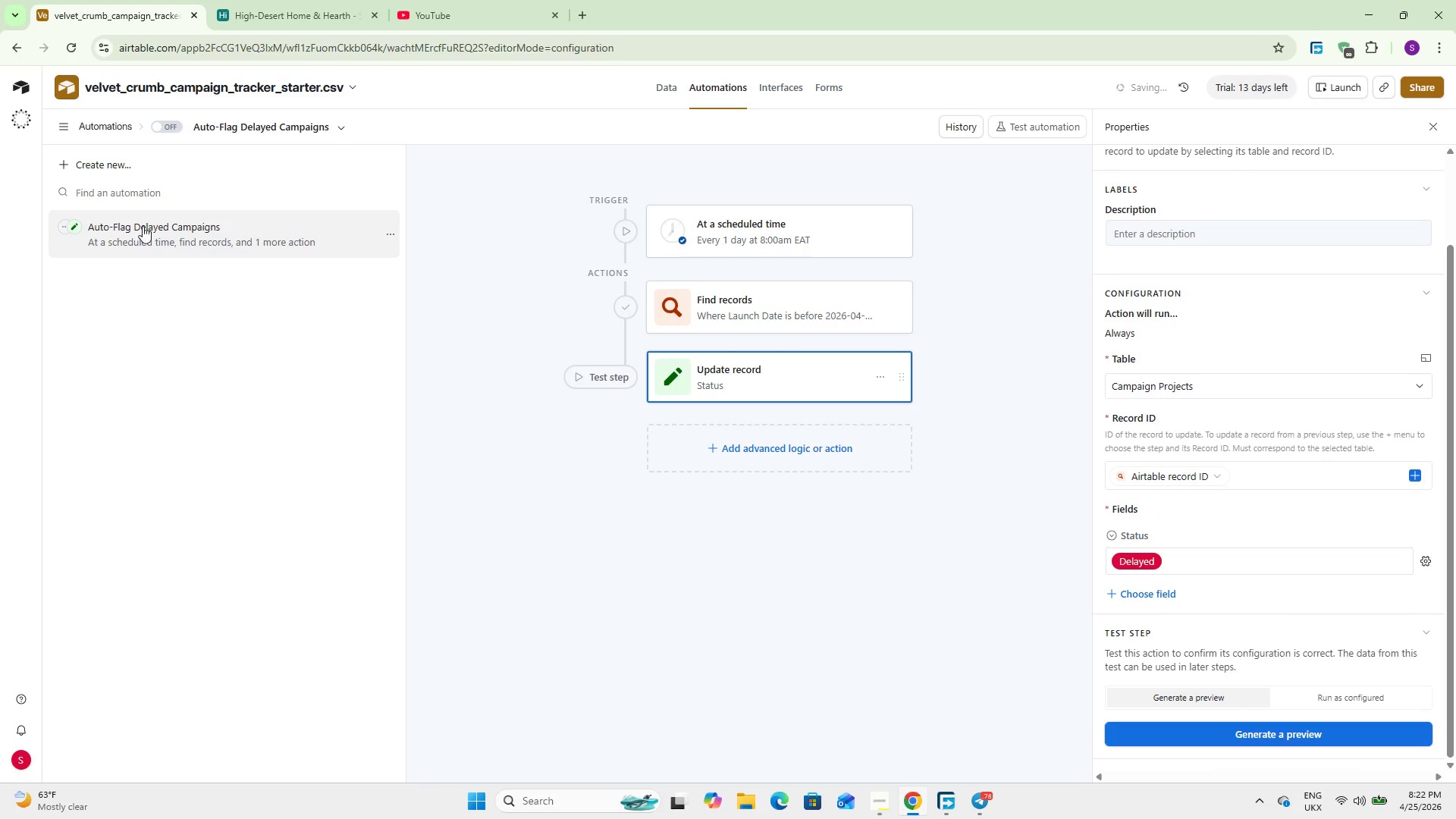 
wait(5.06)
 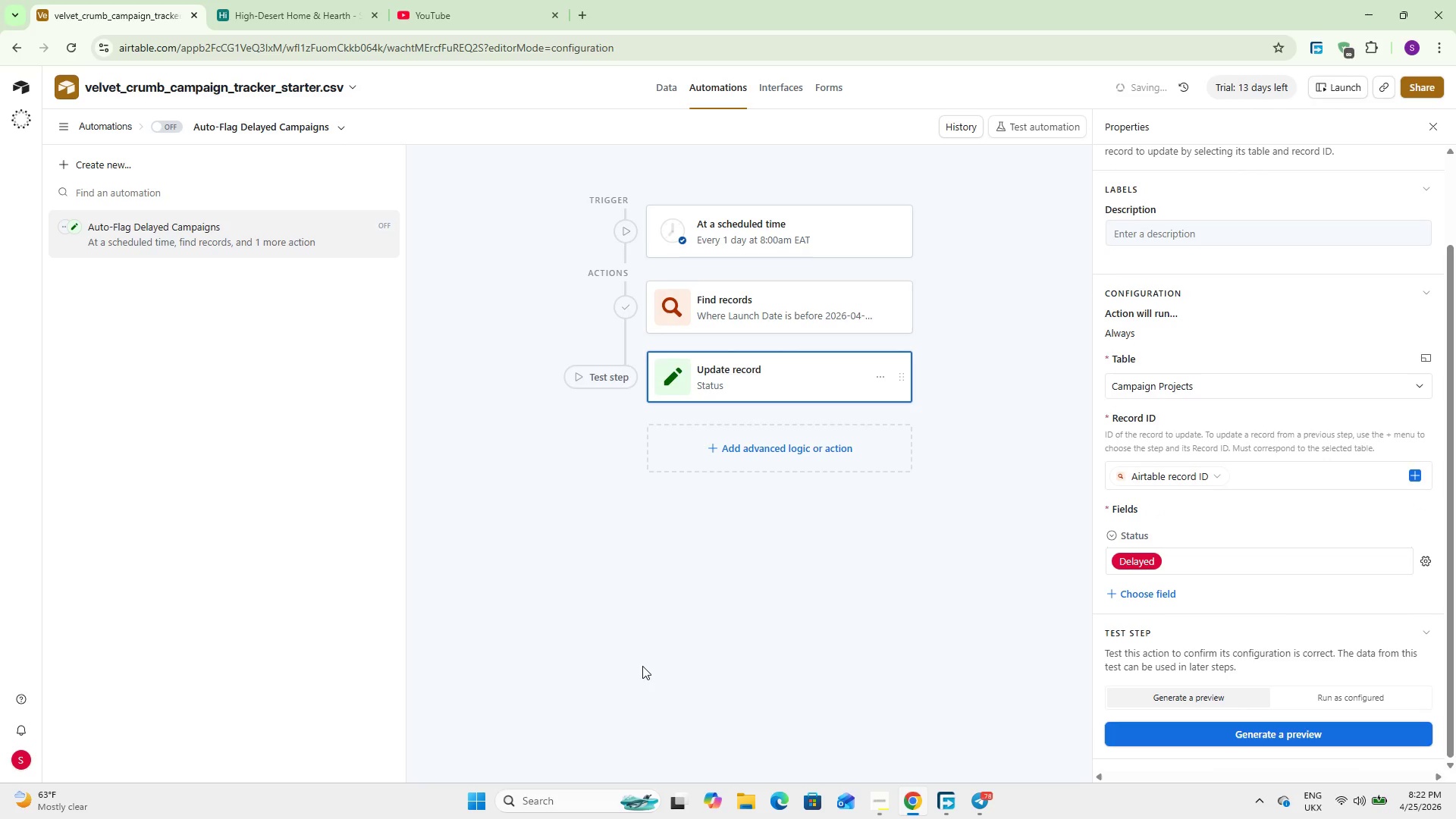 
left_click([171, 131])
 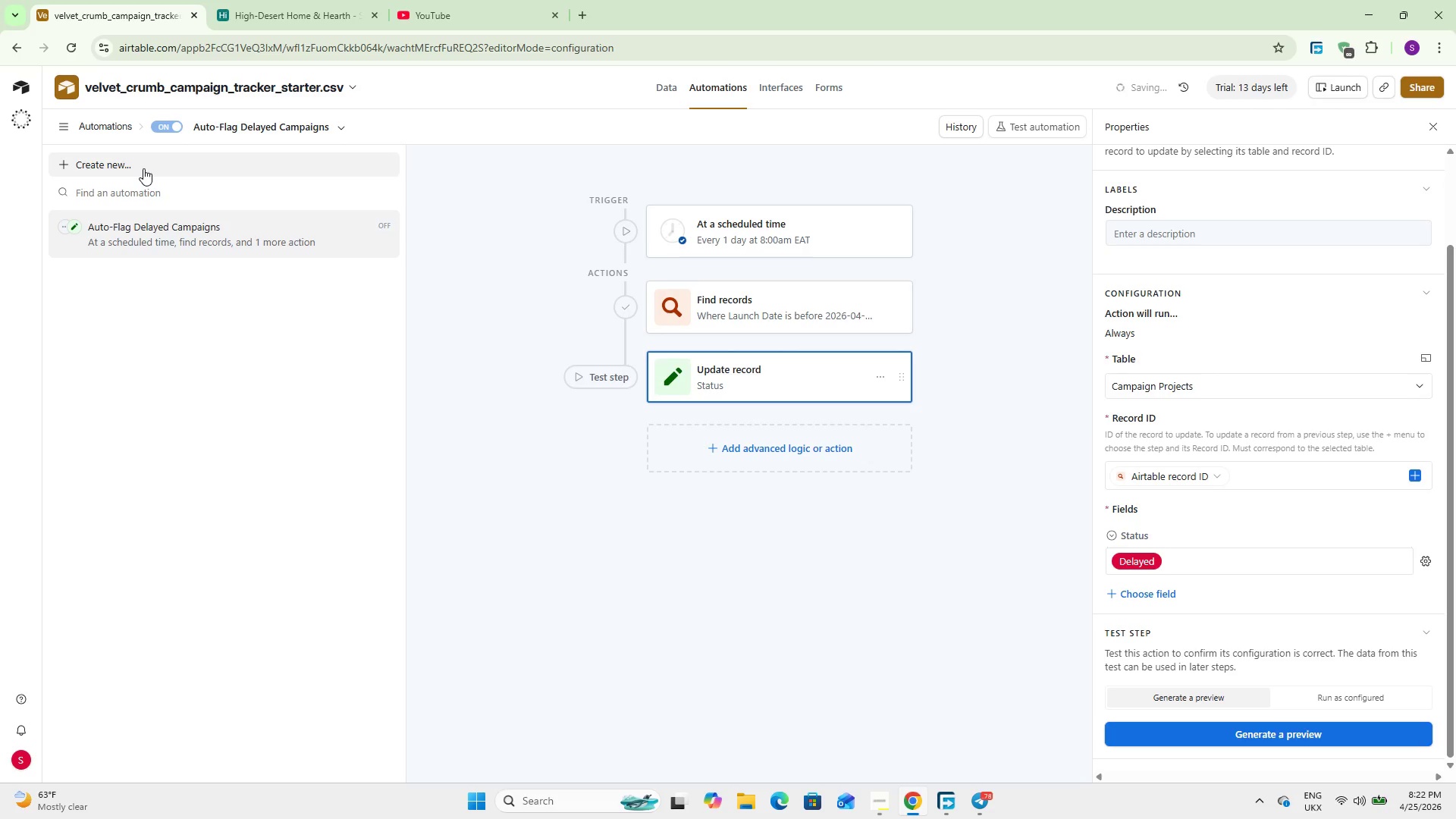 
left_click([143, 168])
 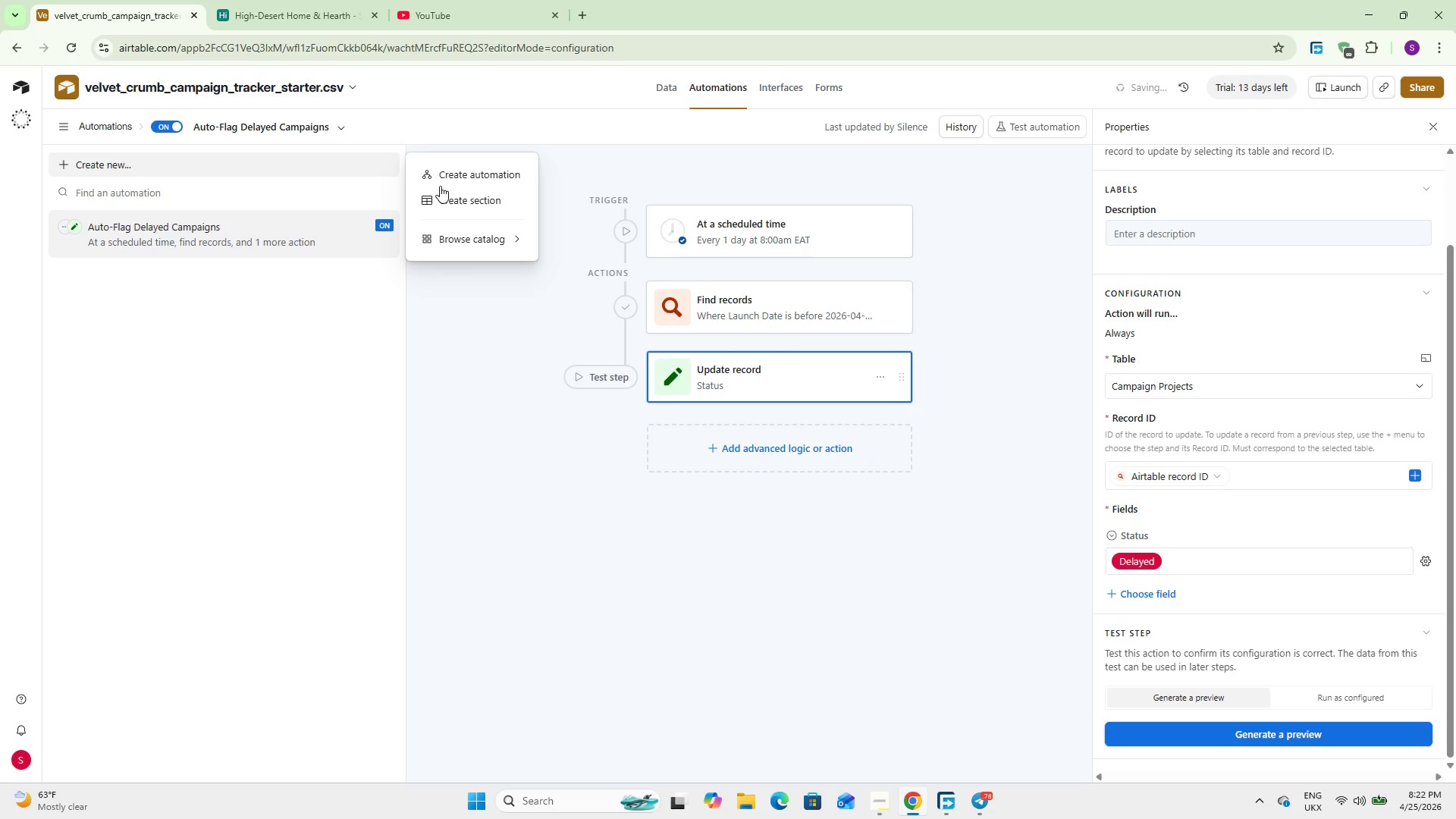 
left_click([513, 174])
 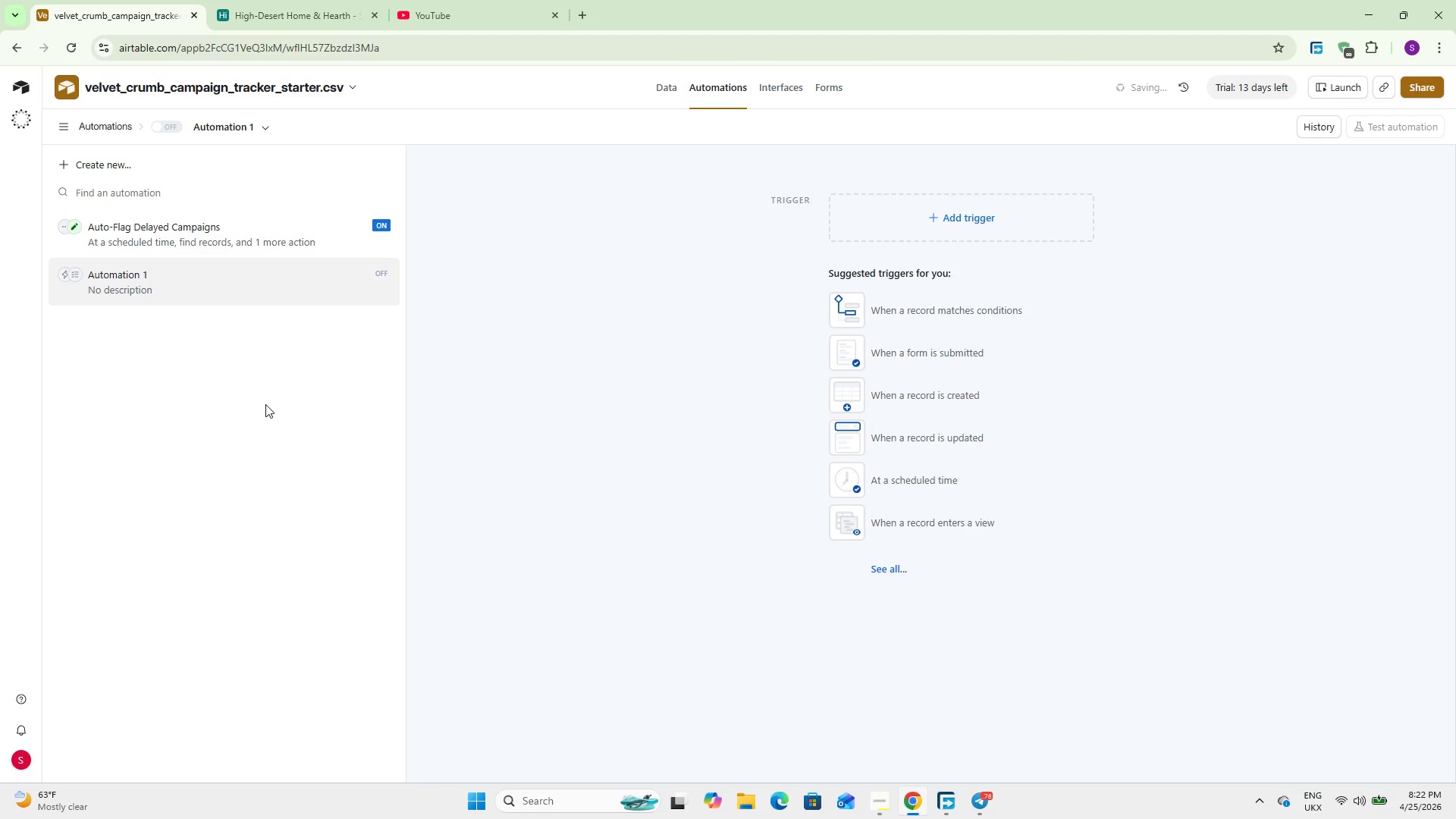 
wait(13.5)
 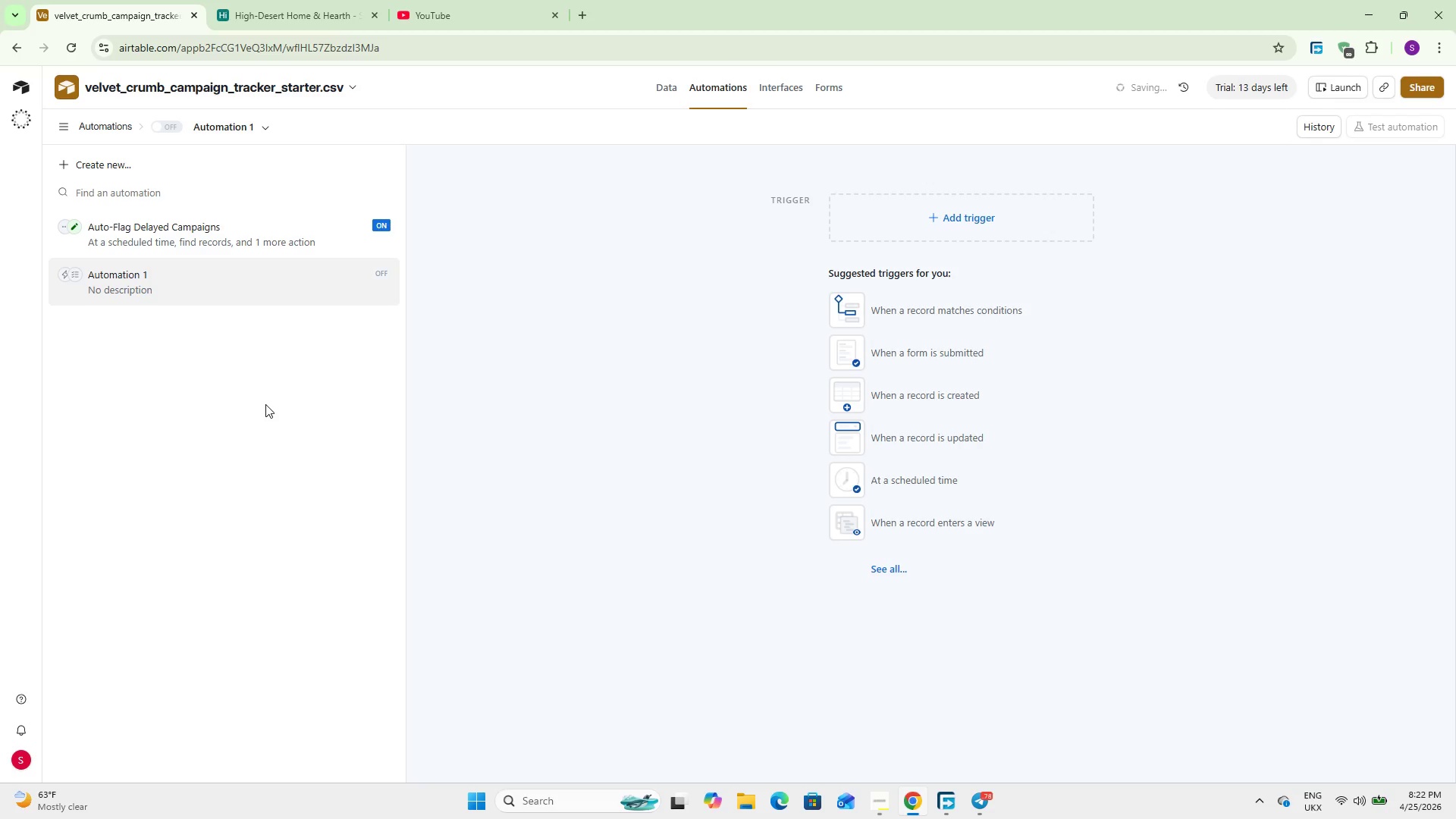 
double_click([120, 270])
 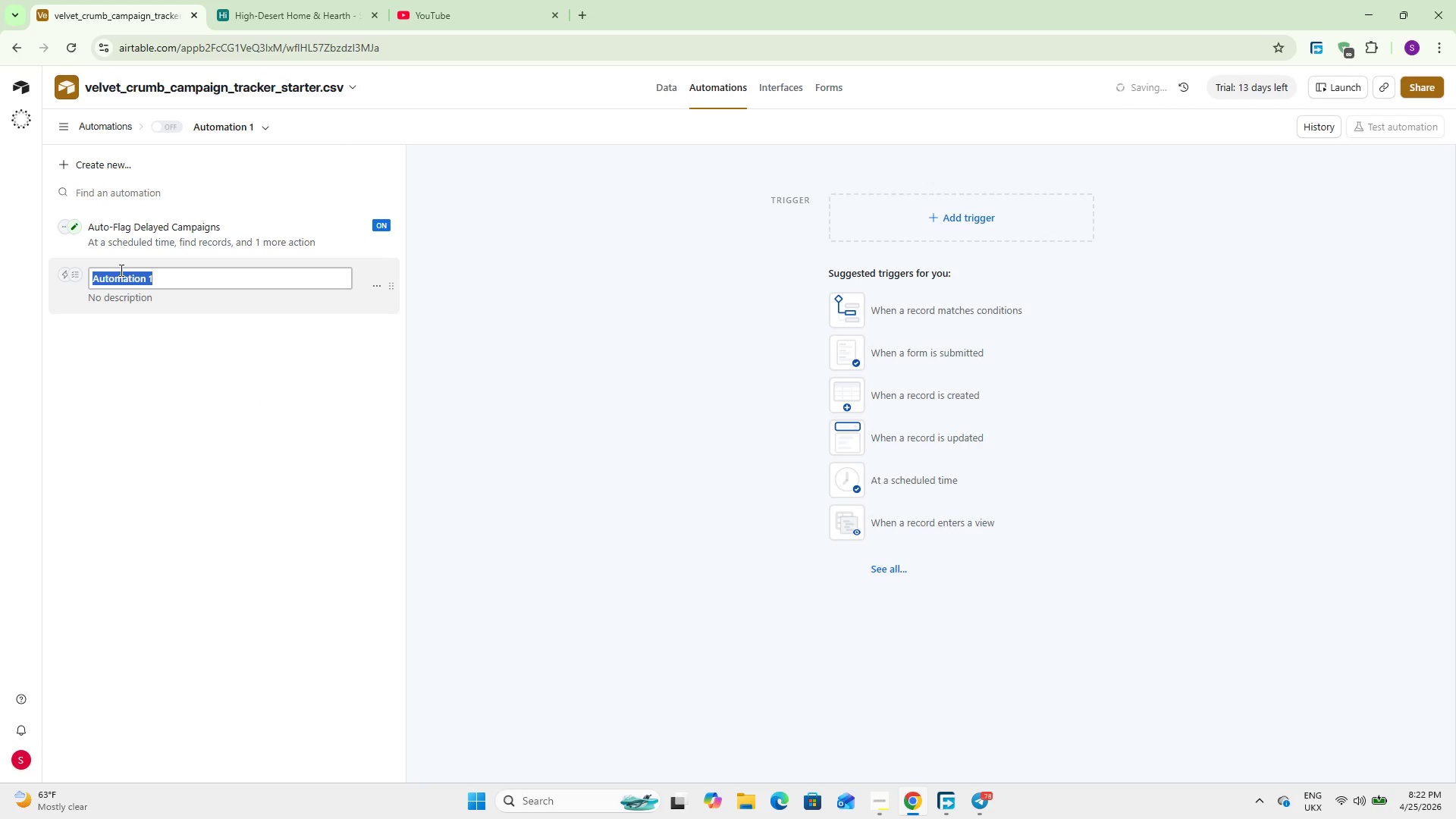 
type(Over Budget Alert Notification)
 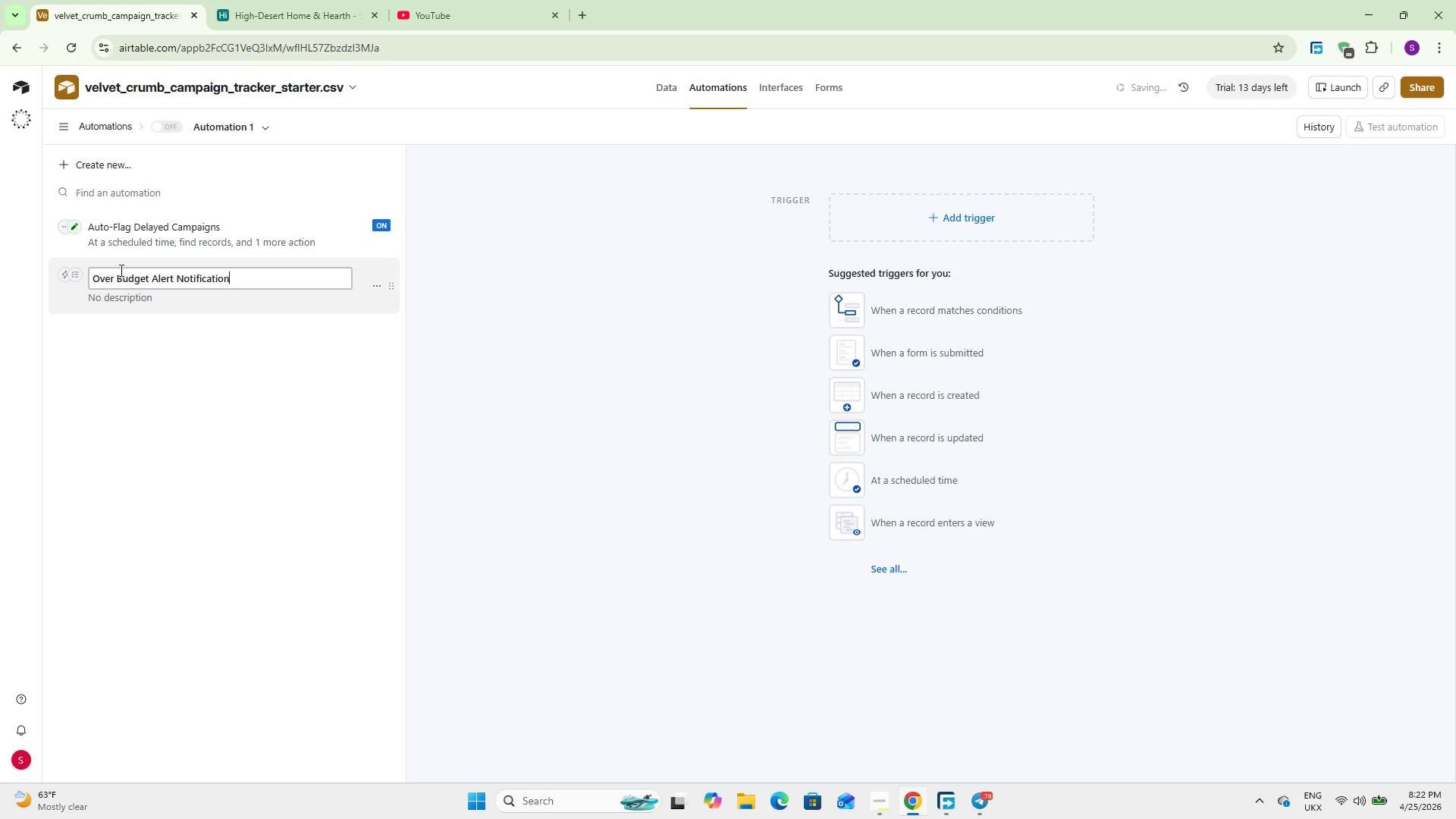 
left_click([177, 471])
 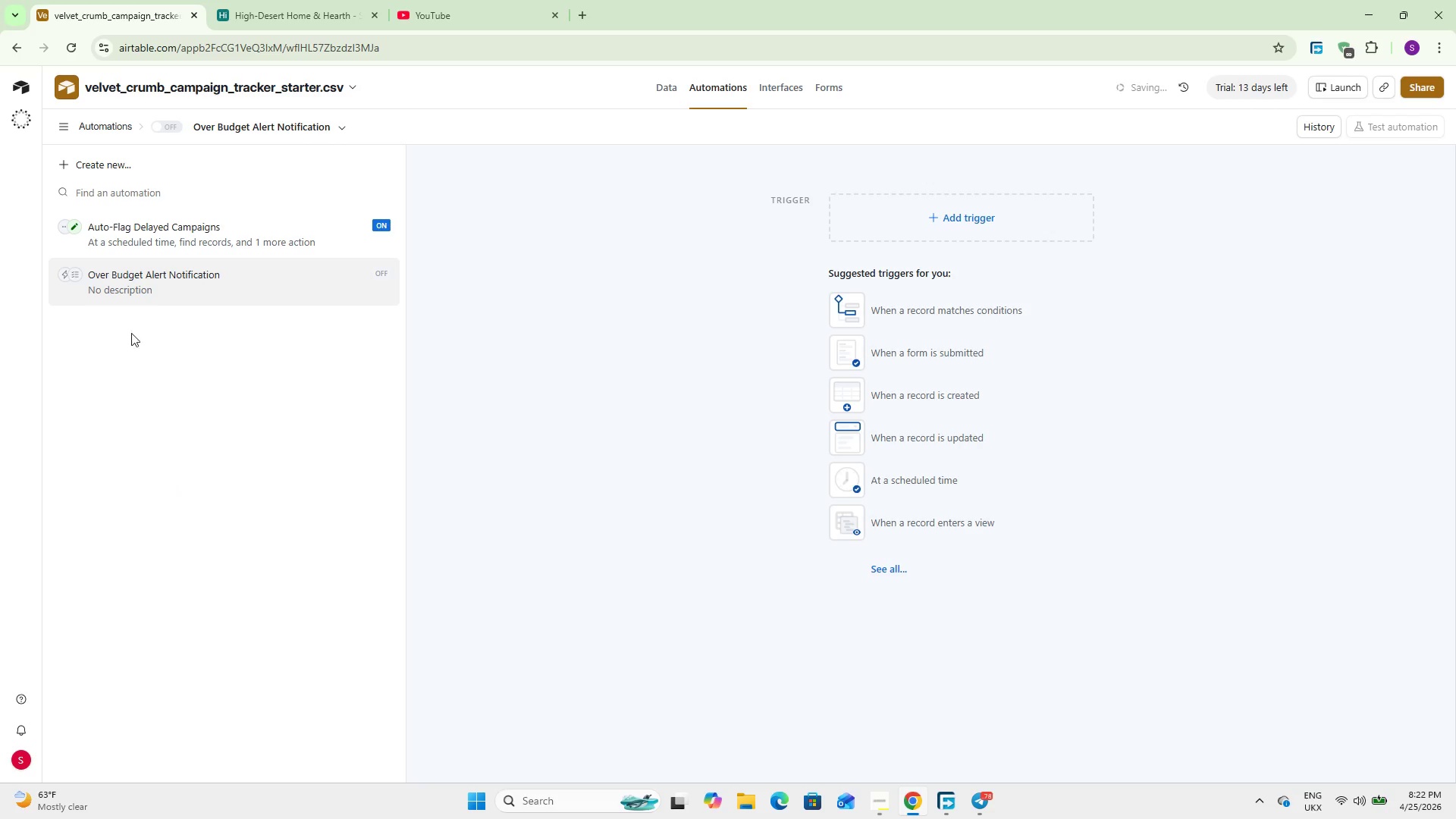 
left_click([155, 284])
 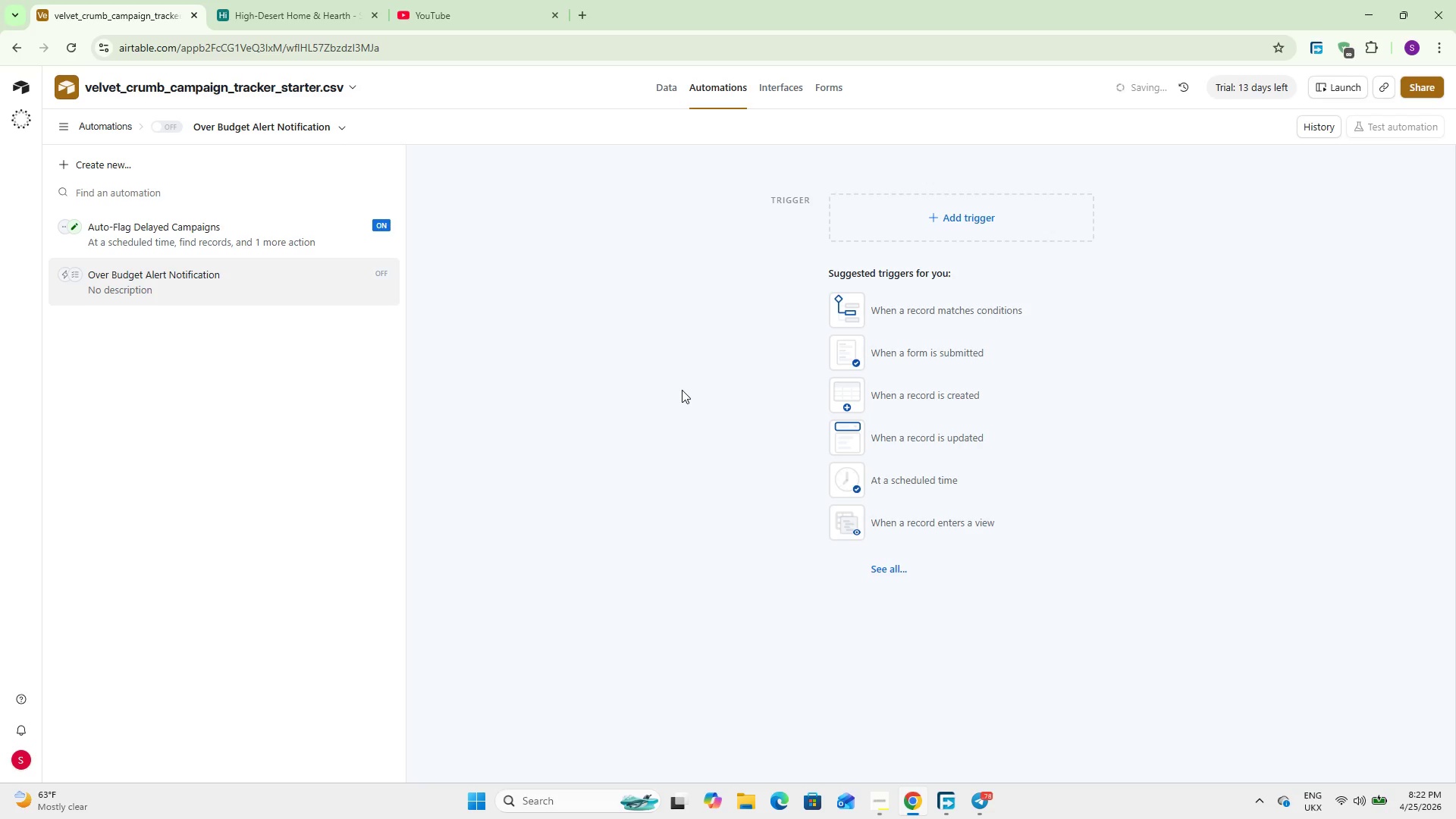 
wait(12.42)
 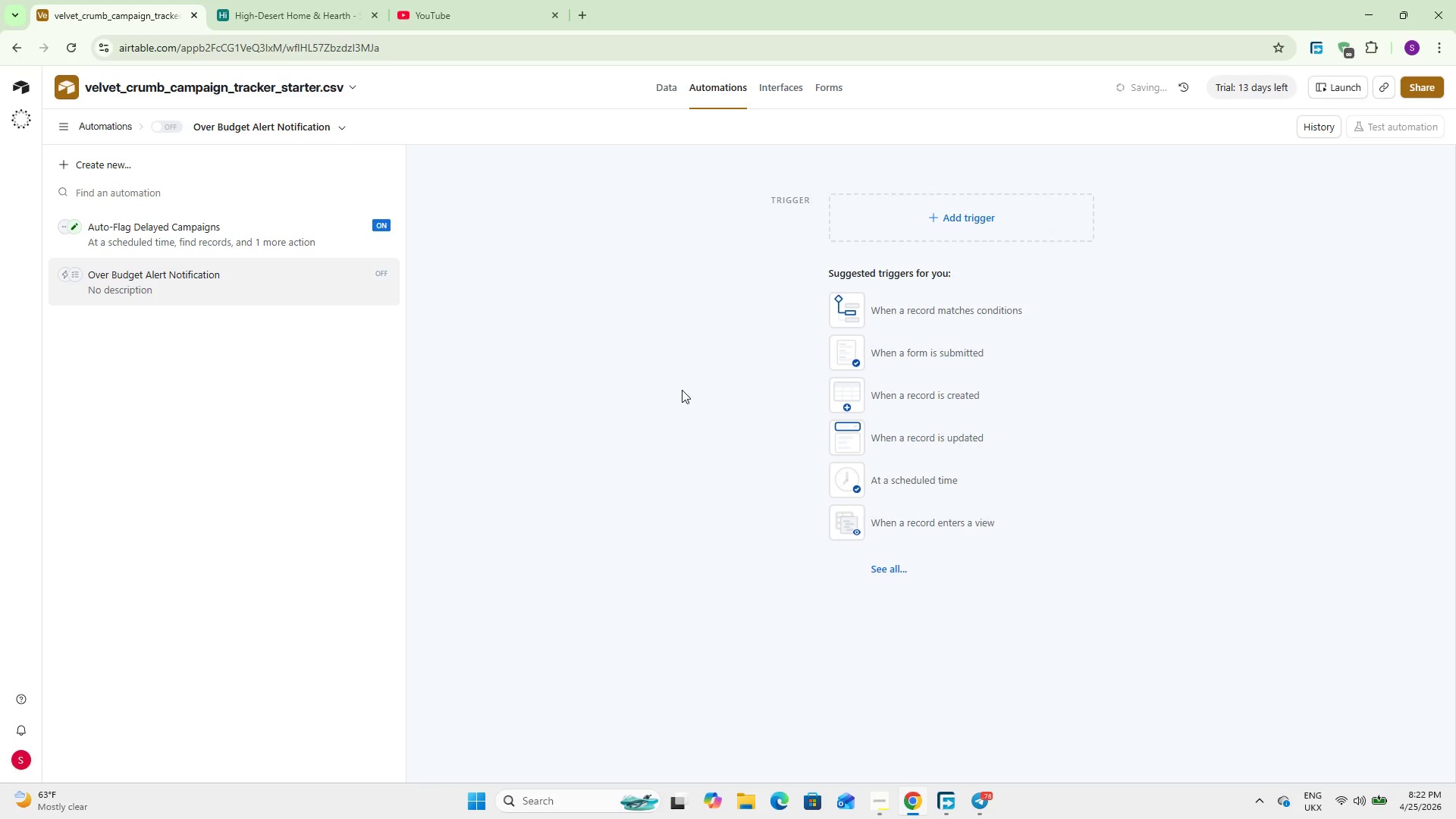 
left_click([927, 312])
 